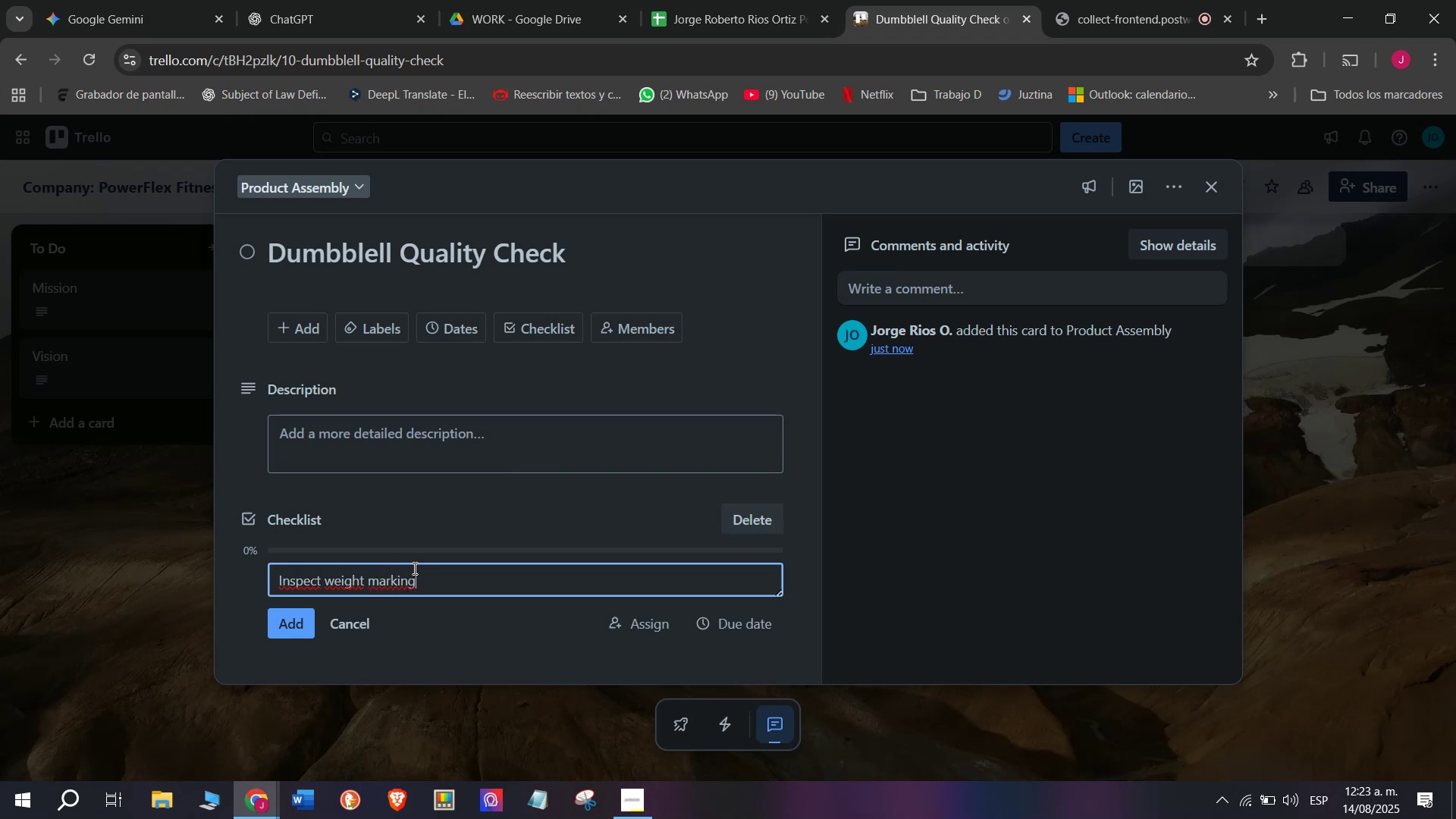 
key(Enter)
 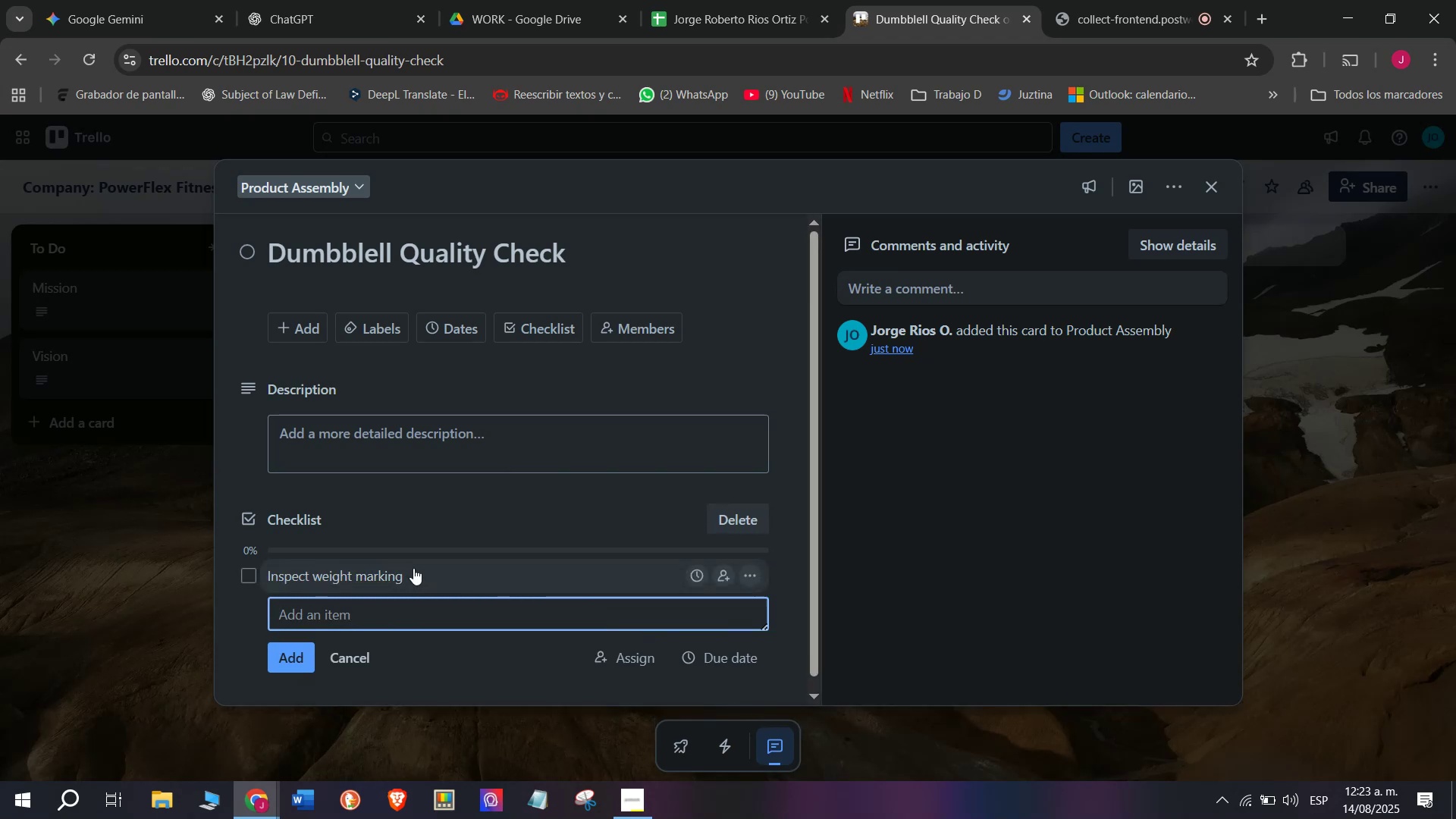 
type(Chcej)
key(Backspace)
key(Backspace)
key(Backspace)
type(ec)
key(Backspace)
type(ck grip texture )
 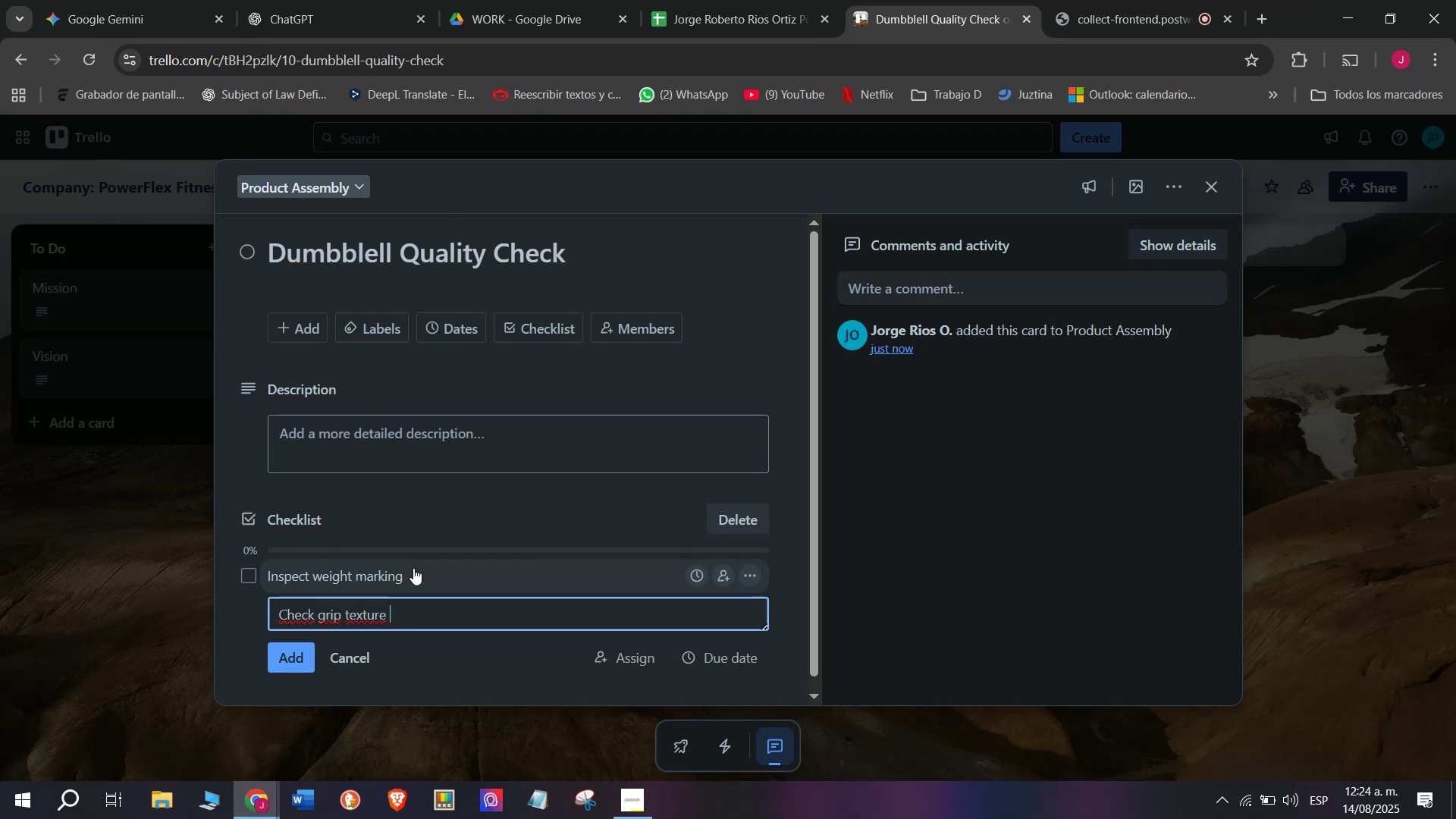 
key(Enter)
 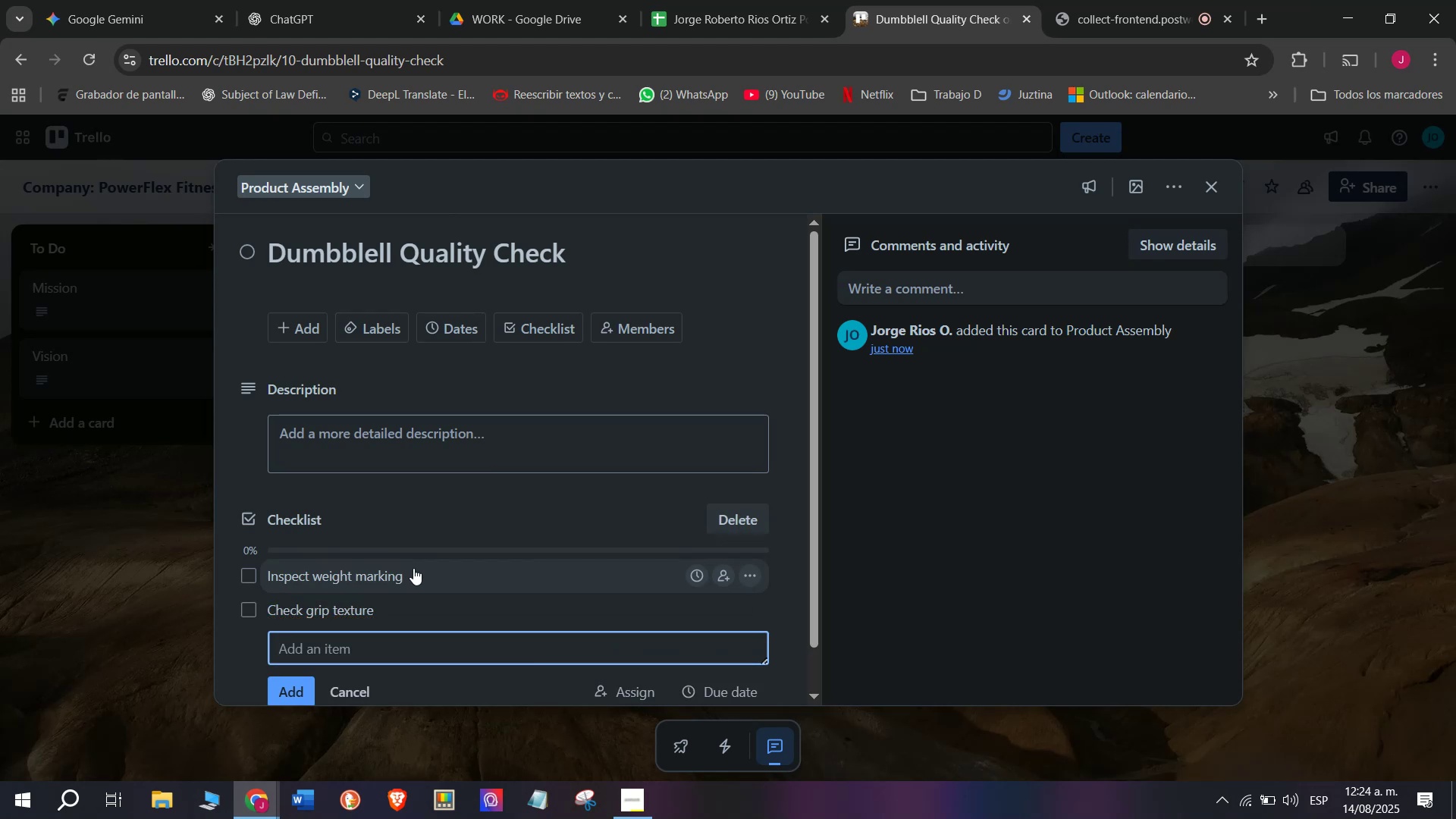 
type(TE)
key(Backspace)
type(est dura)
 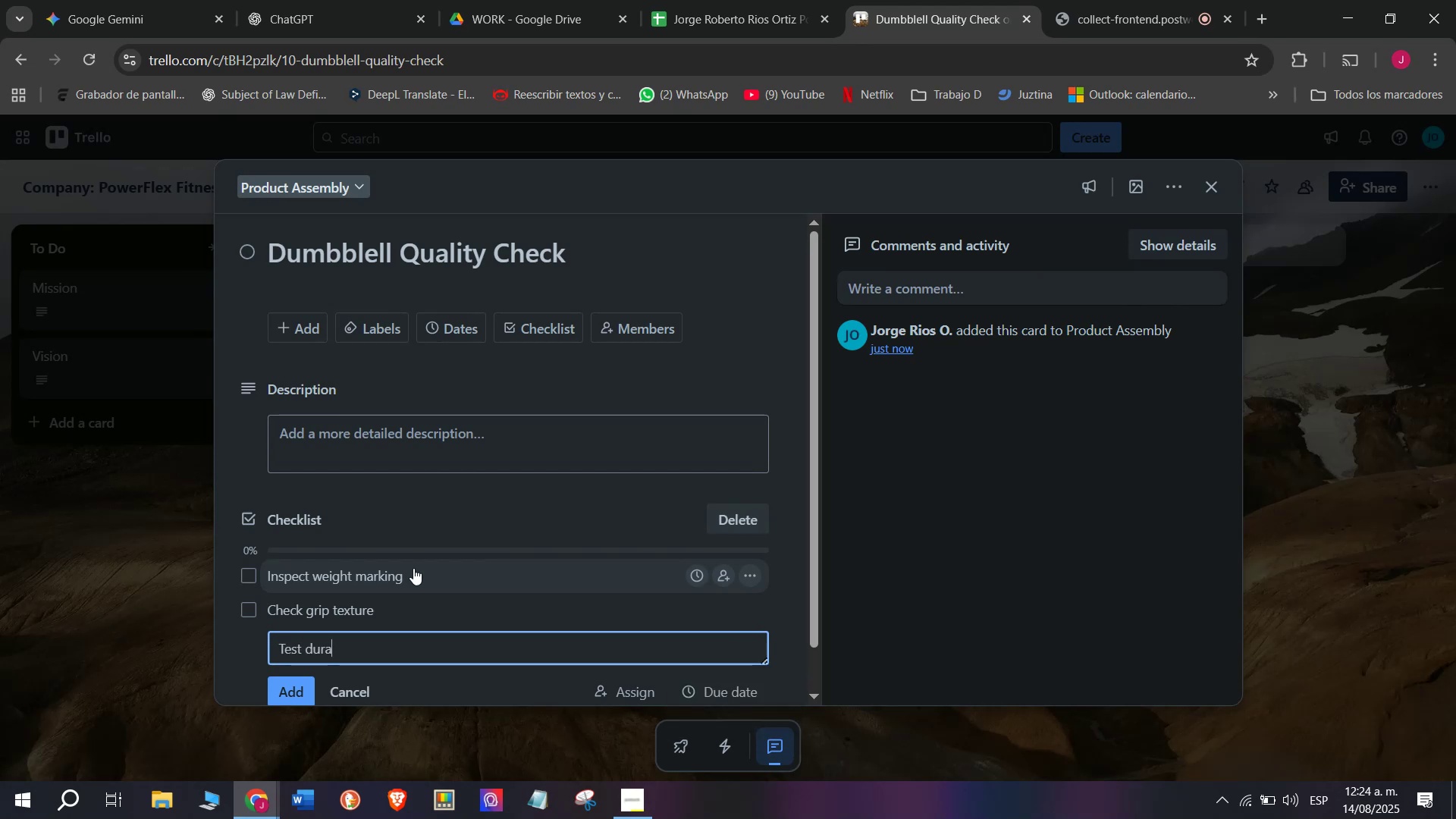 
type(bility )
 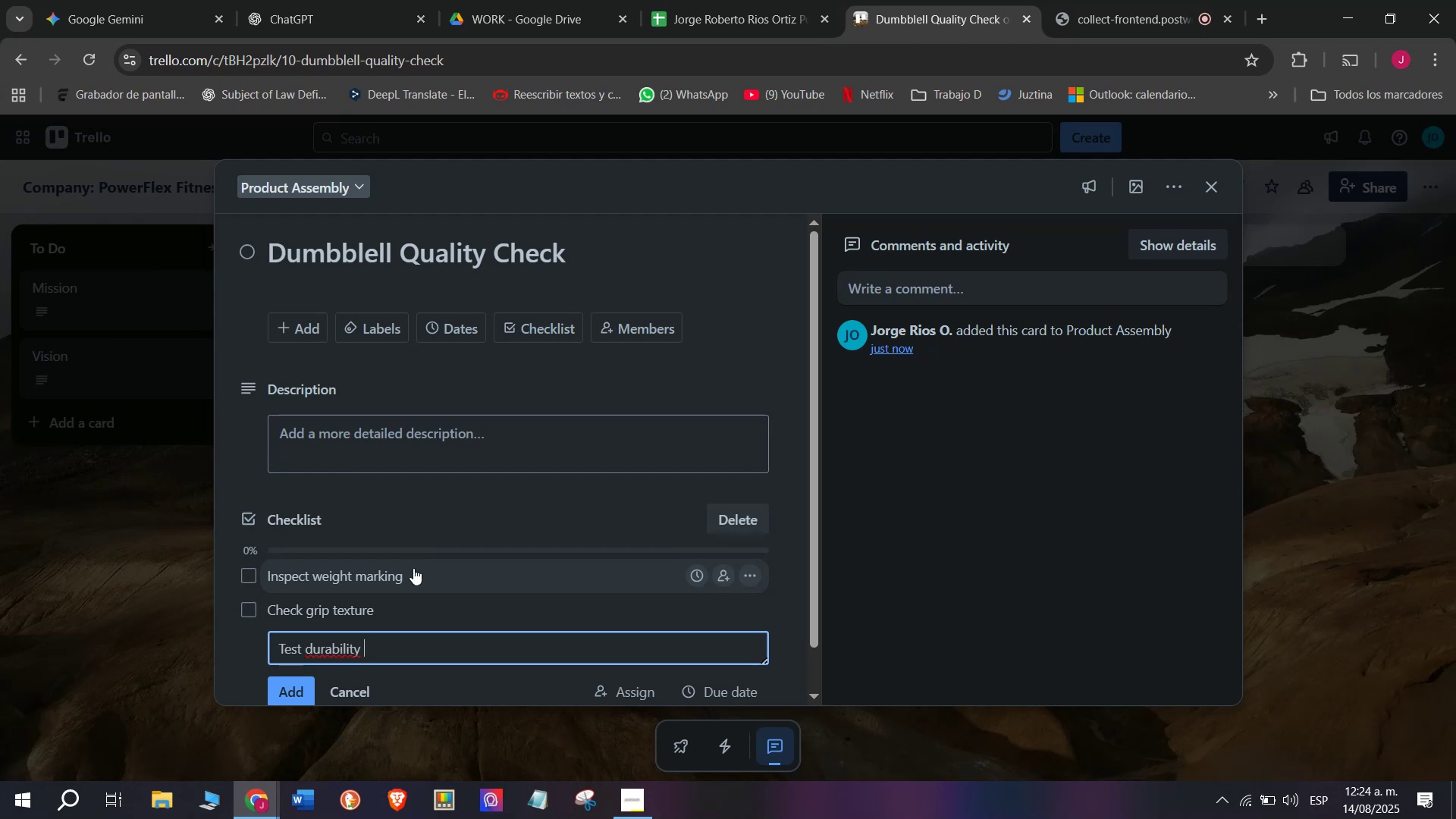 
key(Enter)
 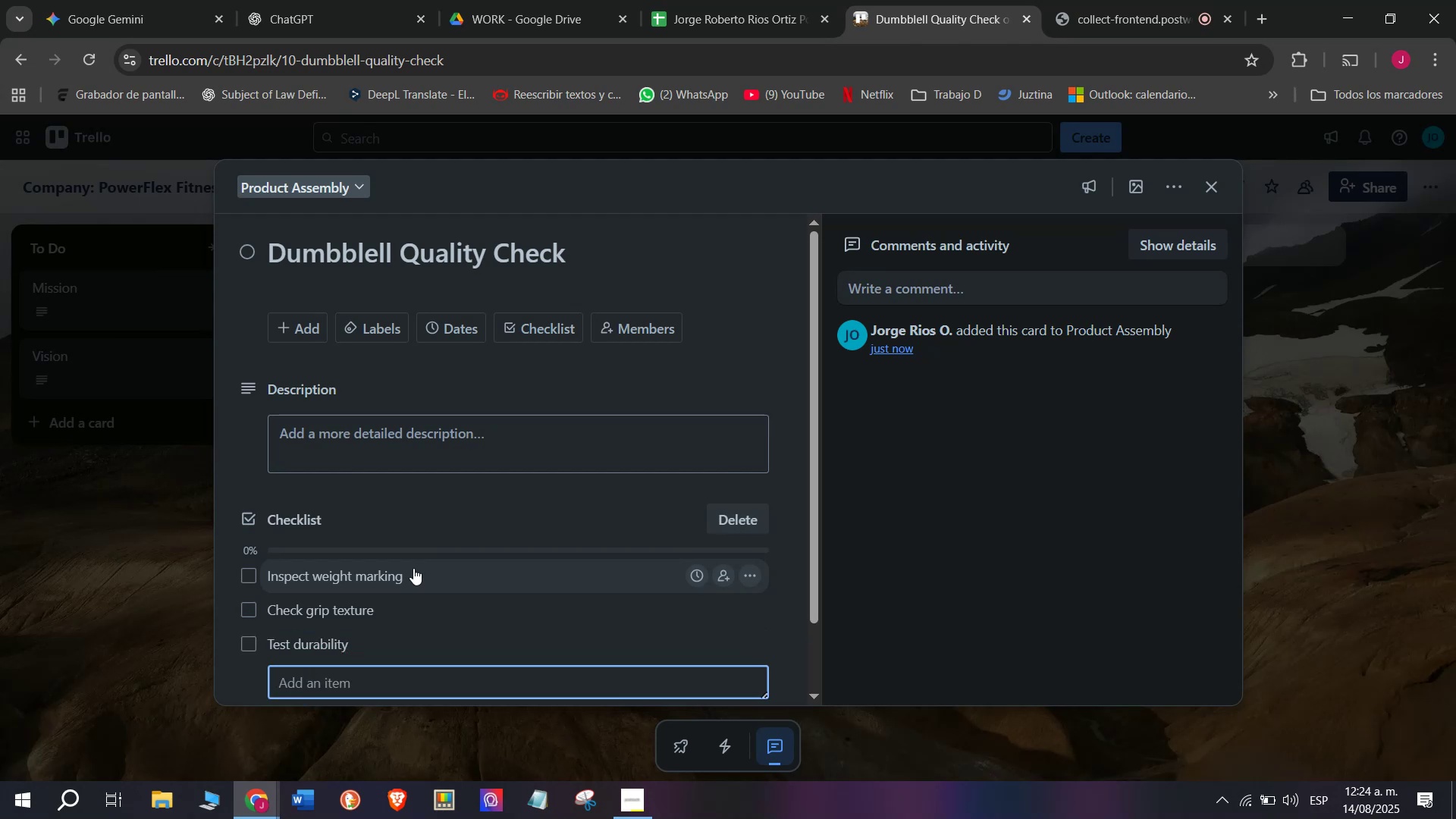 
type(Wriope)
key(Backspace)
key(Backspace)
key(Backspace)
type(pe an d)
key(Backspace)
key(Backspace)
type(d polish )
 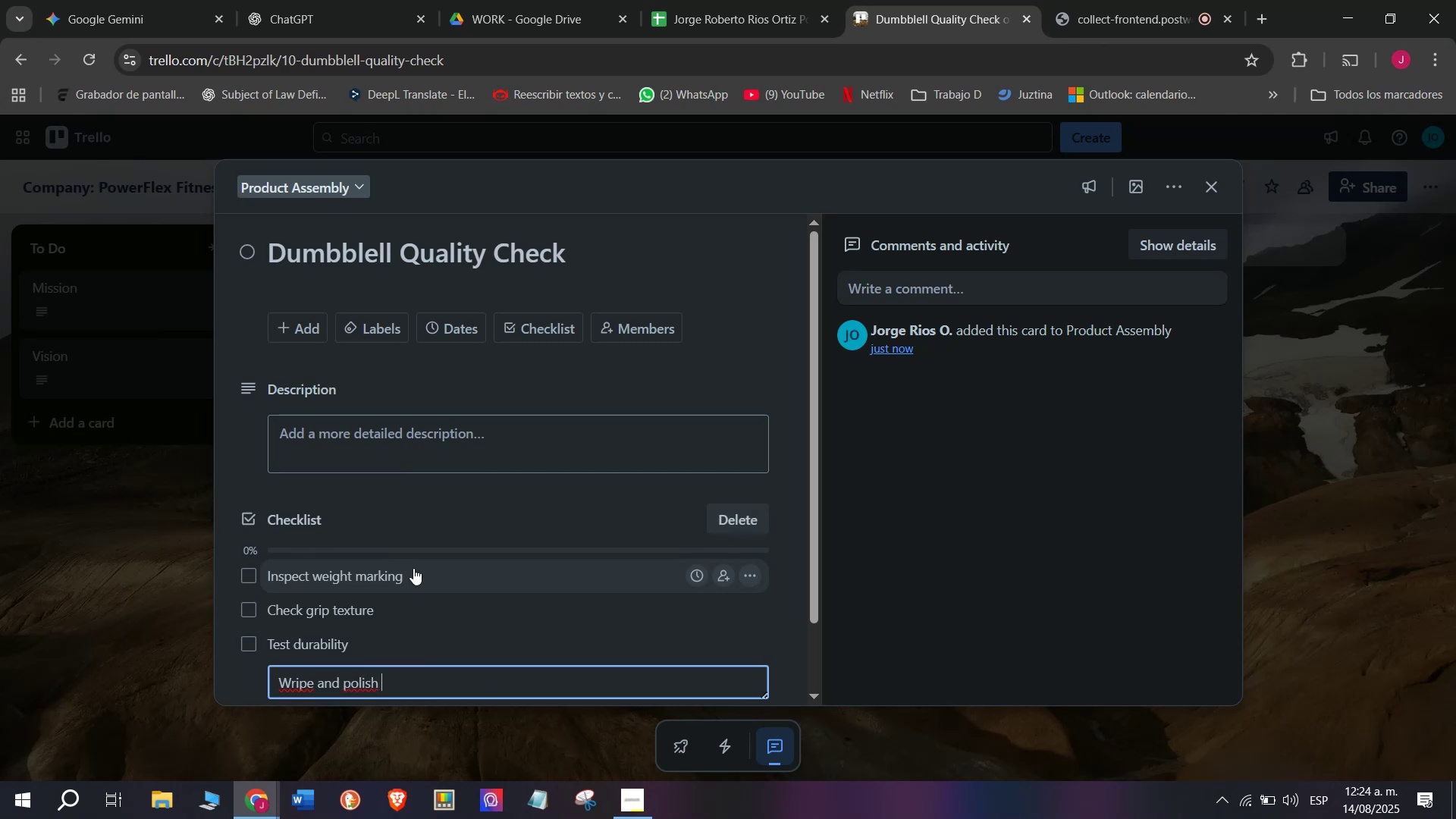 
type(surfaces)
 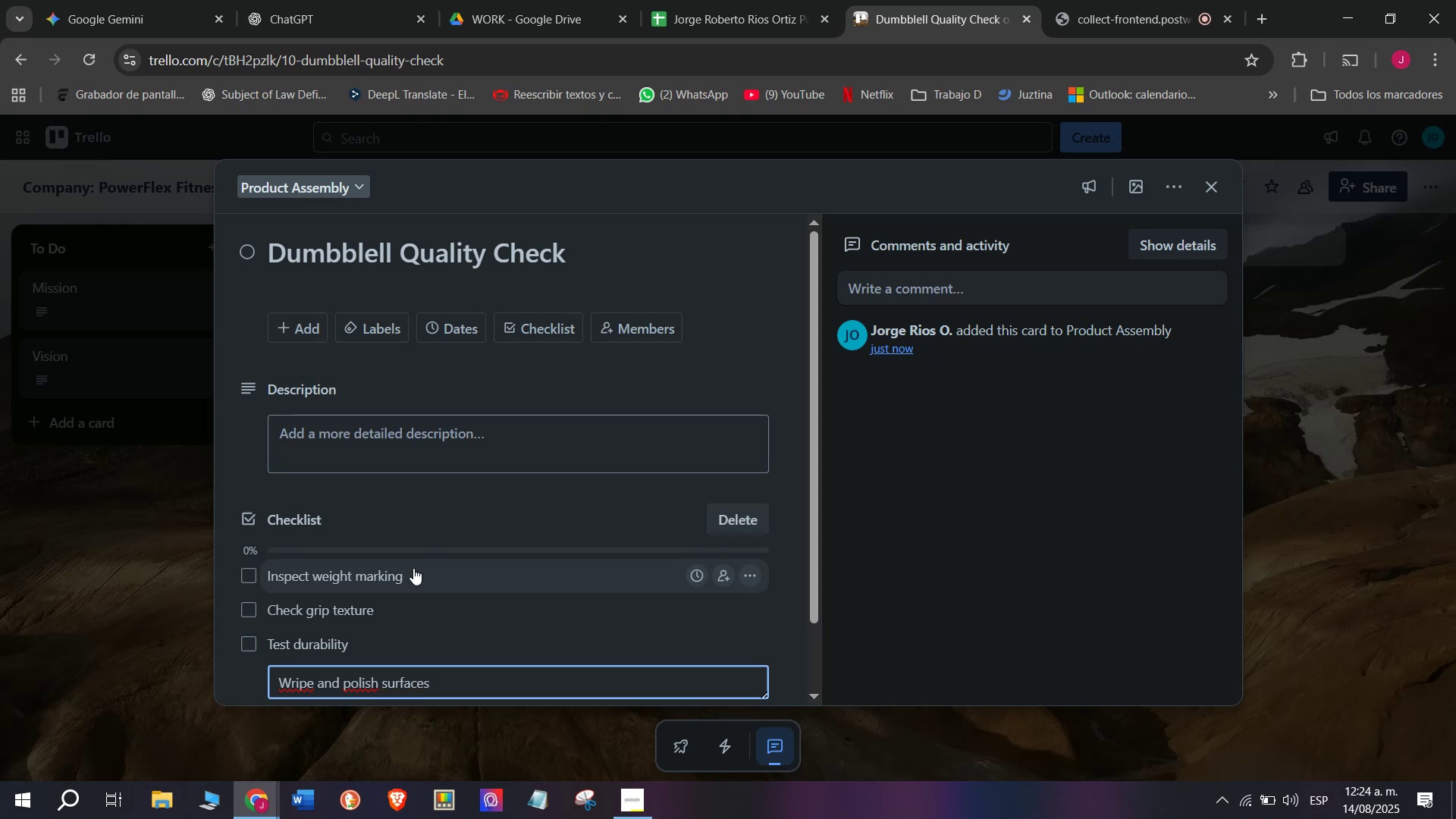 
key(Enter)
 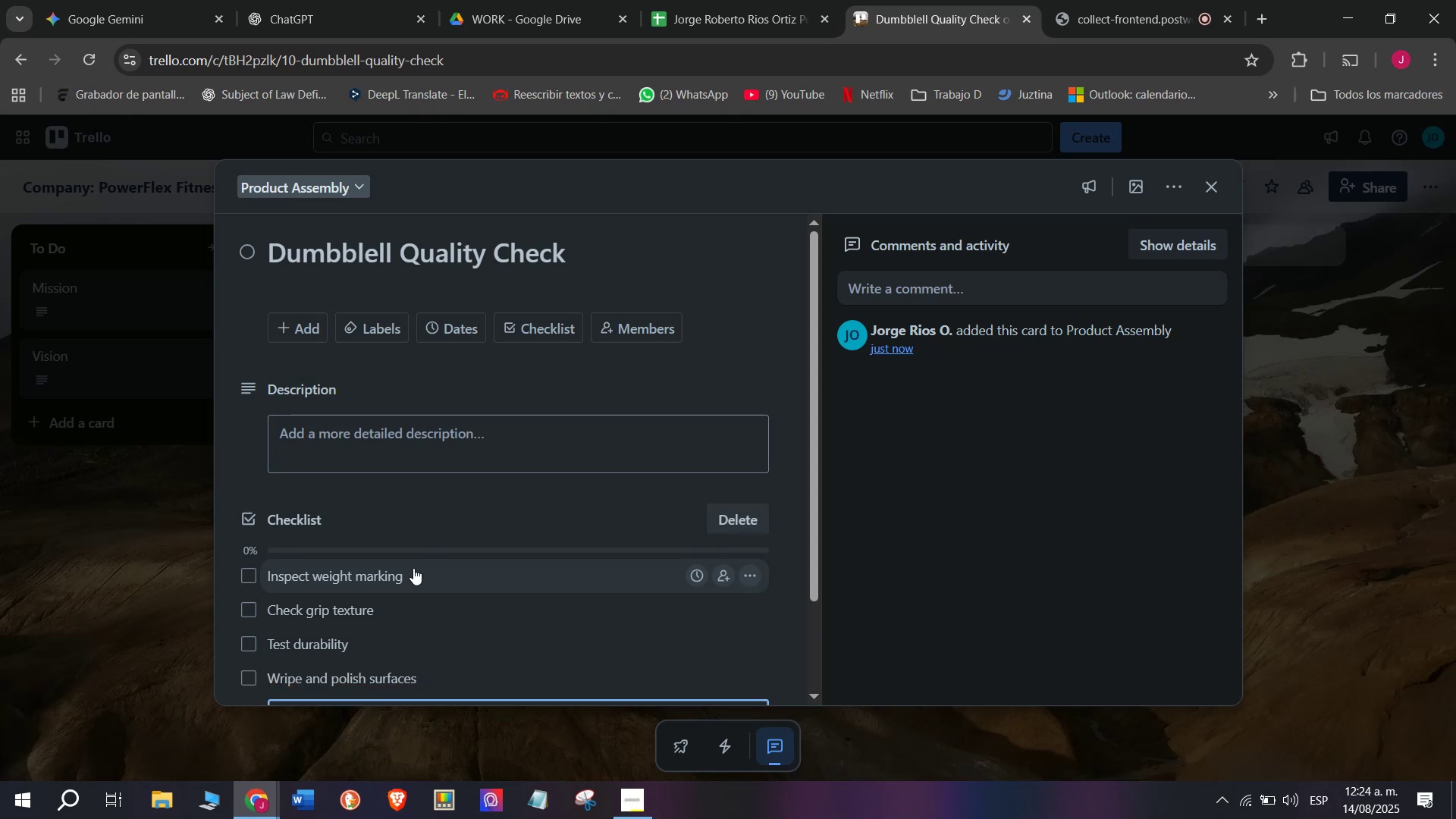 
scroll: coordinate [413, 568], scroll_direction: down, amount: 1.0
 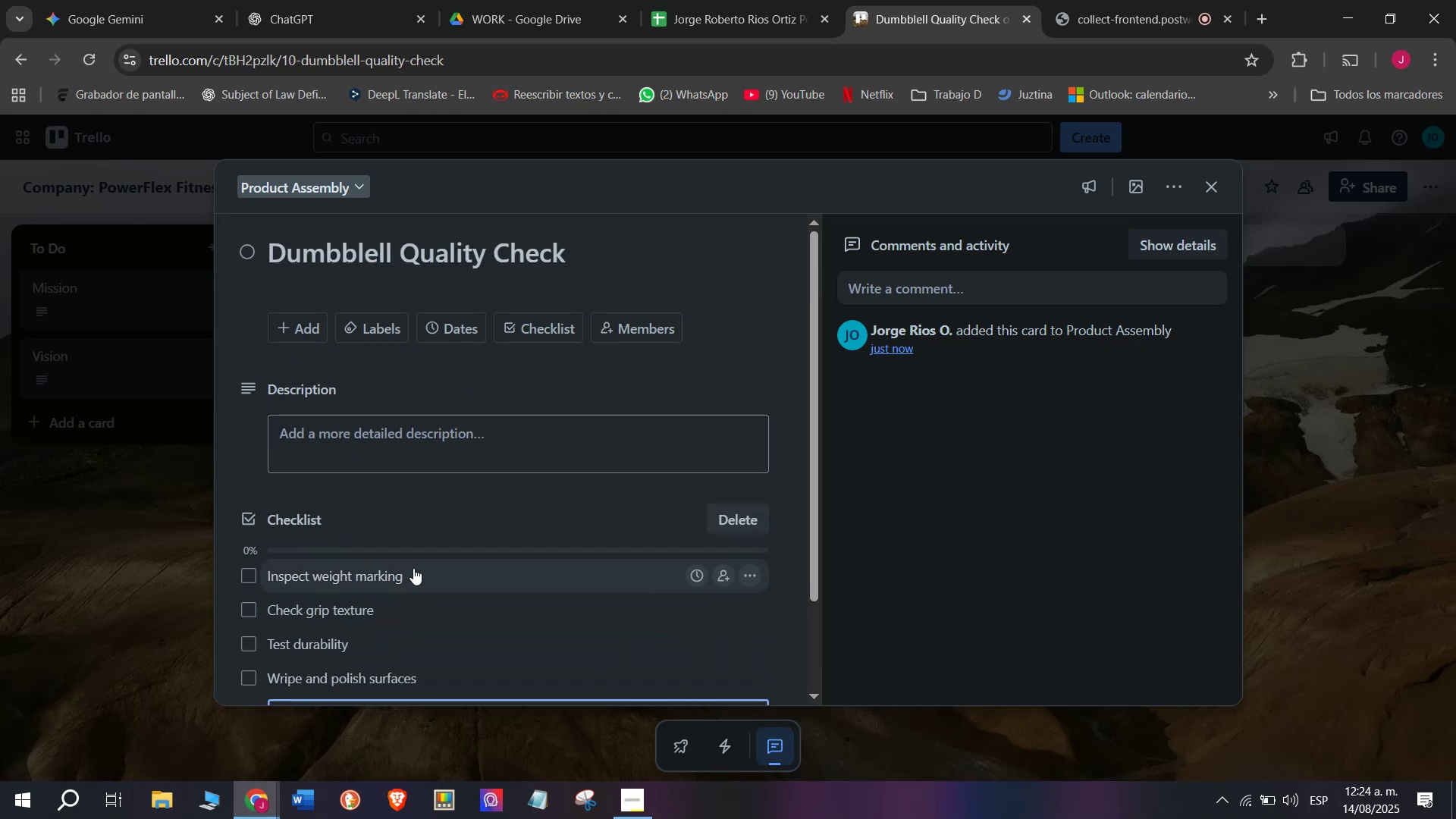 
type(Pack securey)
 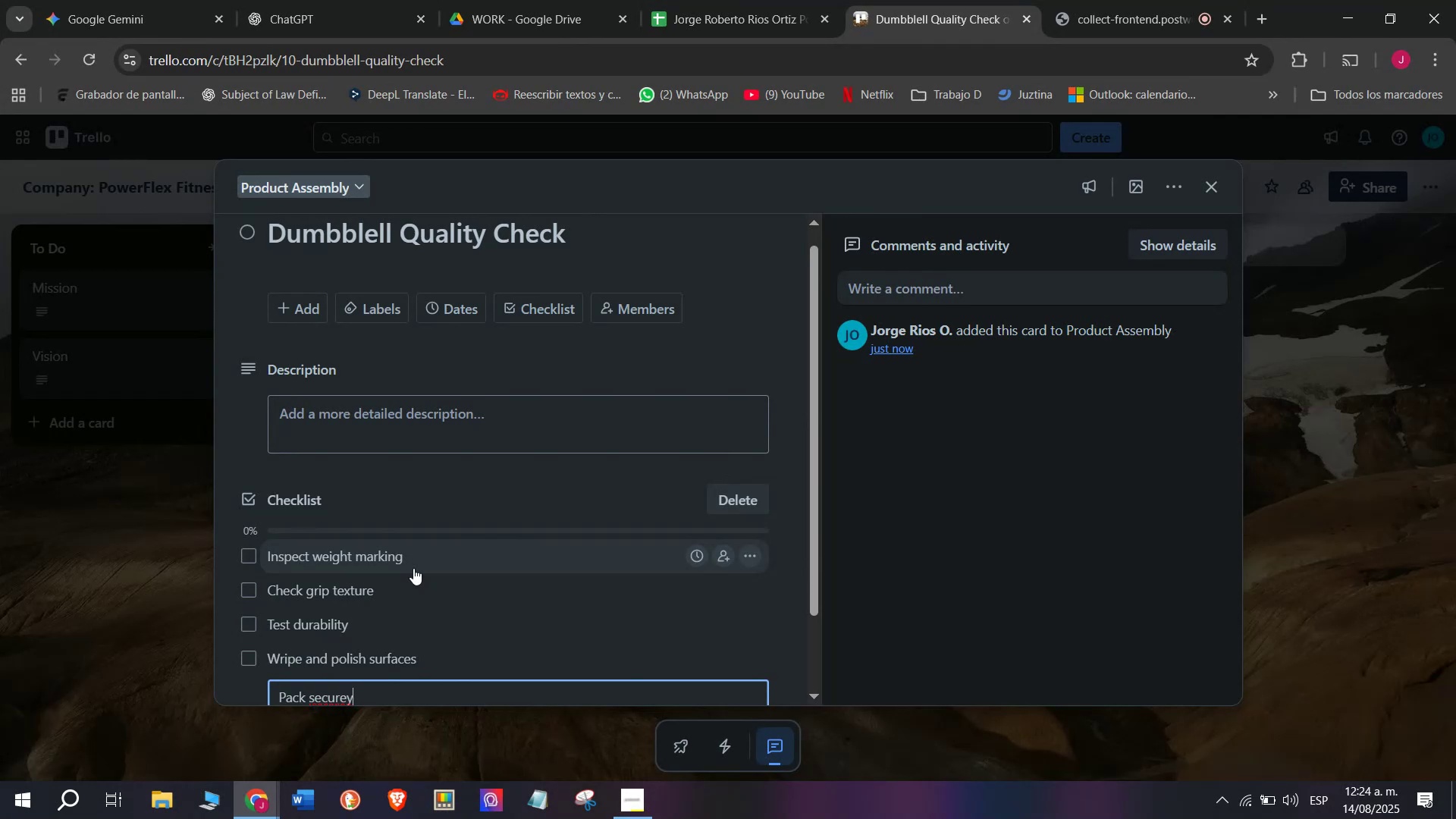 
key(Backspace)
type(ly)
 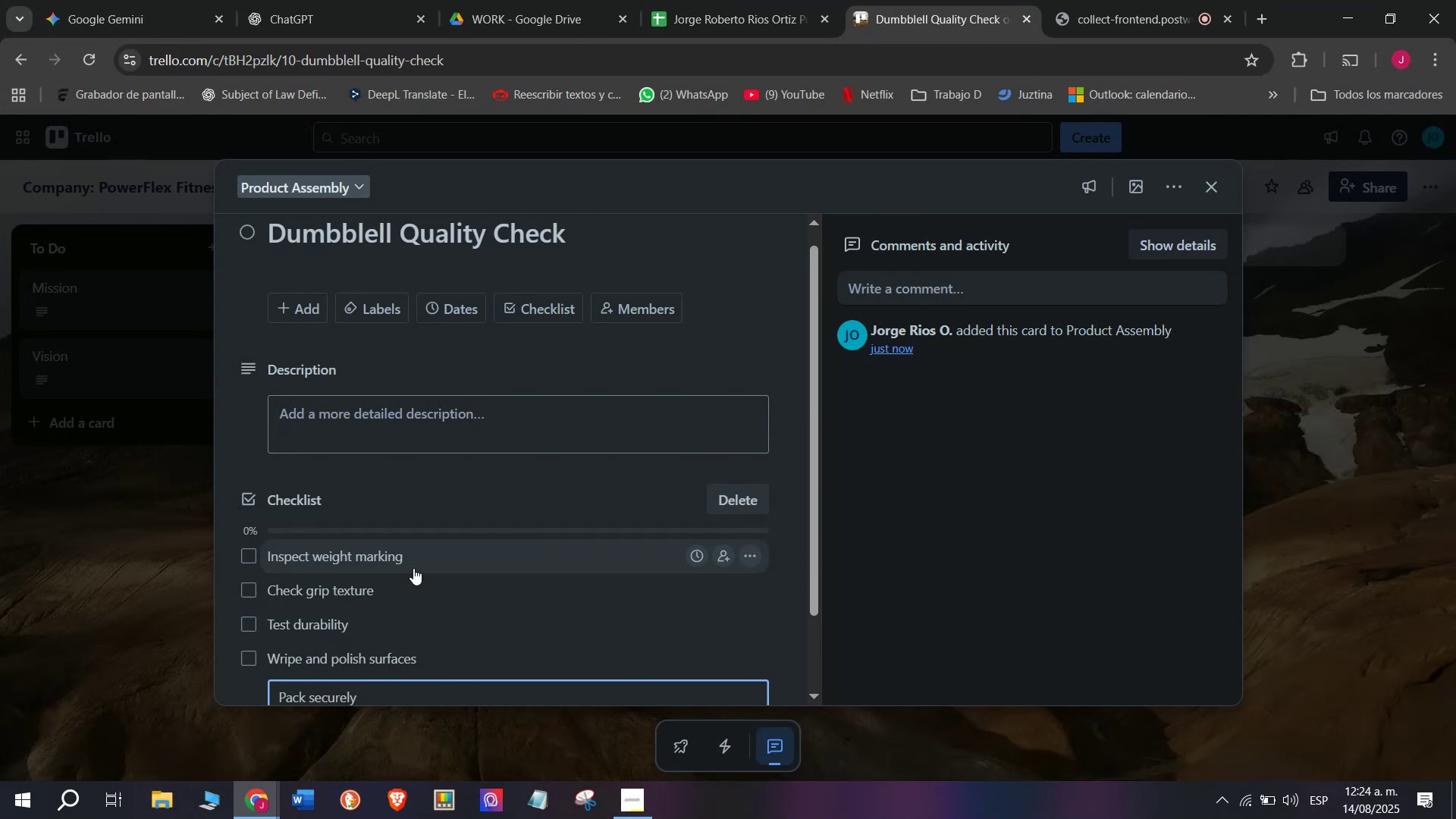 
key(Enter)
 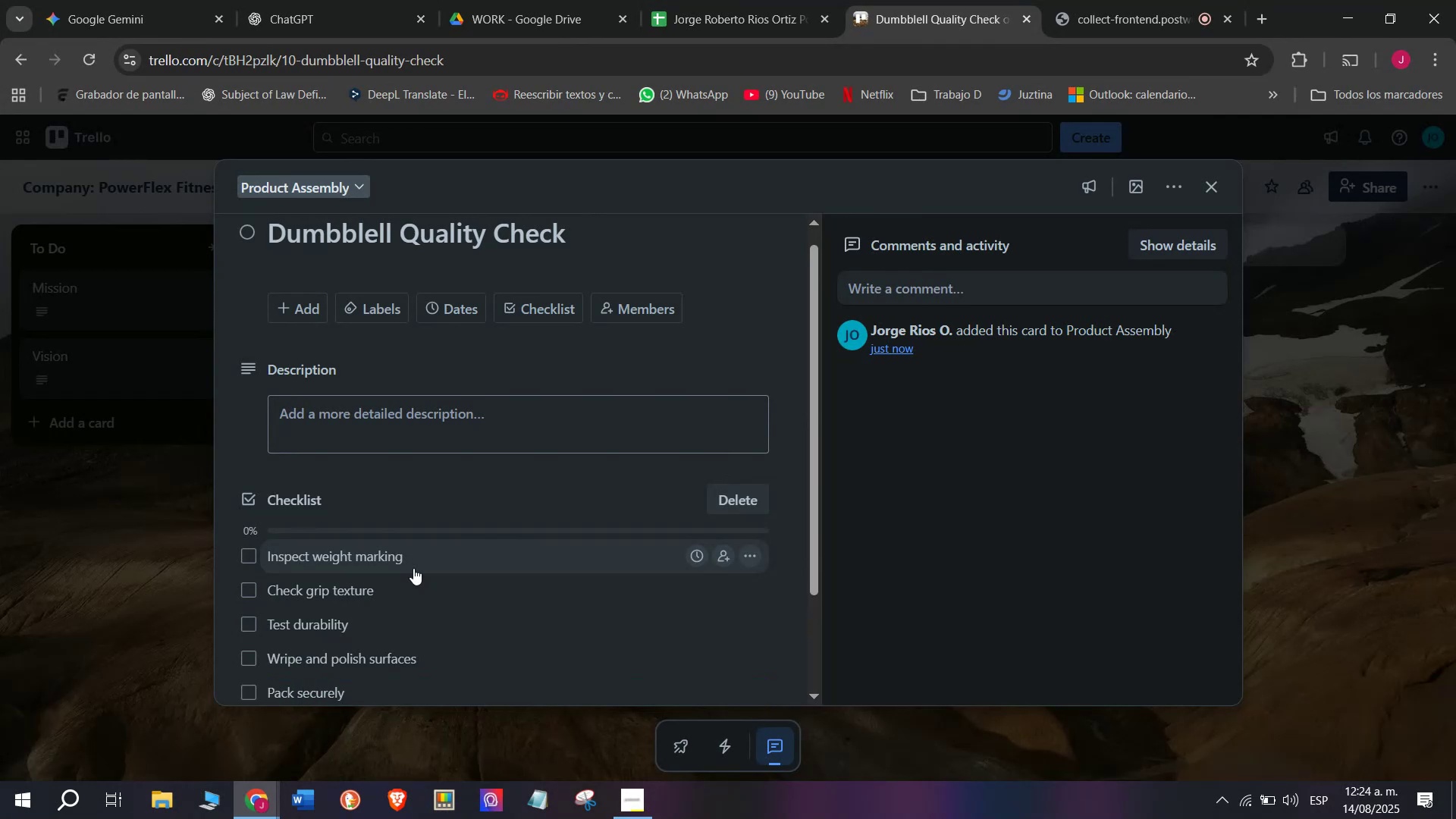 
scroll: coordinate [413, 568], scroll_direction: down, amount: 4.0
 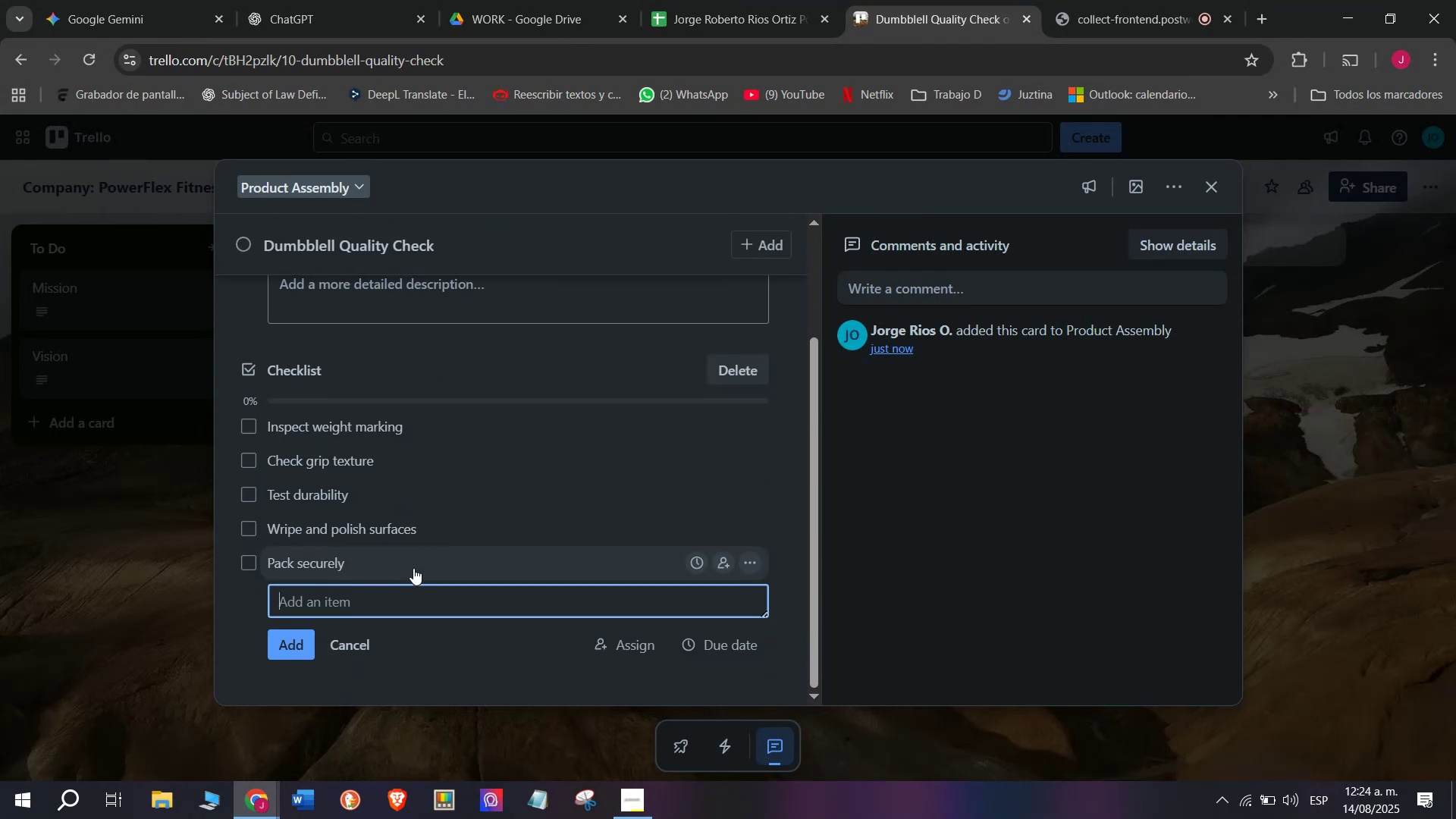 
type(Approve for saoe)
key(Backspace)
key(Backspace)
type(le)
 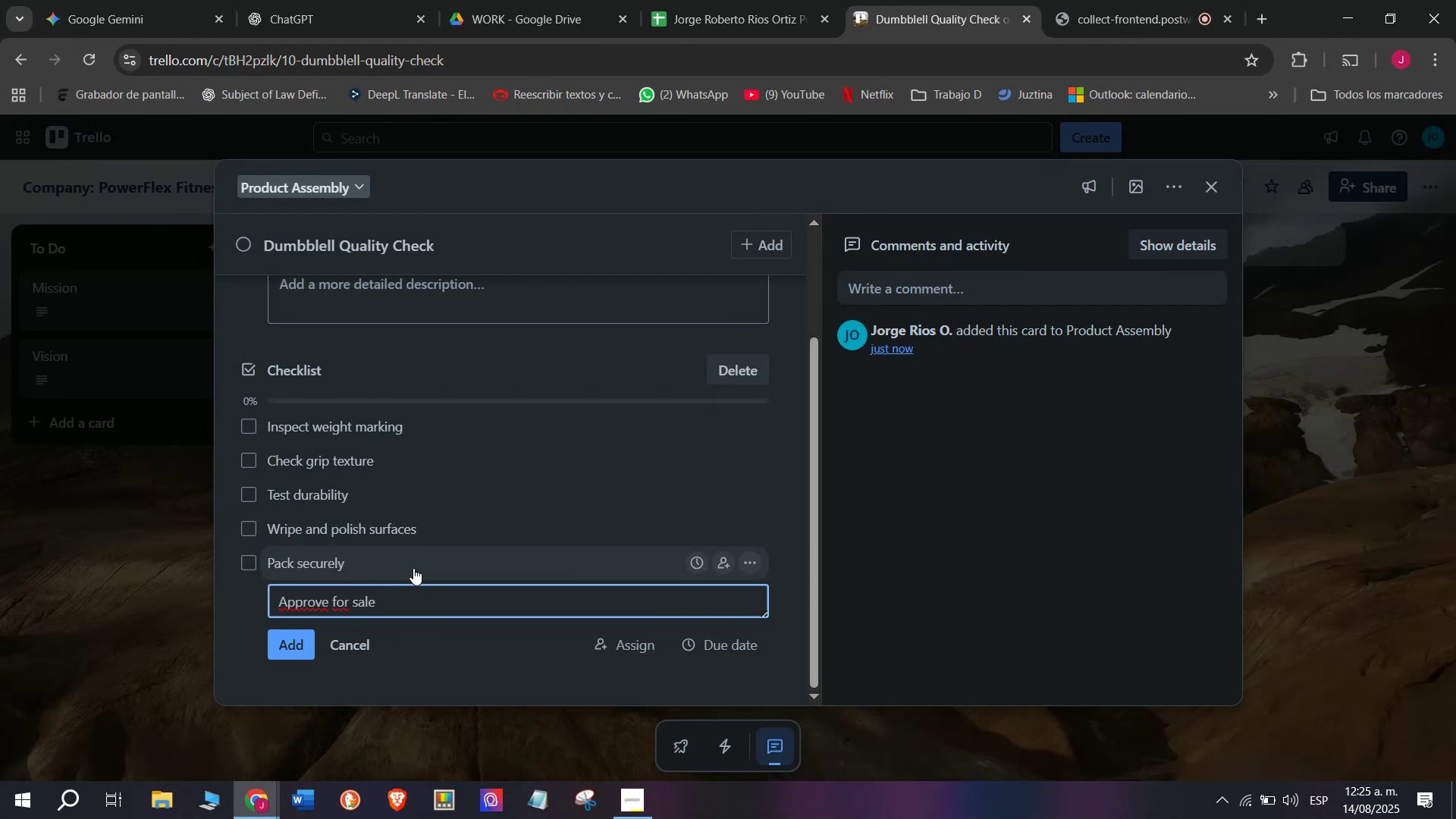 
key(Enter)
 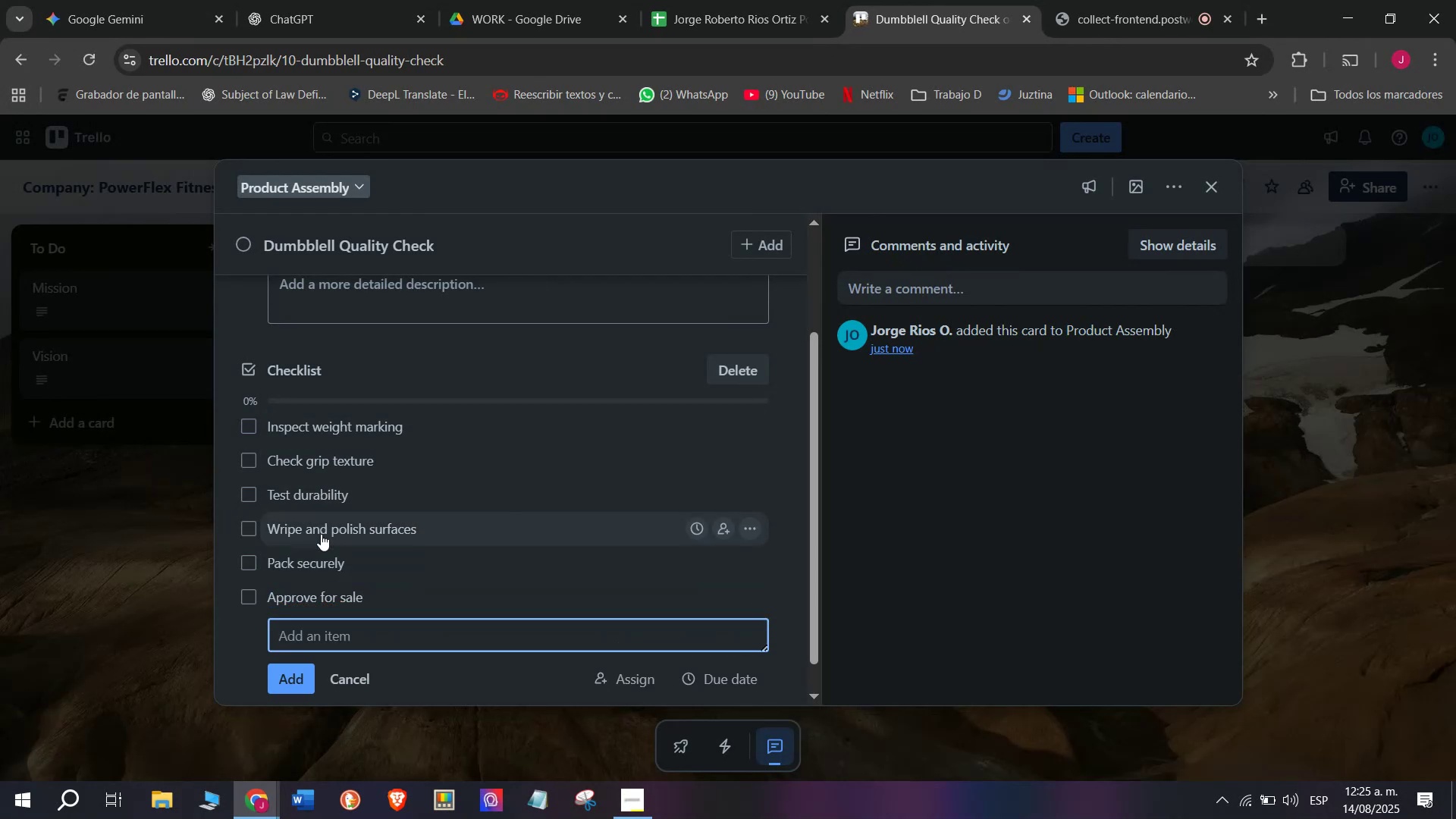 
scroll: coordinate [433, 480], scroll_direction: up, amount: 4.0
 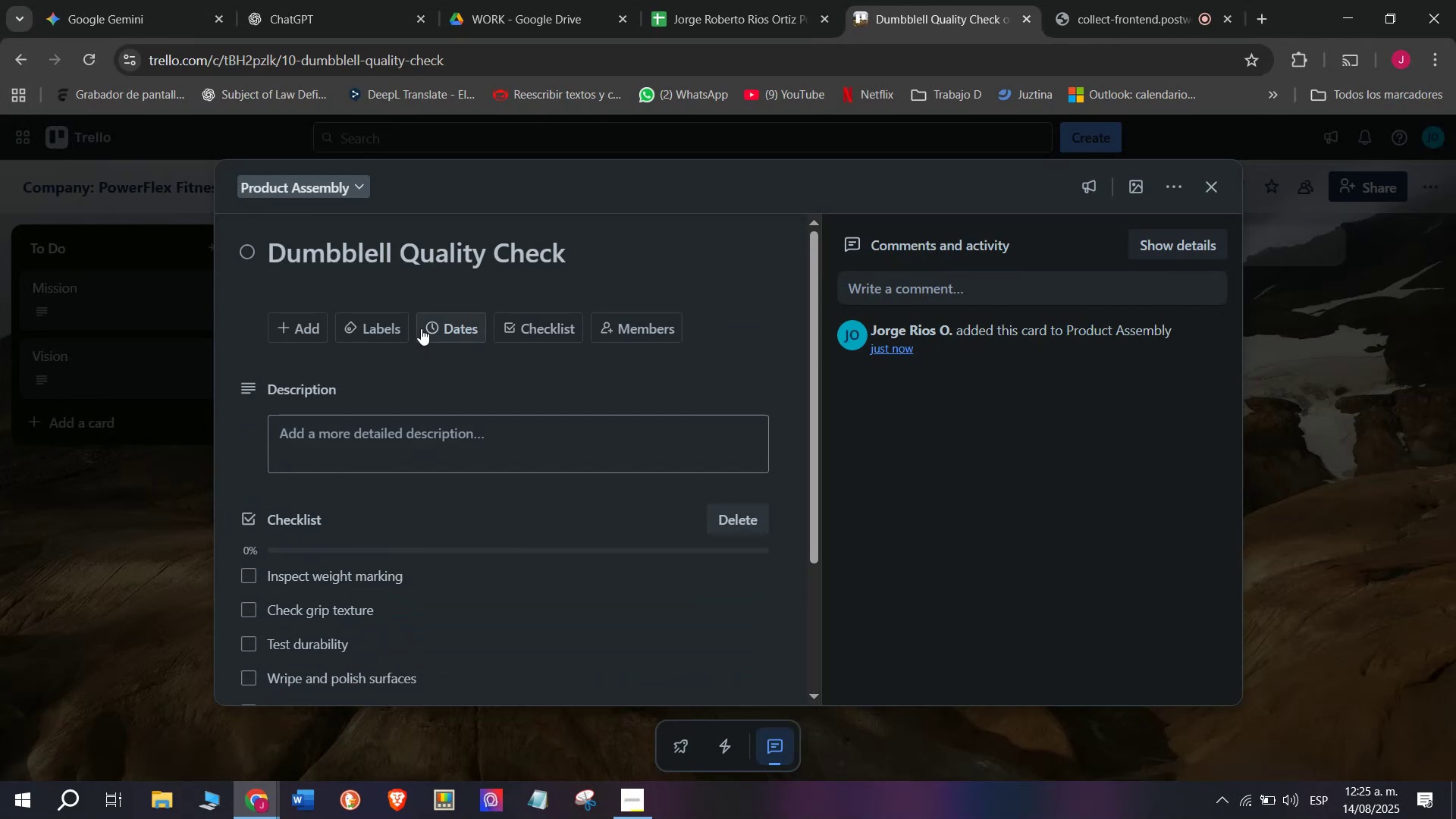 
mouse_move([381, 344])
 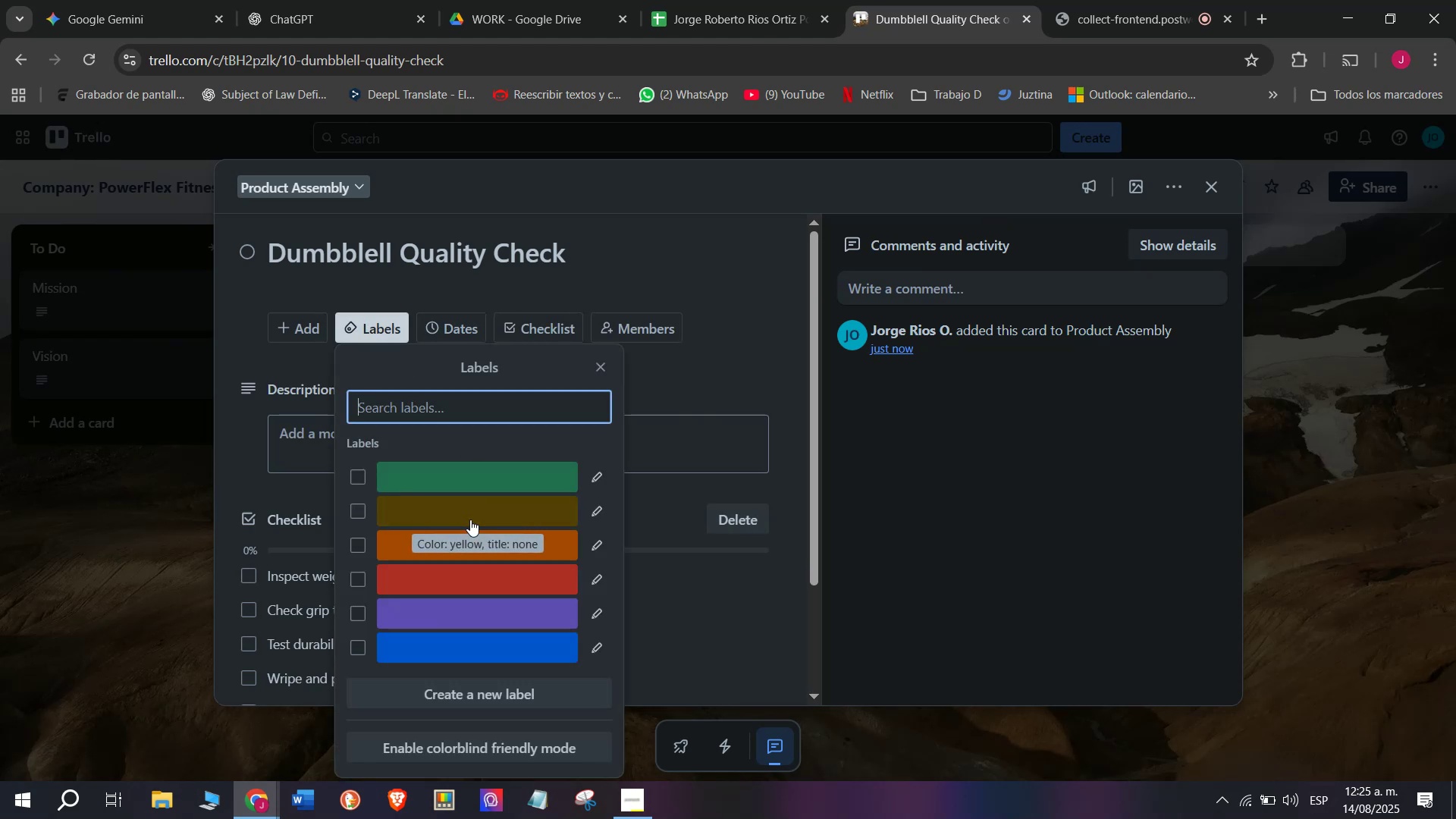 
left_click([470, 519])
 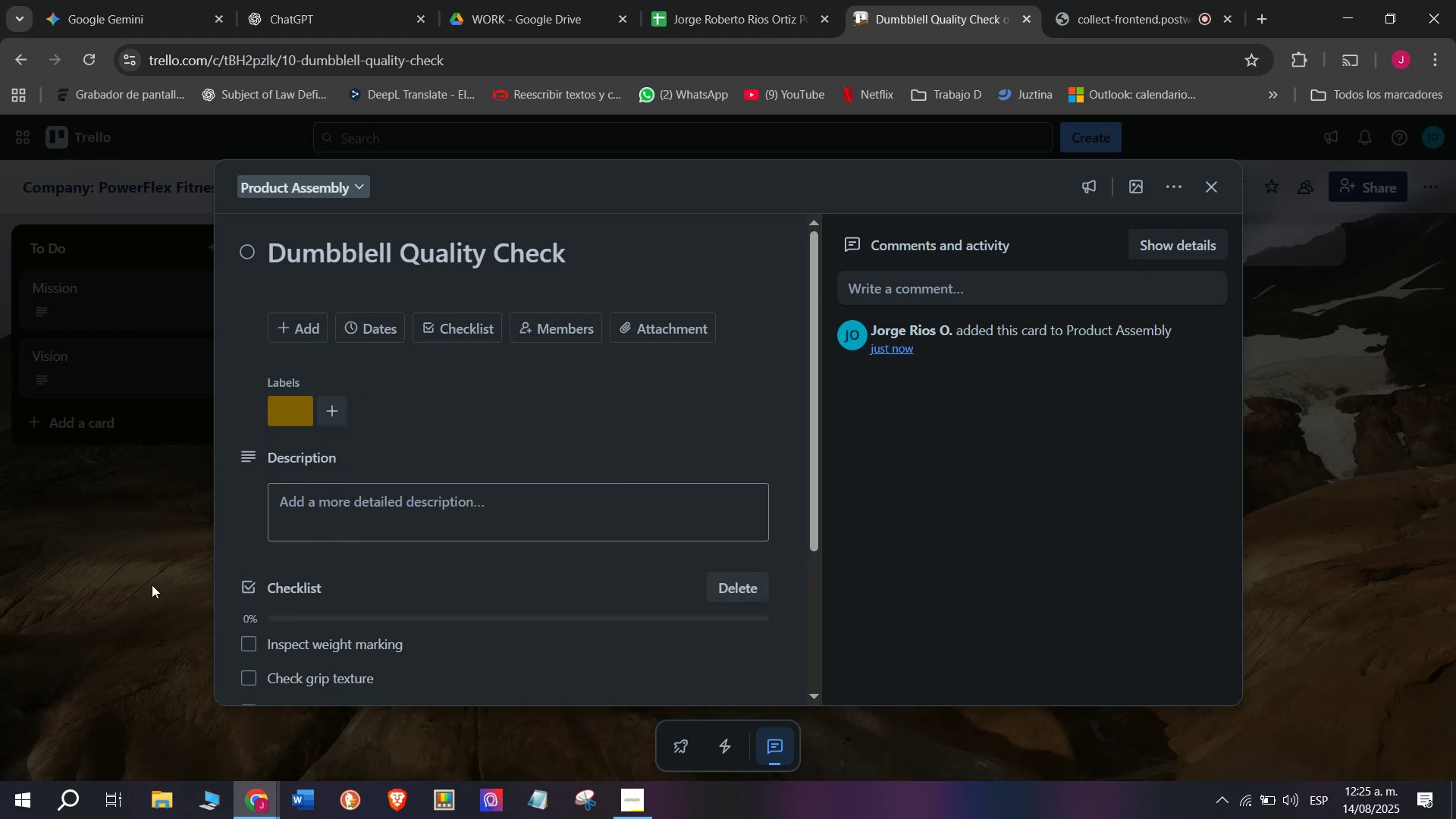 
double_click([152, 585])
 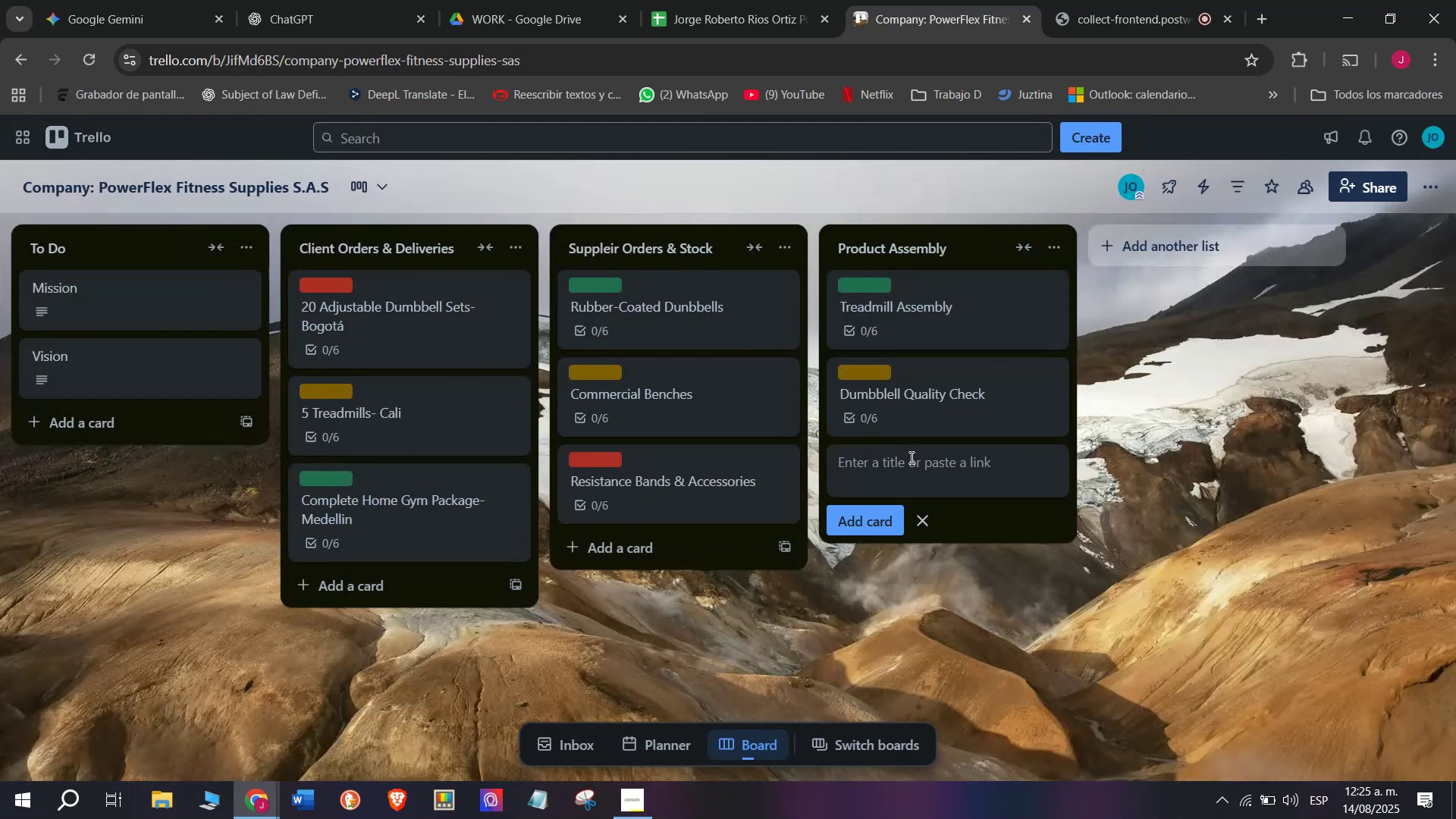 
type(VBe)
key(Backspace)
key(Backspace)
key(Backspace)
type(benc)
key(Backspace)
key(Backspace)
key(Backspace)
key(Backspace)
type(Bencyh)
key(Backspace)
key(Backspace)
type(h POress)
key(Backspace)
key(Backspace)
key(Backspace)
key(Backspace)
key(Backspace)
type(ress Insrta)
key(Backspace)
key(Backspace)
key(Backspace)
type(ta)
 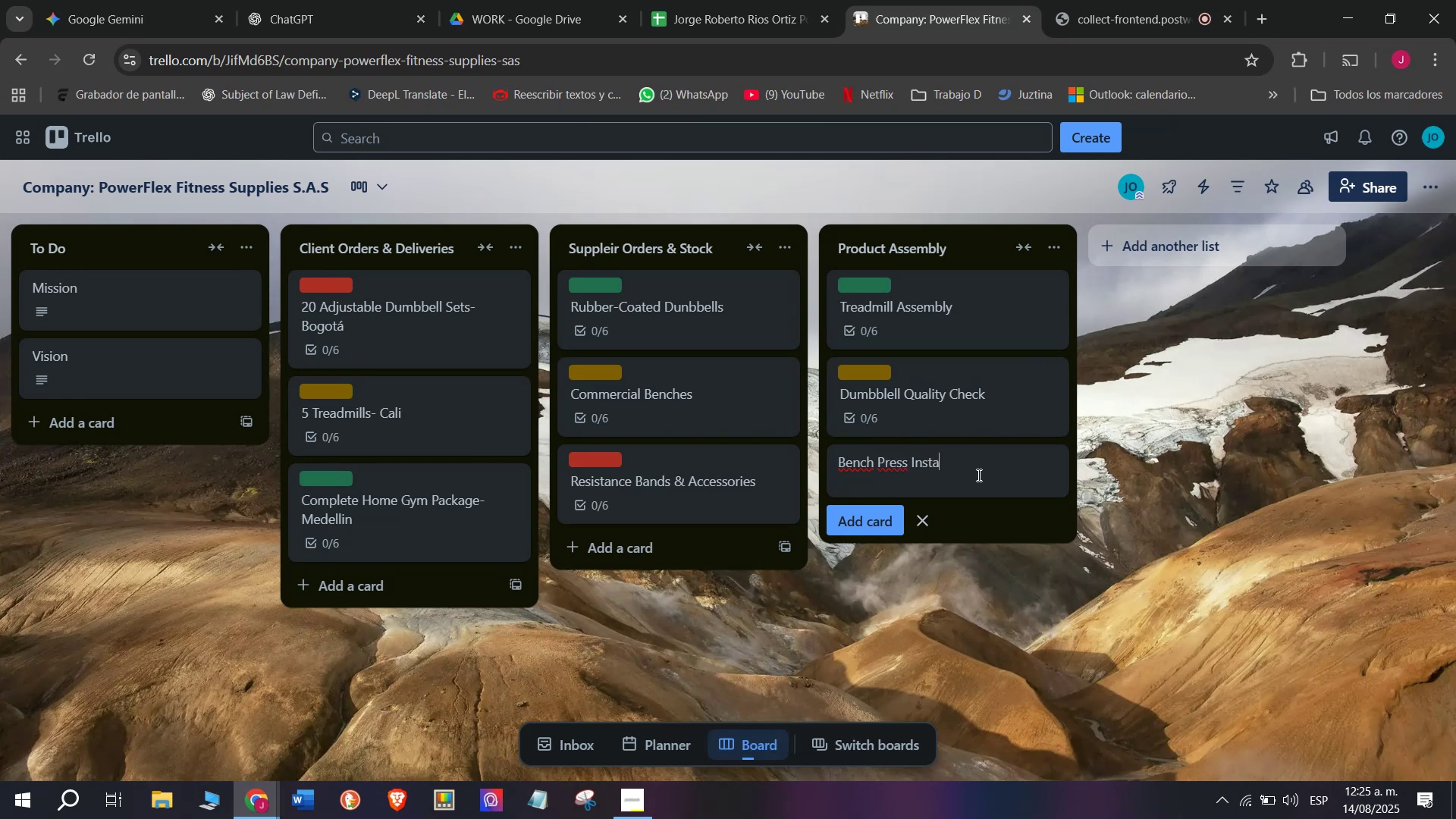 
type(llation )
 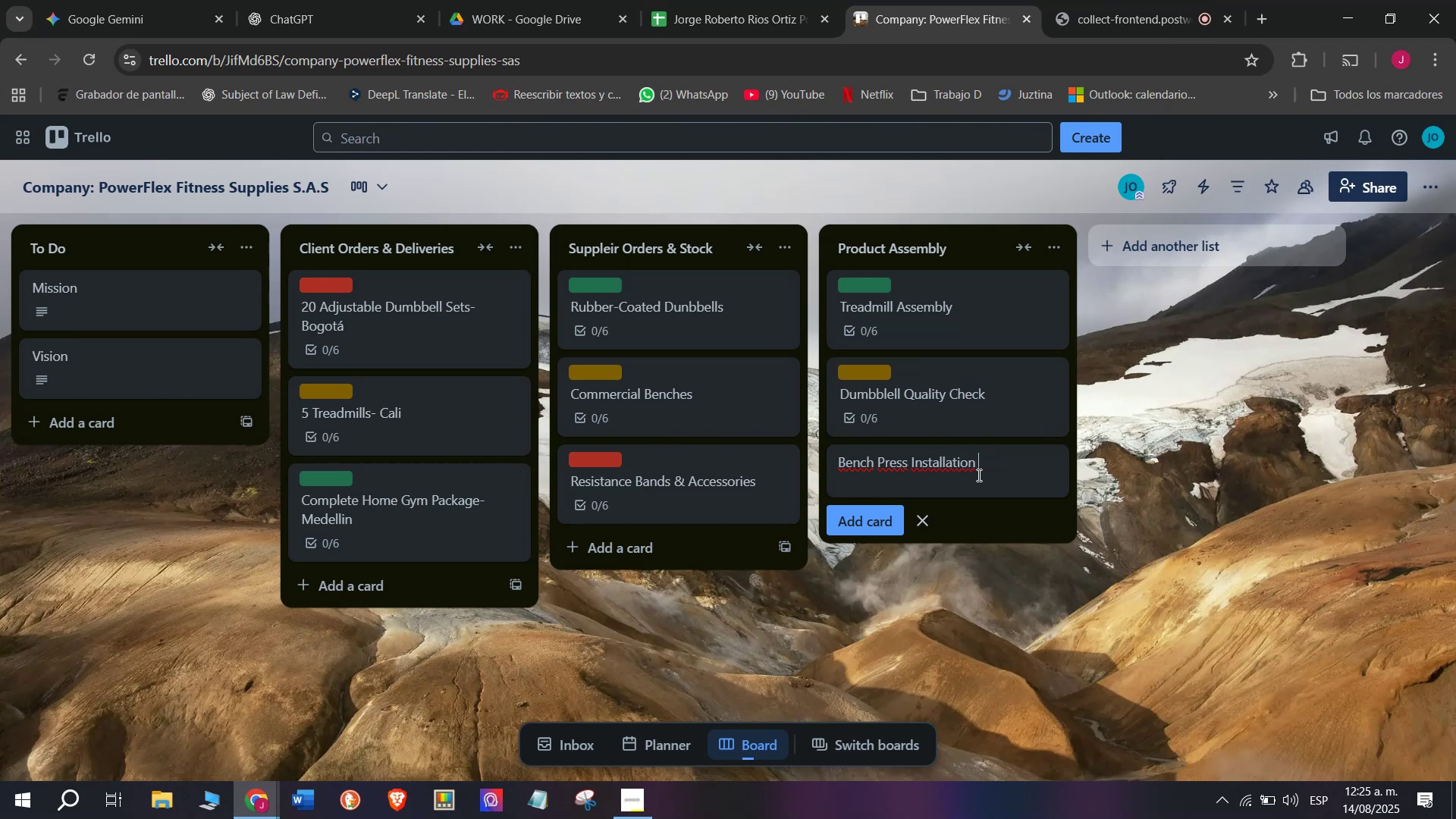 
key(Enter)
 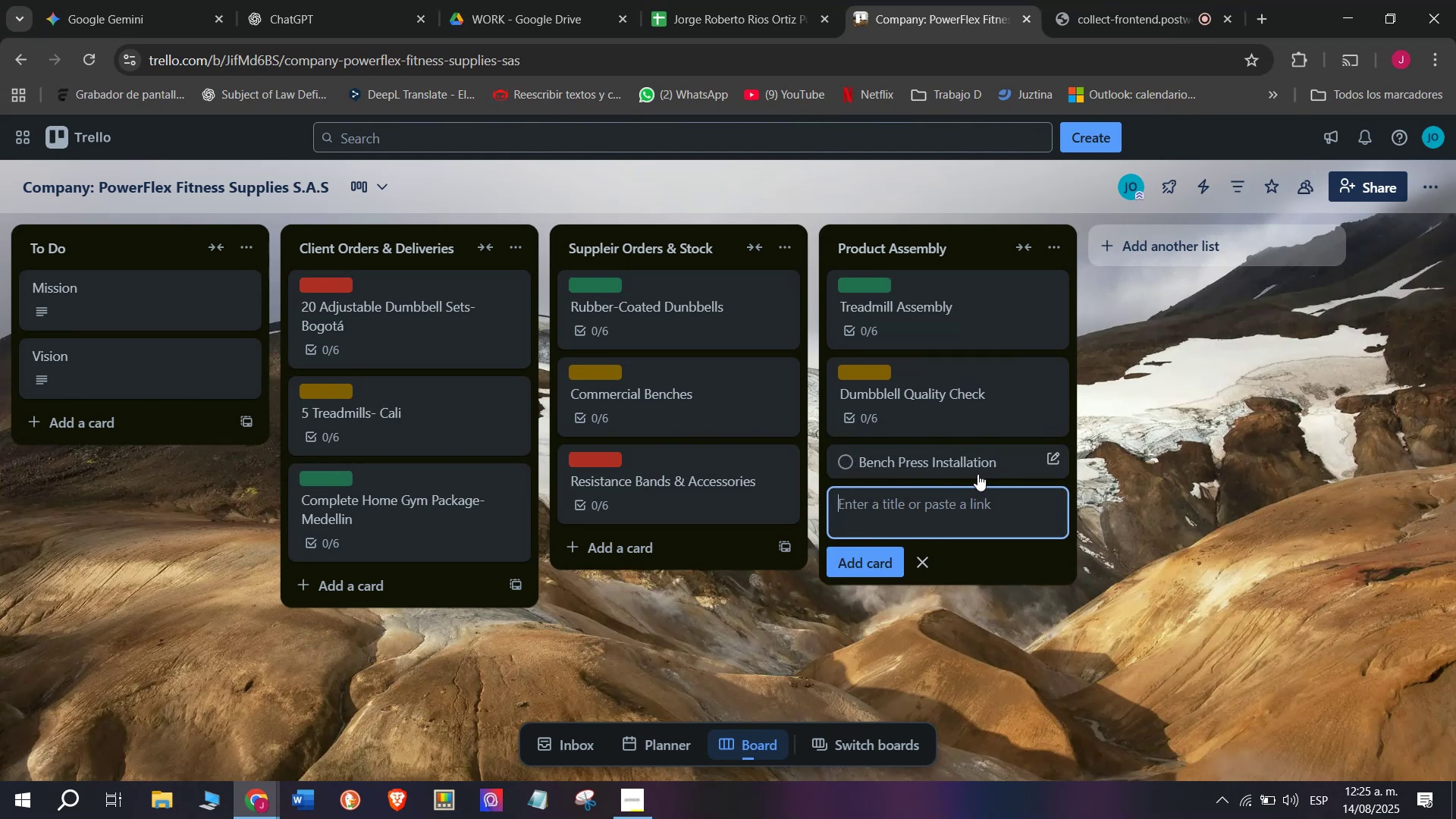 
left_click([963, 457])
 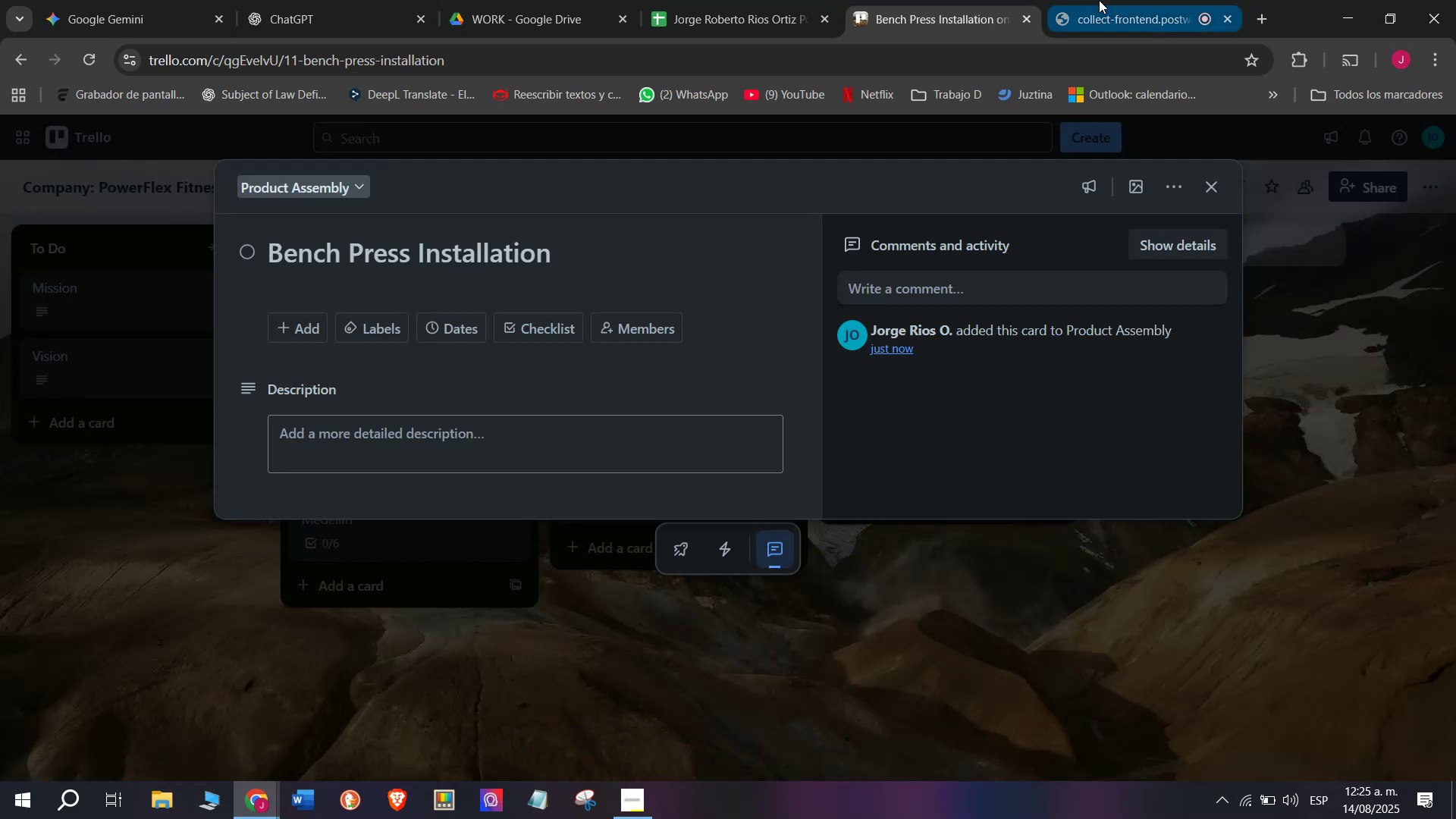 
left_click([1099, 0])
 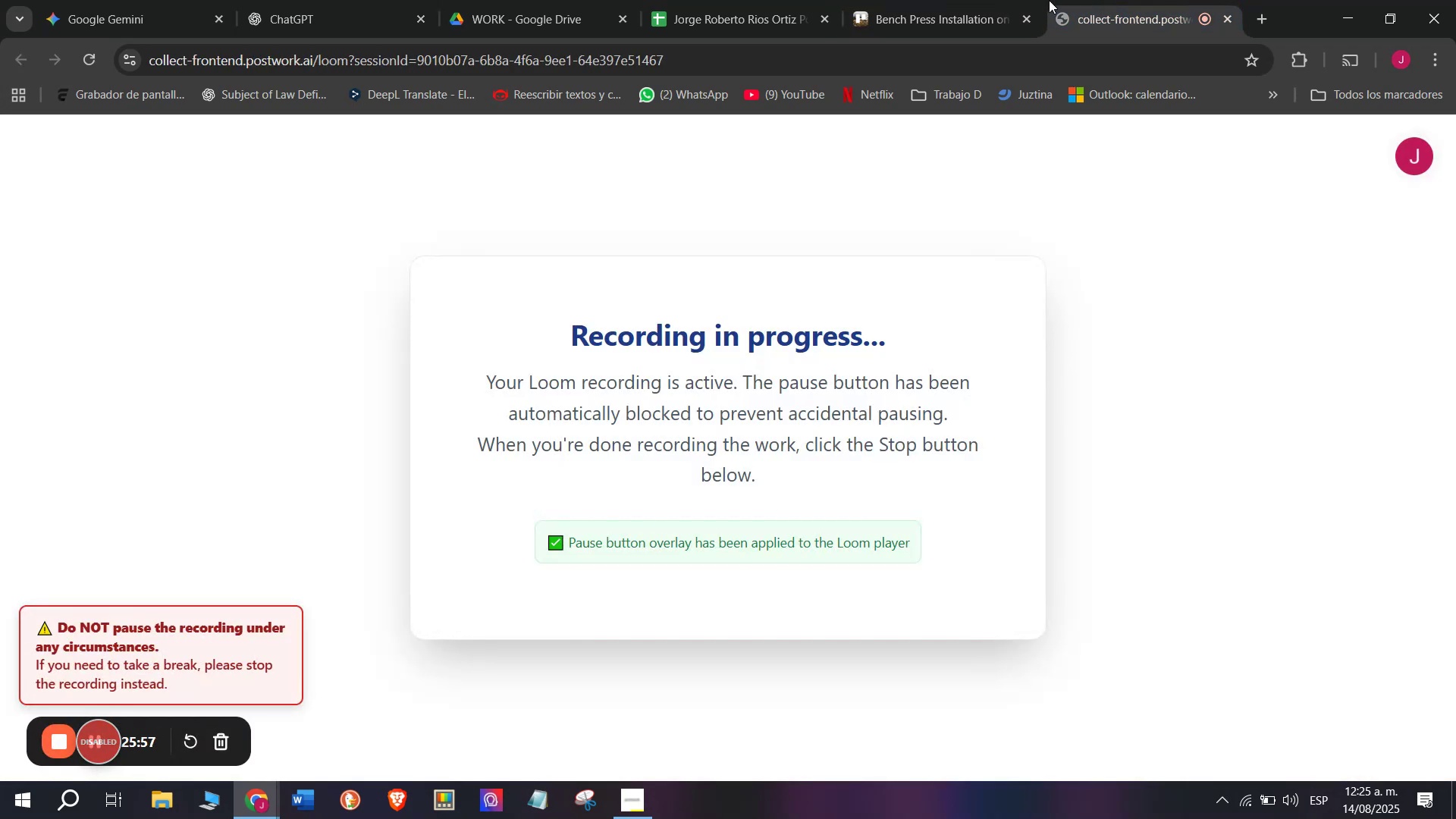 
left_click([944, 0])
 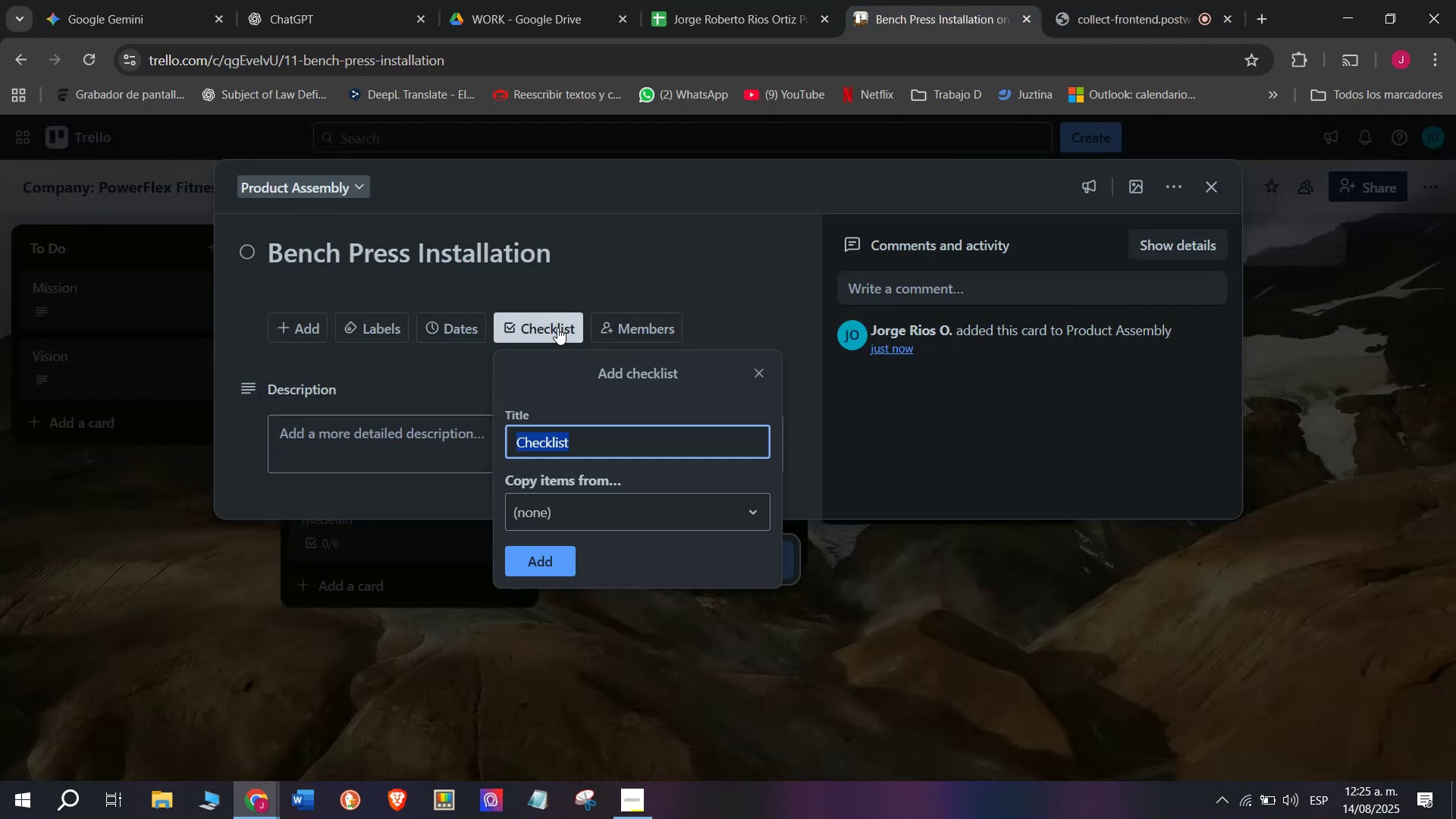 
left_click([546, 569])
 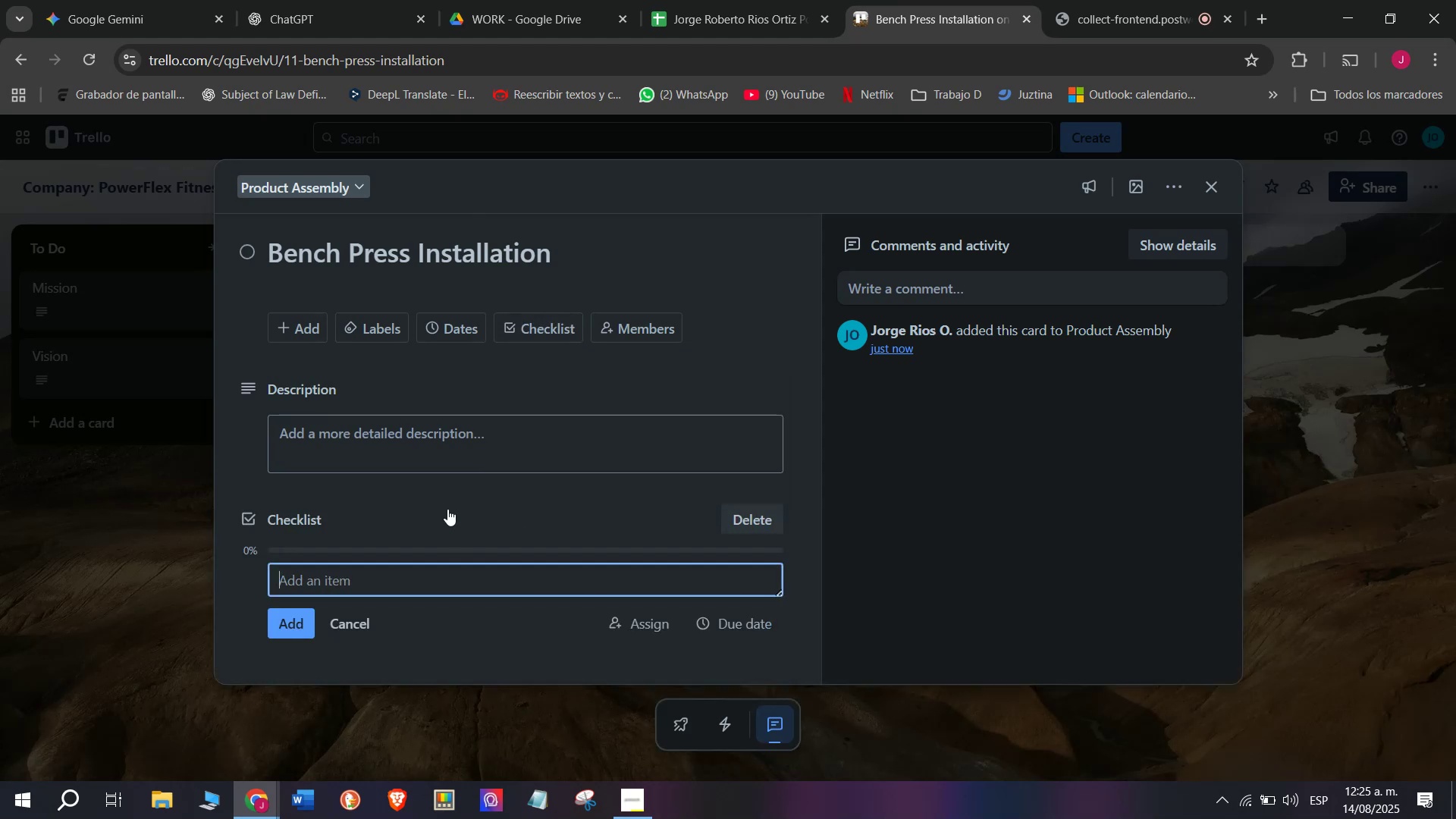 
scroll: coordinate [450, 494], scroll_direction: down, amount: 2.0
 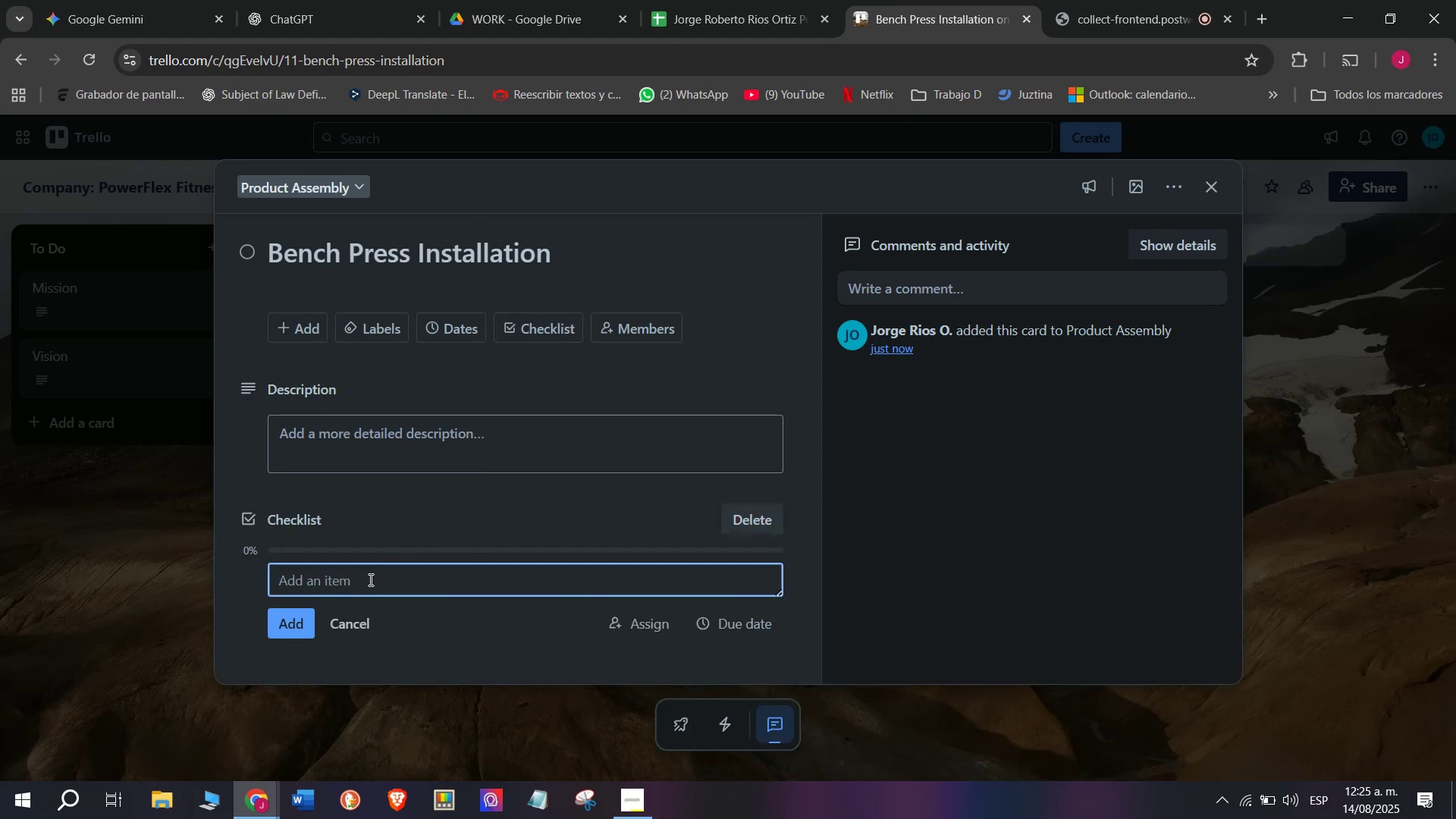 
left_click([369, 580])
 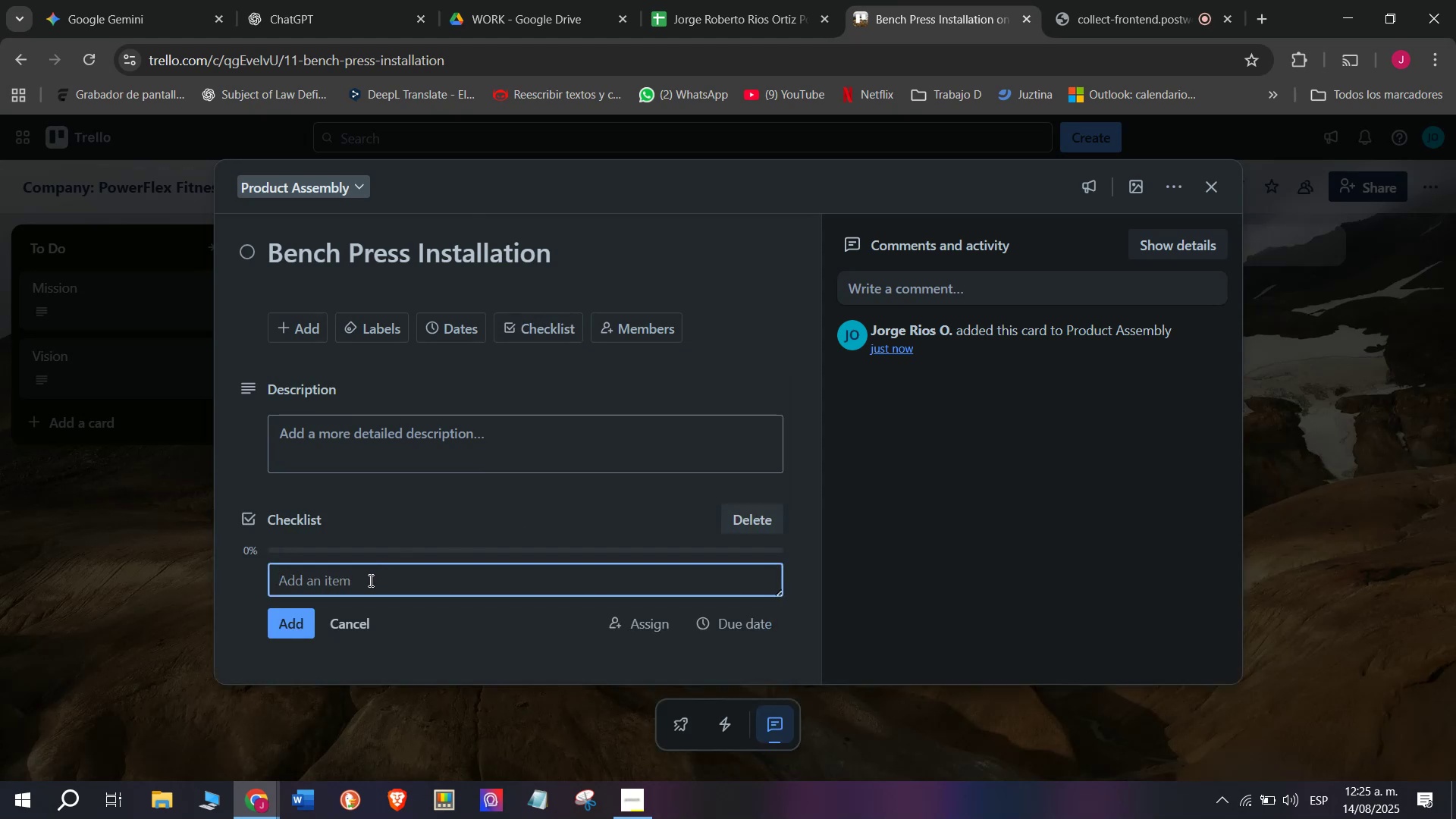 
type(Assble)
 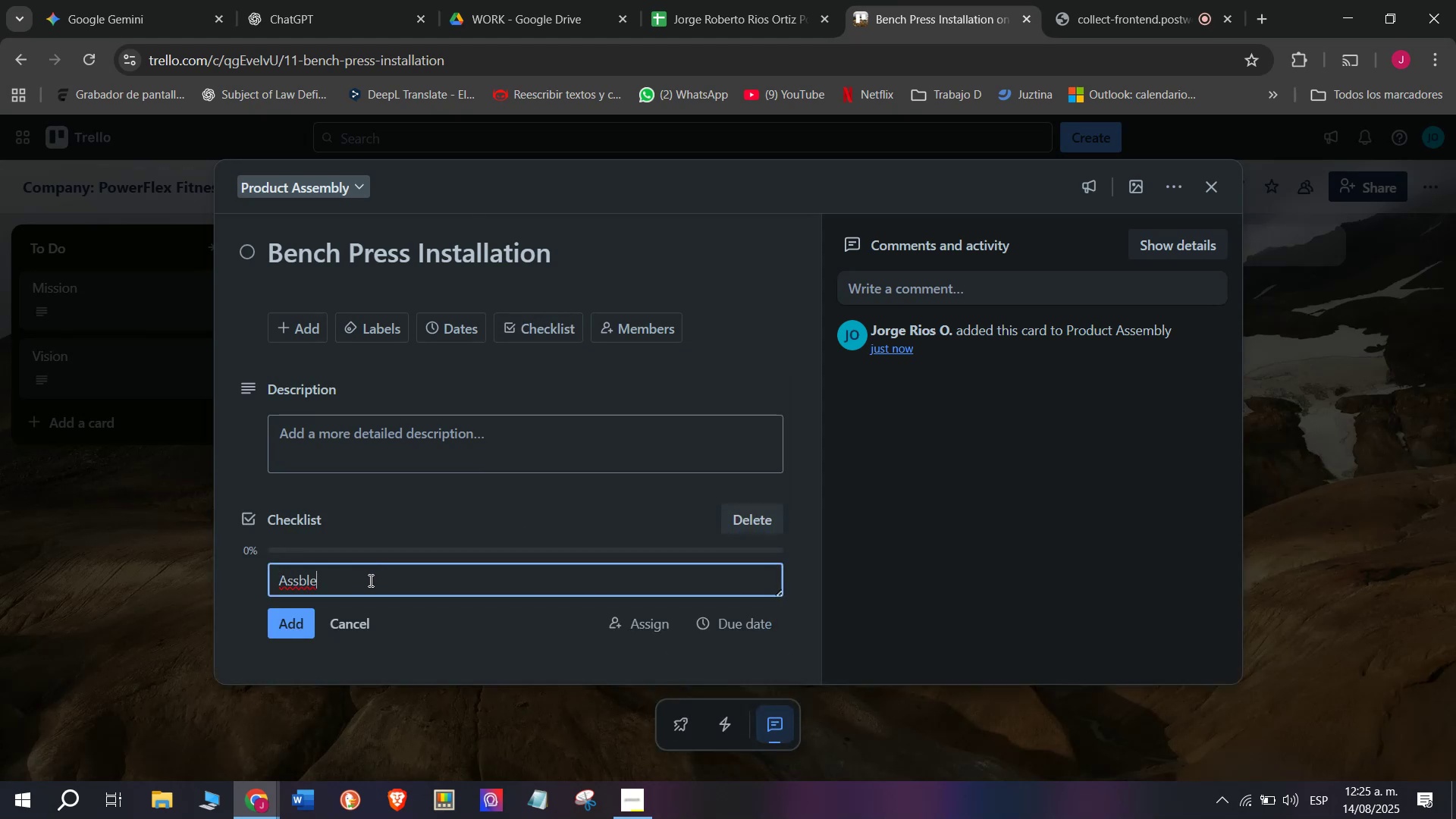 
key(Backspace)
key(Backspace)
key(Backspace)
key(Backspace)
type(sa)
key(Backspace)
type(emble frame strucure )
key(Backspace)
key(Backspace)
key(Backspace)
key(Backspace)
key(Backspace)
type(cture)
 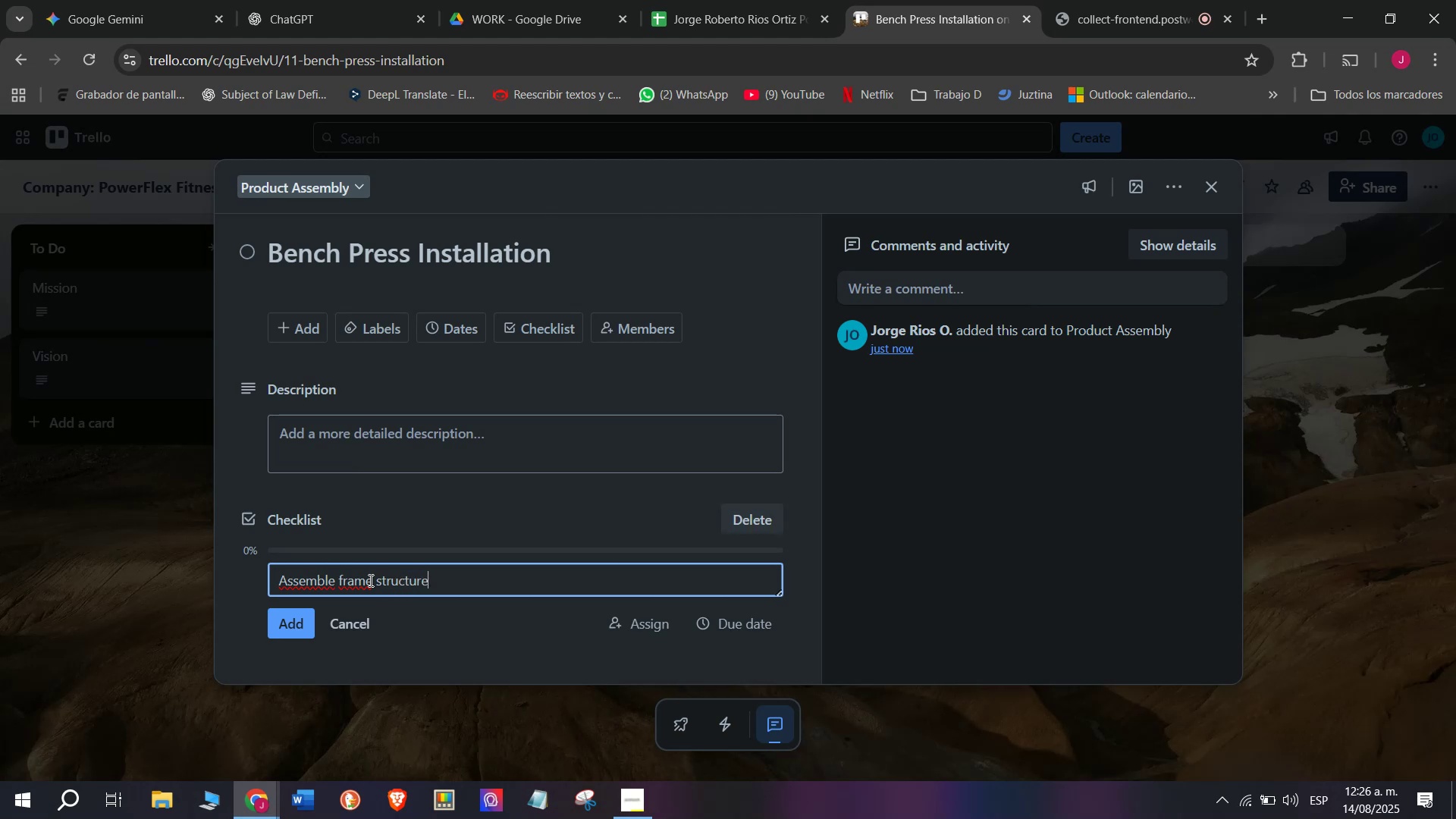 
key(Enter)
 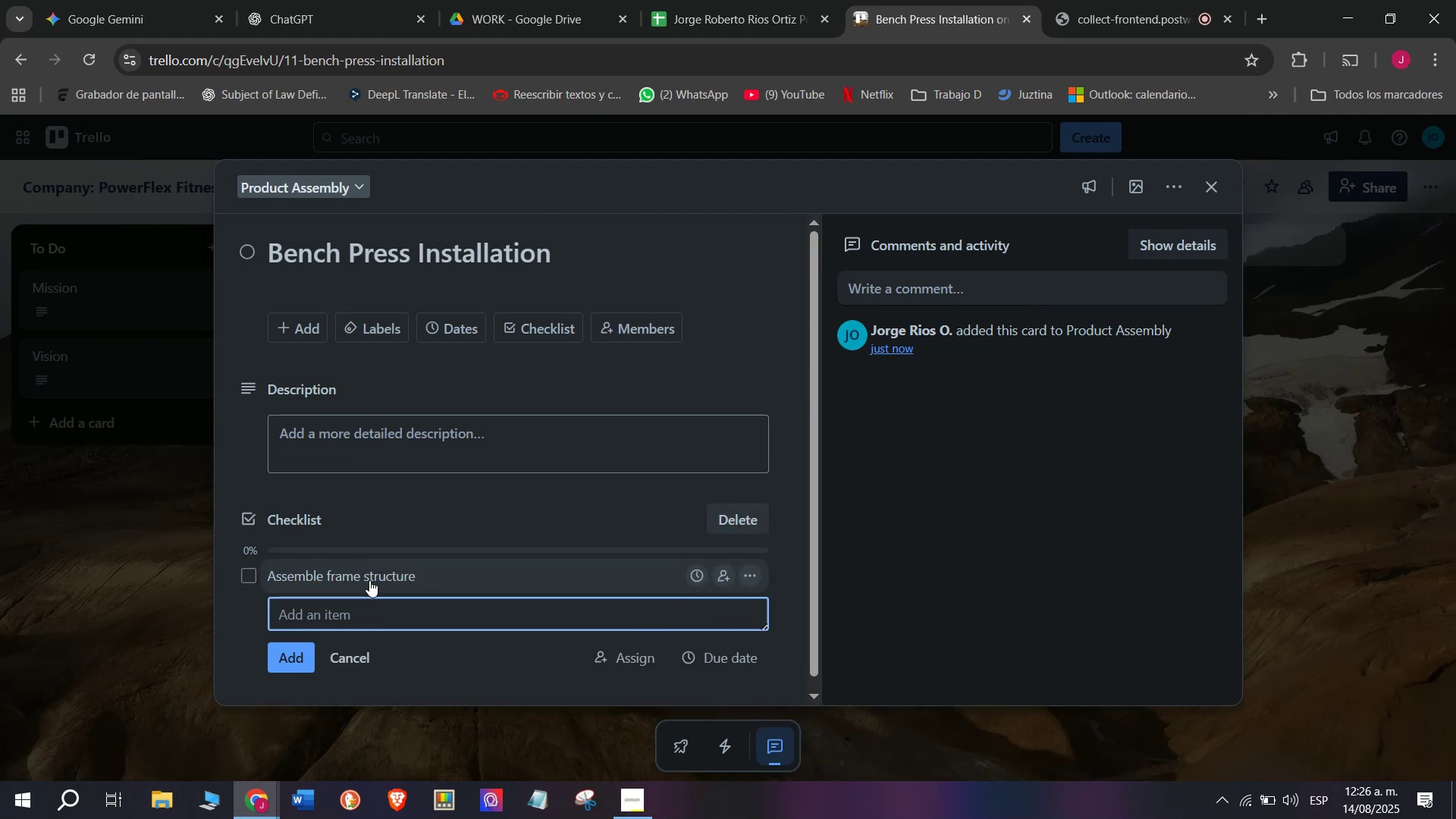 
type(Secuu)
key(Backspace)
type(]re)
key(Backspace)
key(Backspace)
key(Backspace)
type(re boltsd)
key(Backspace)
type( and joints)
 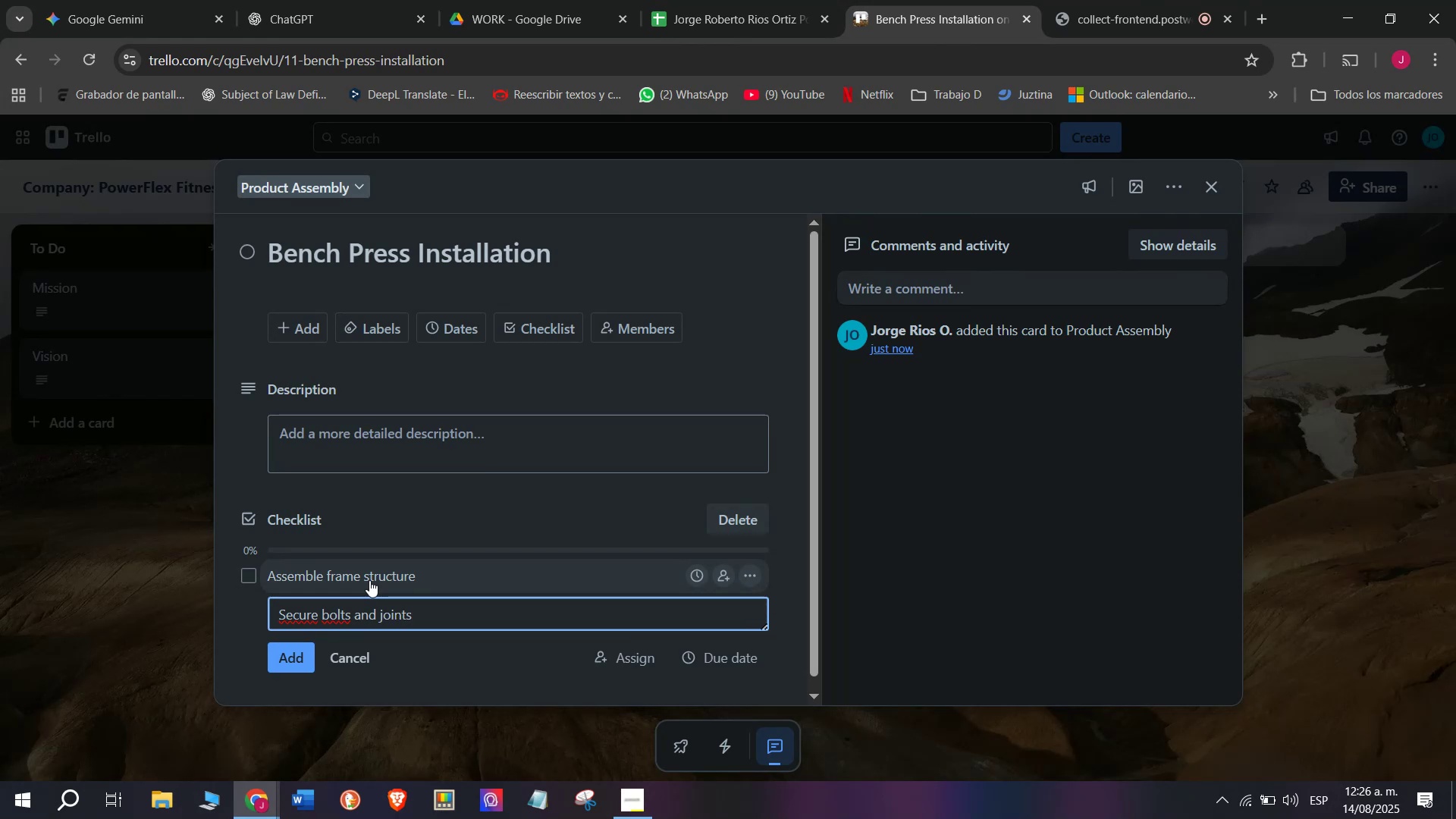 
key(Enter)
 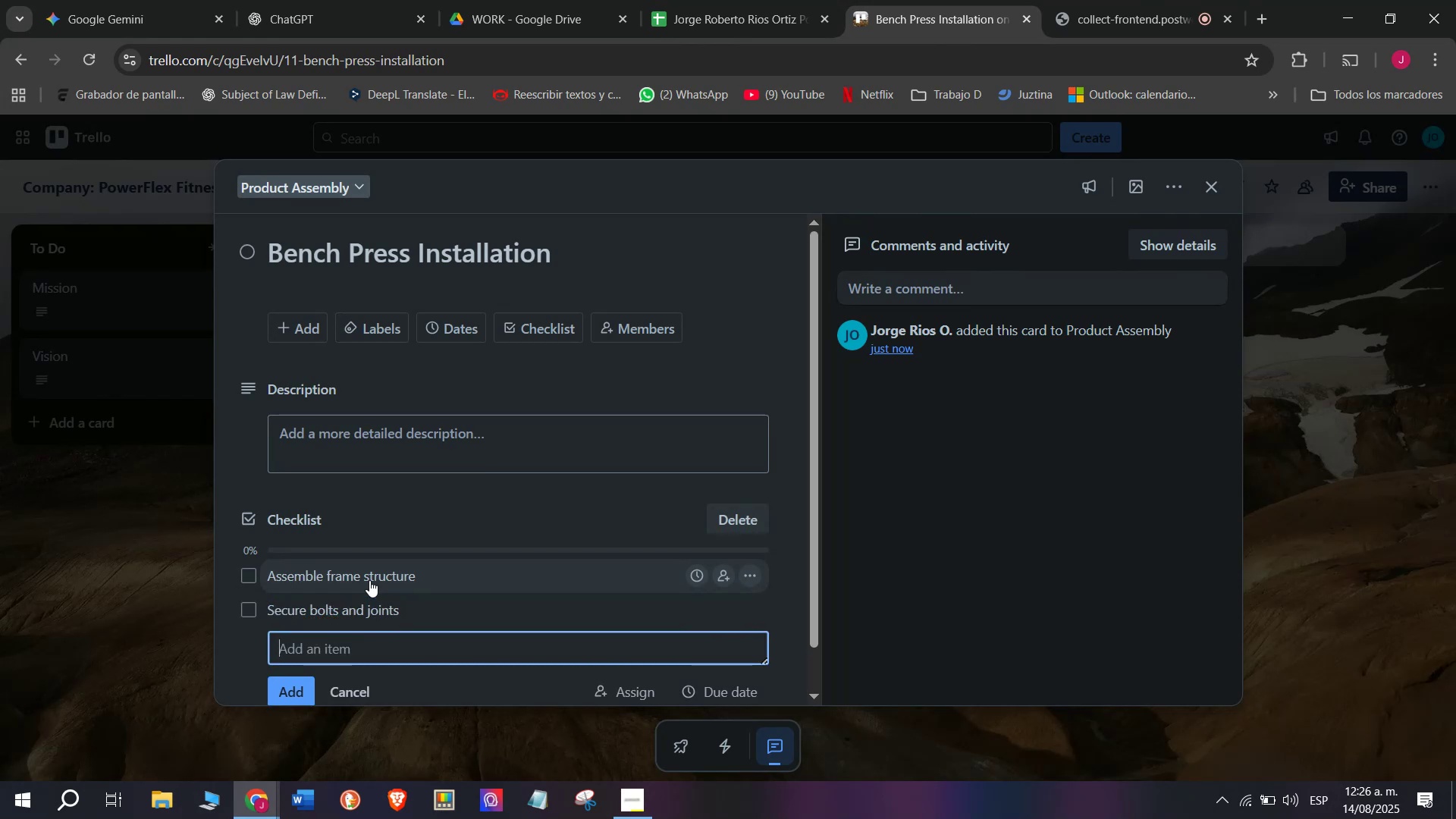 
type(Test stabilyut)
key(Backspace)
key(Backspace)
key(Backspace)
type(ity)
 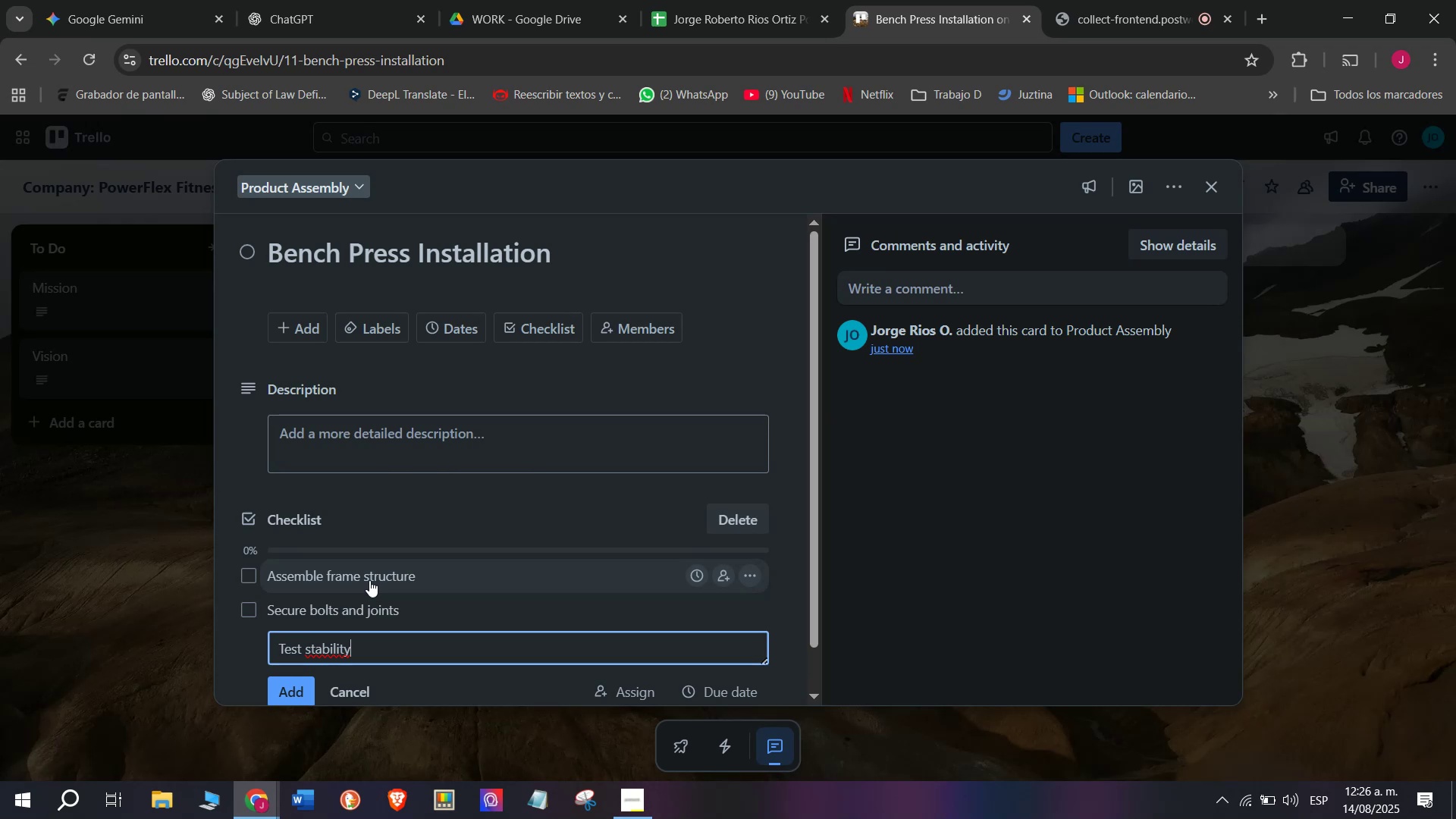 
key(Enter)
 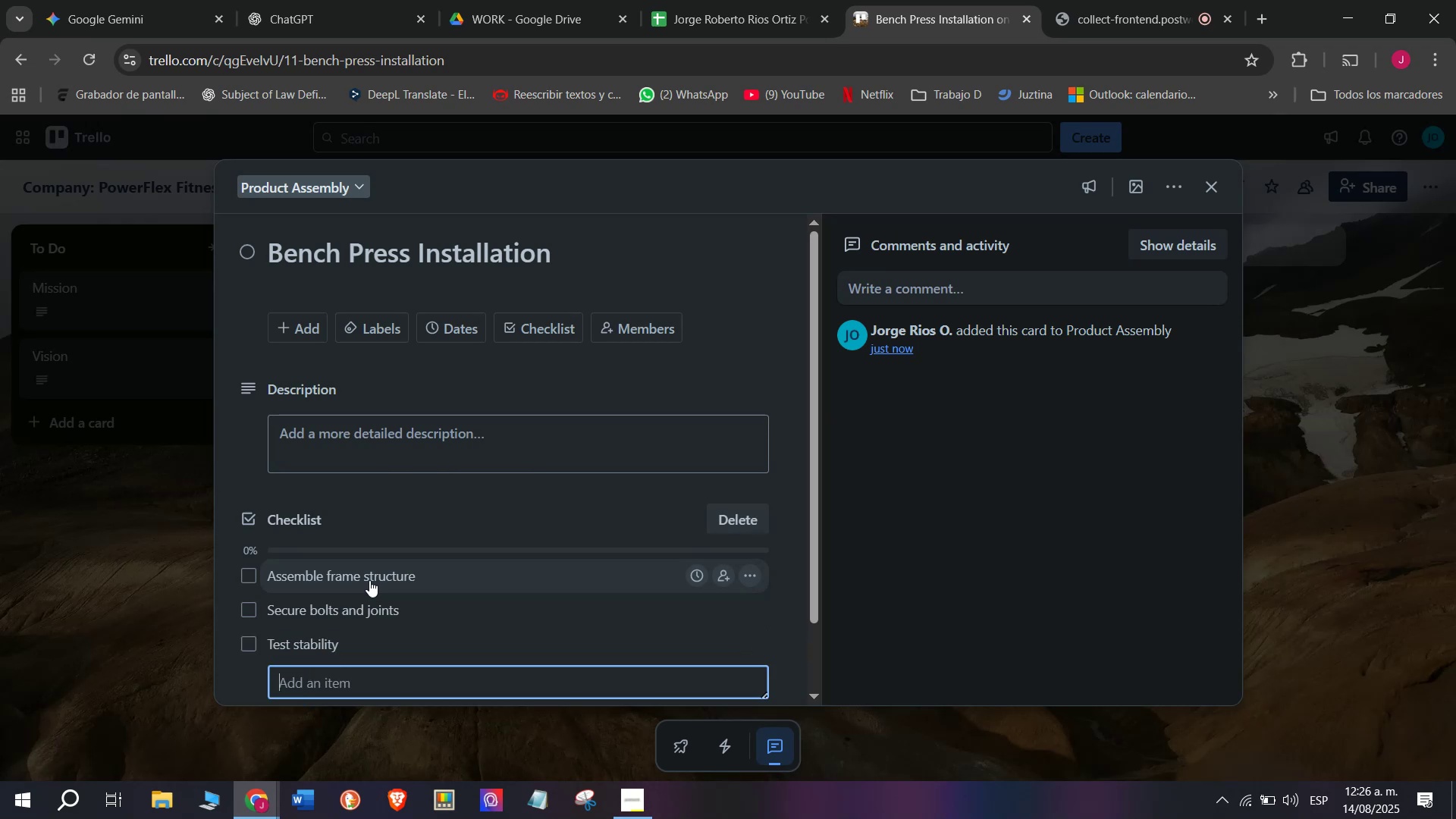 
type(Apply prto)
key(Backspace)
key(Backspace)
type(otective)
 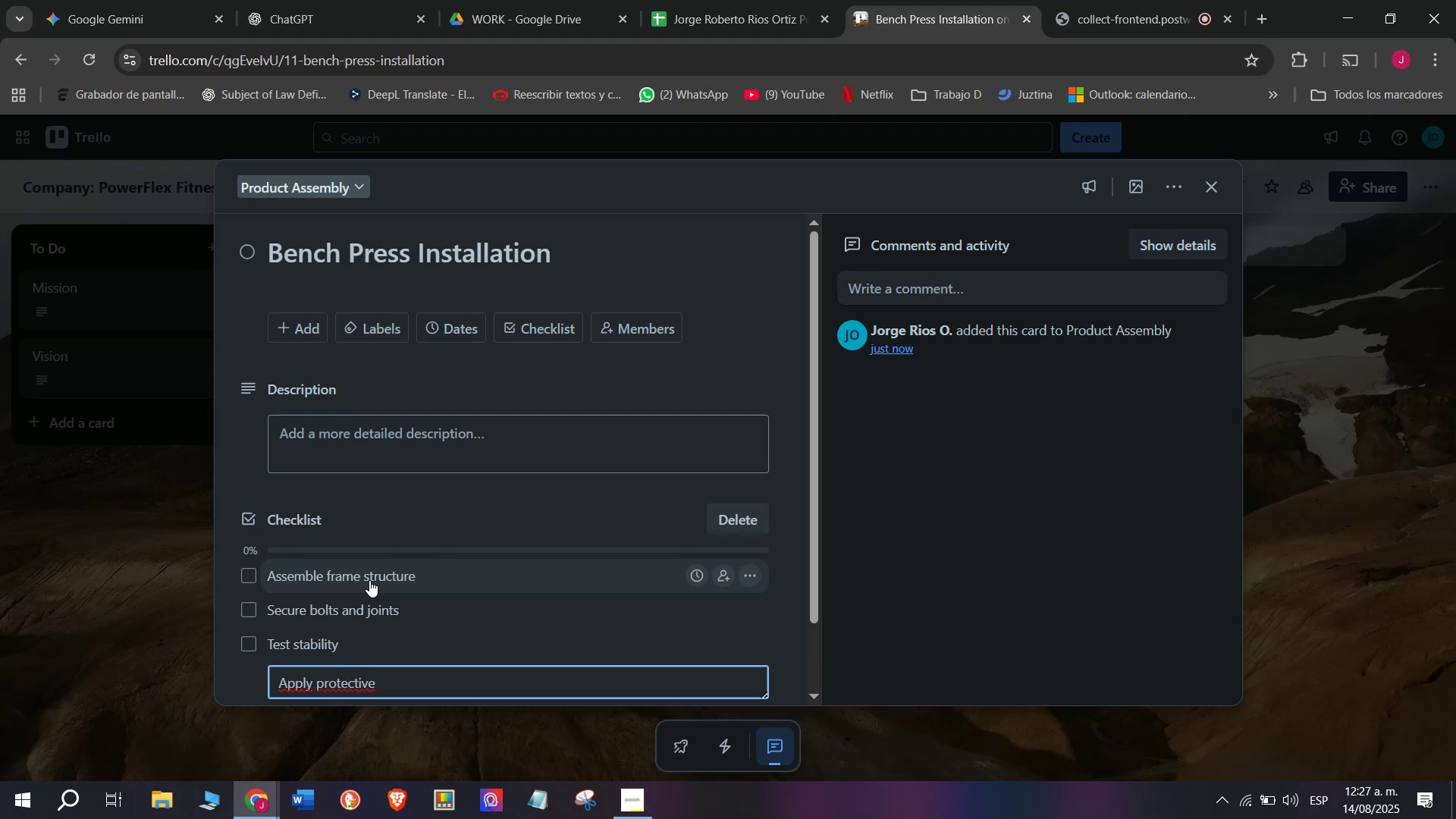 
key(Enter)
 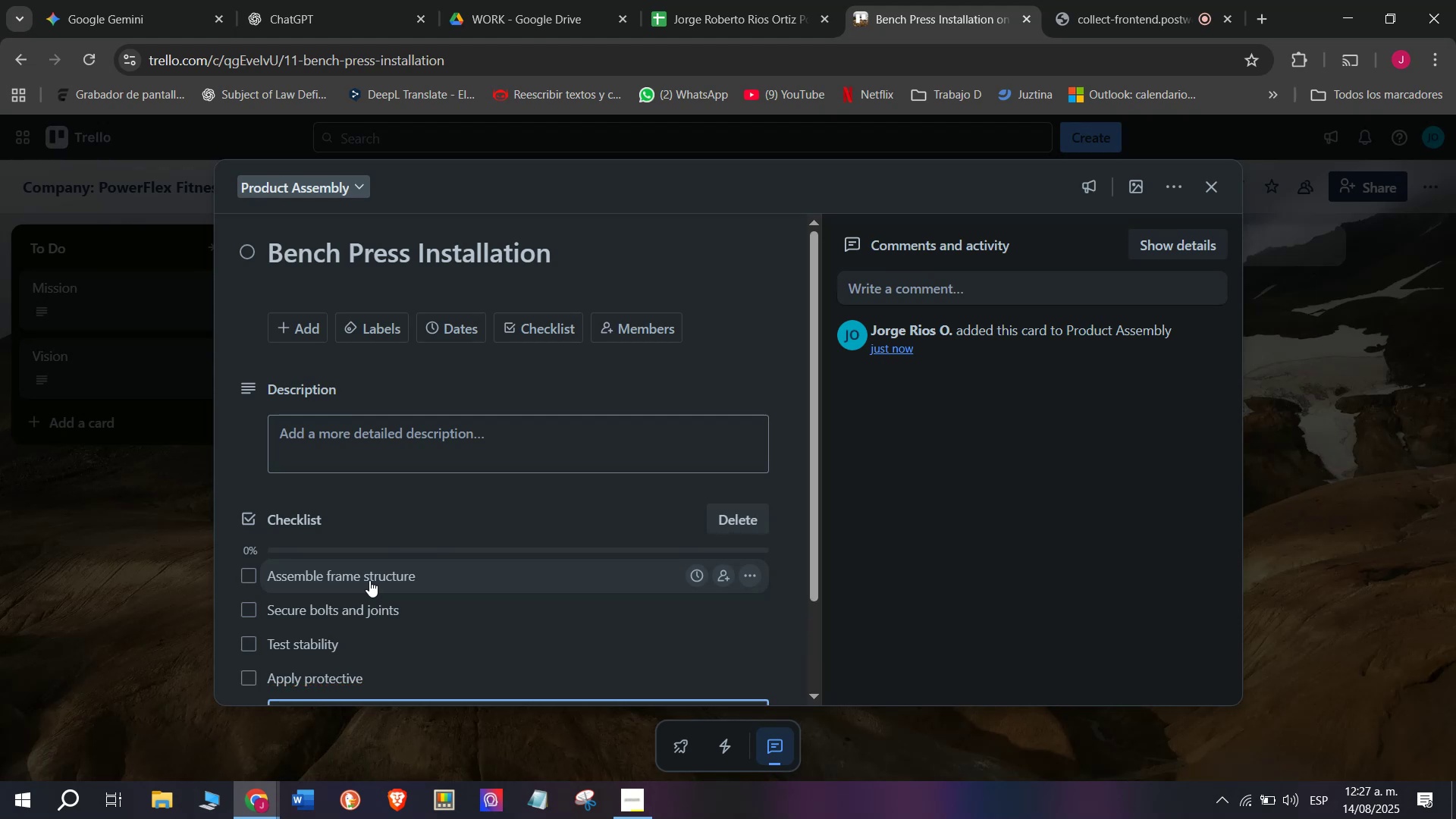 
scroll: coordinate [369, 580], scroll_direction: down, amount: 2.0
 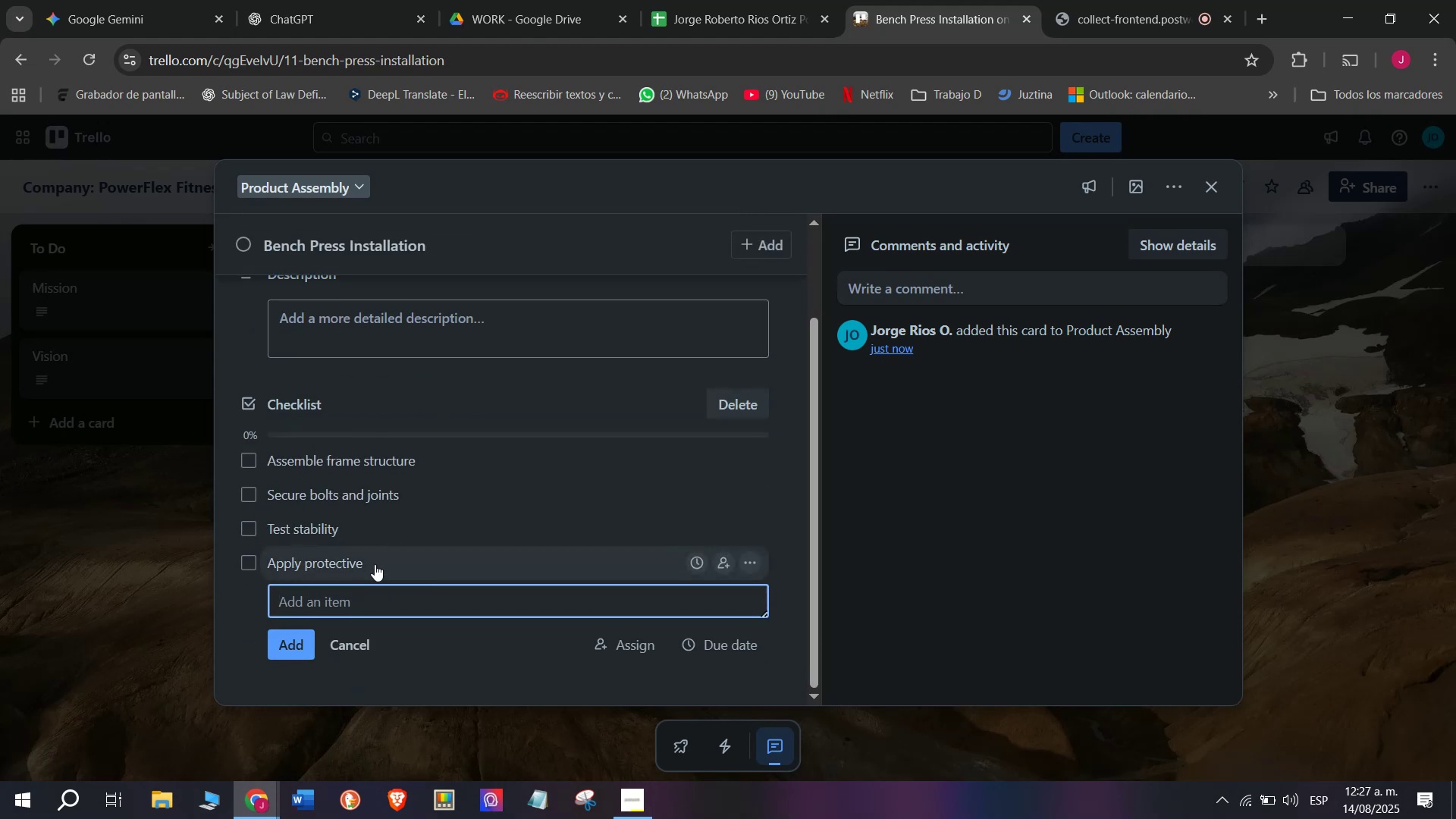 
double_click([375, 563])
 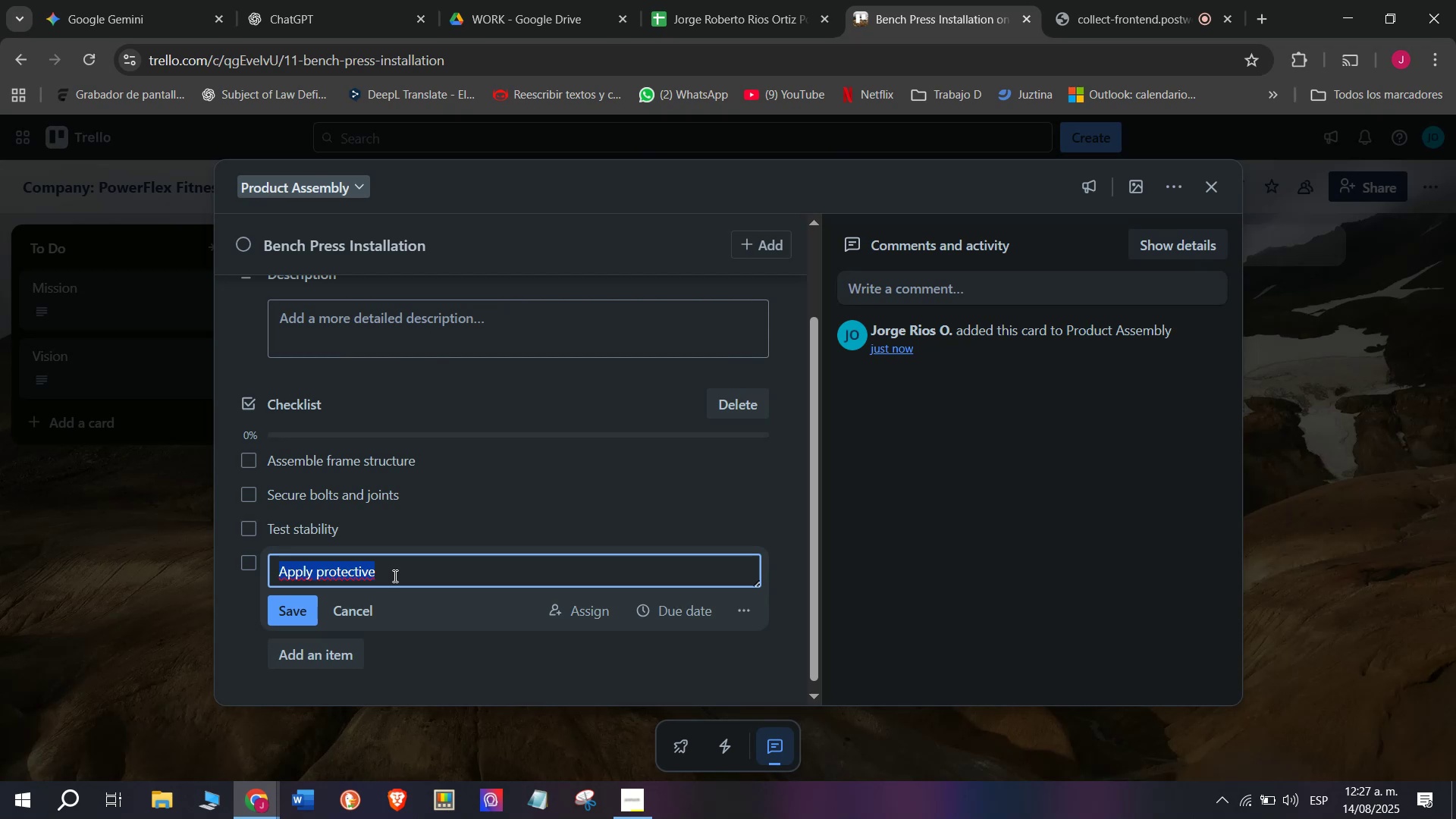 
left_click([394, 576])
 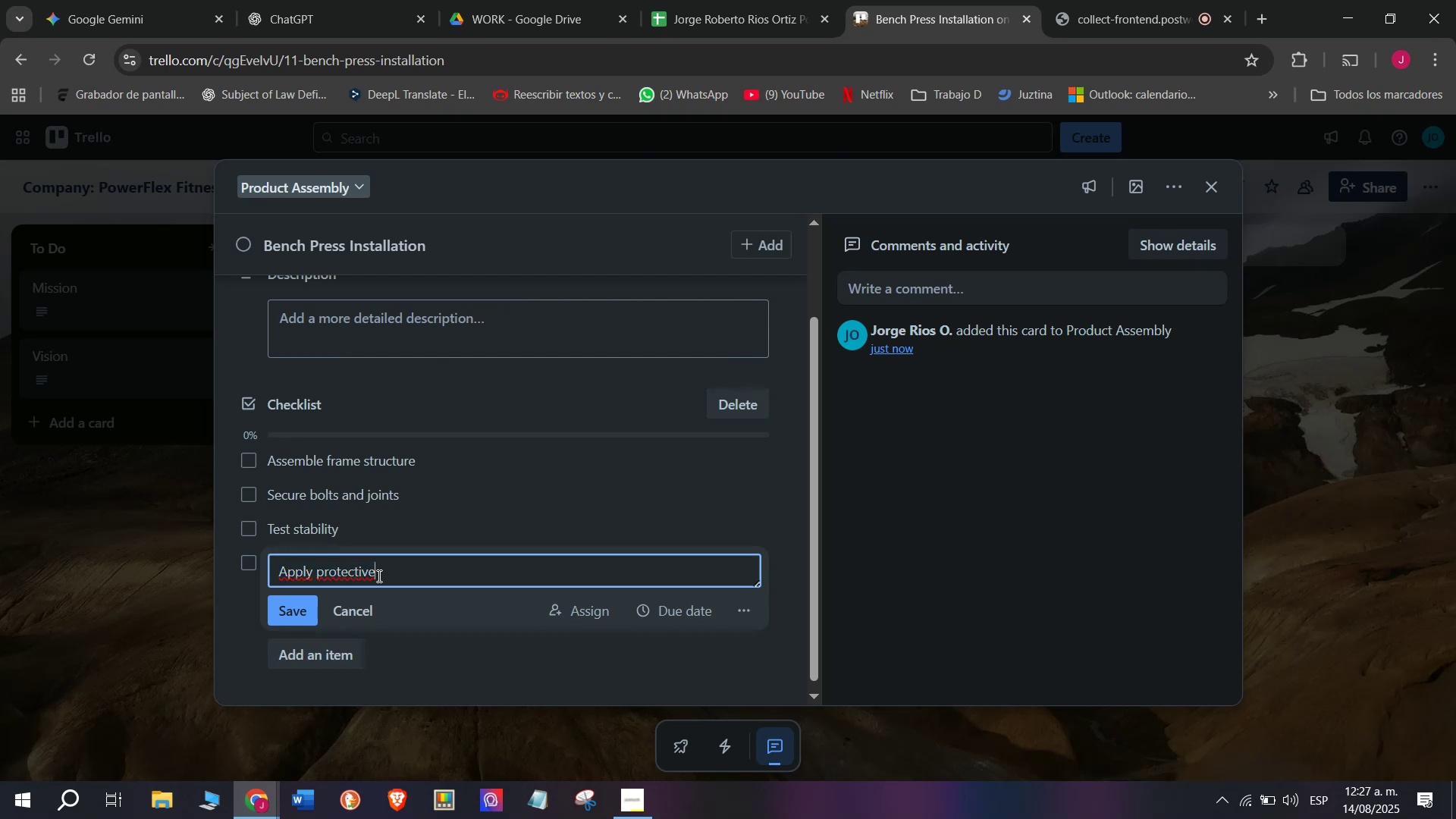 
type( coating)
 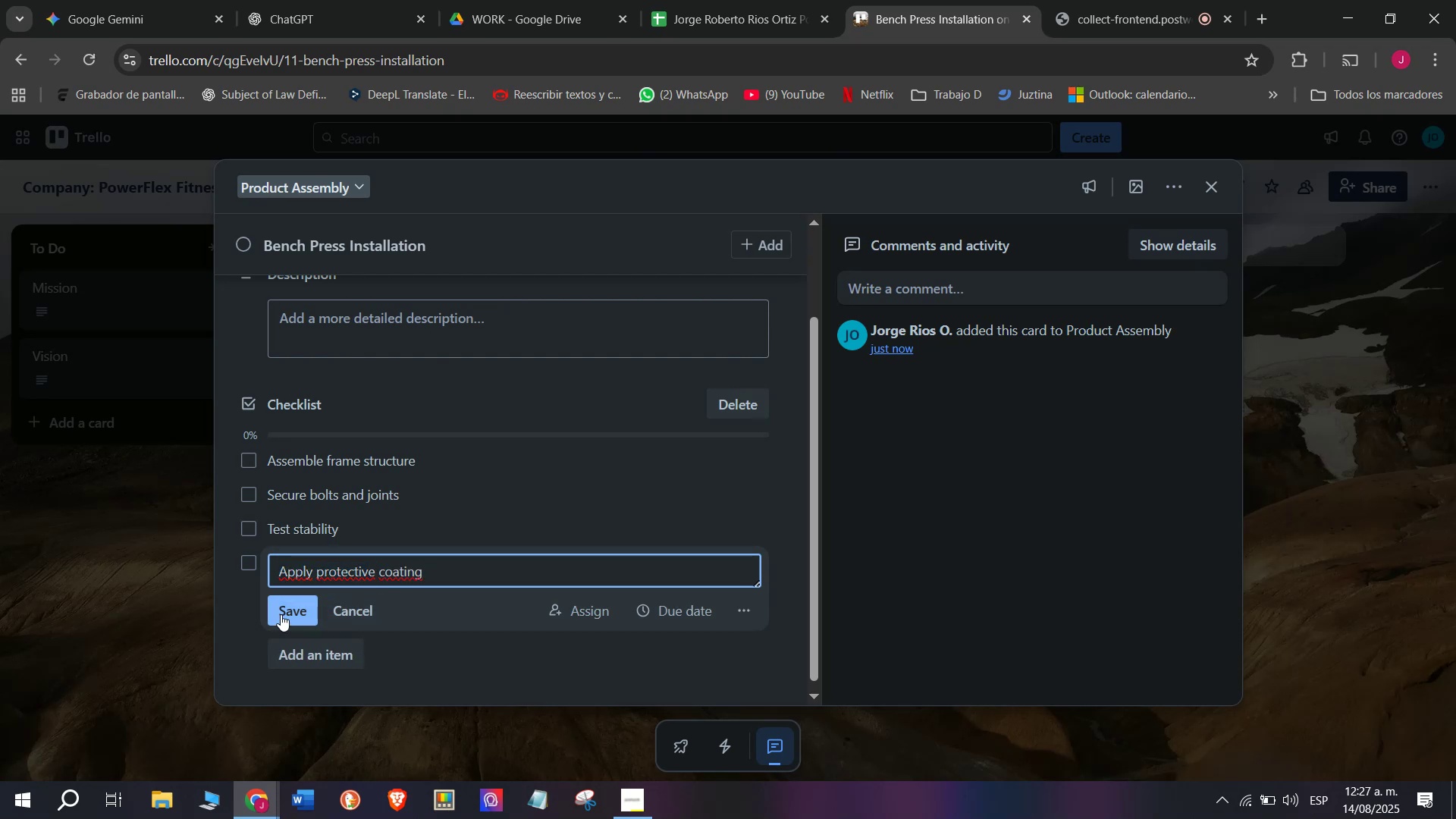 
left_click([281, 614])
 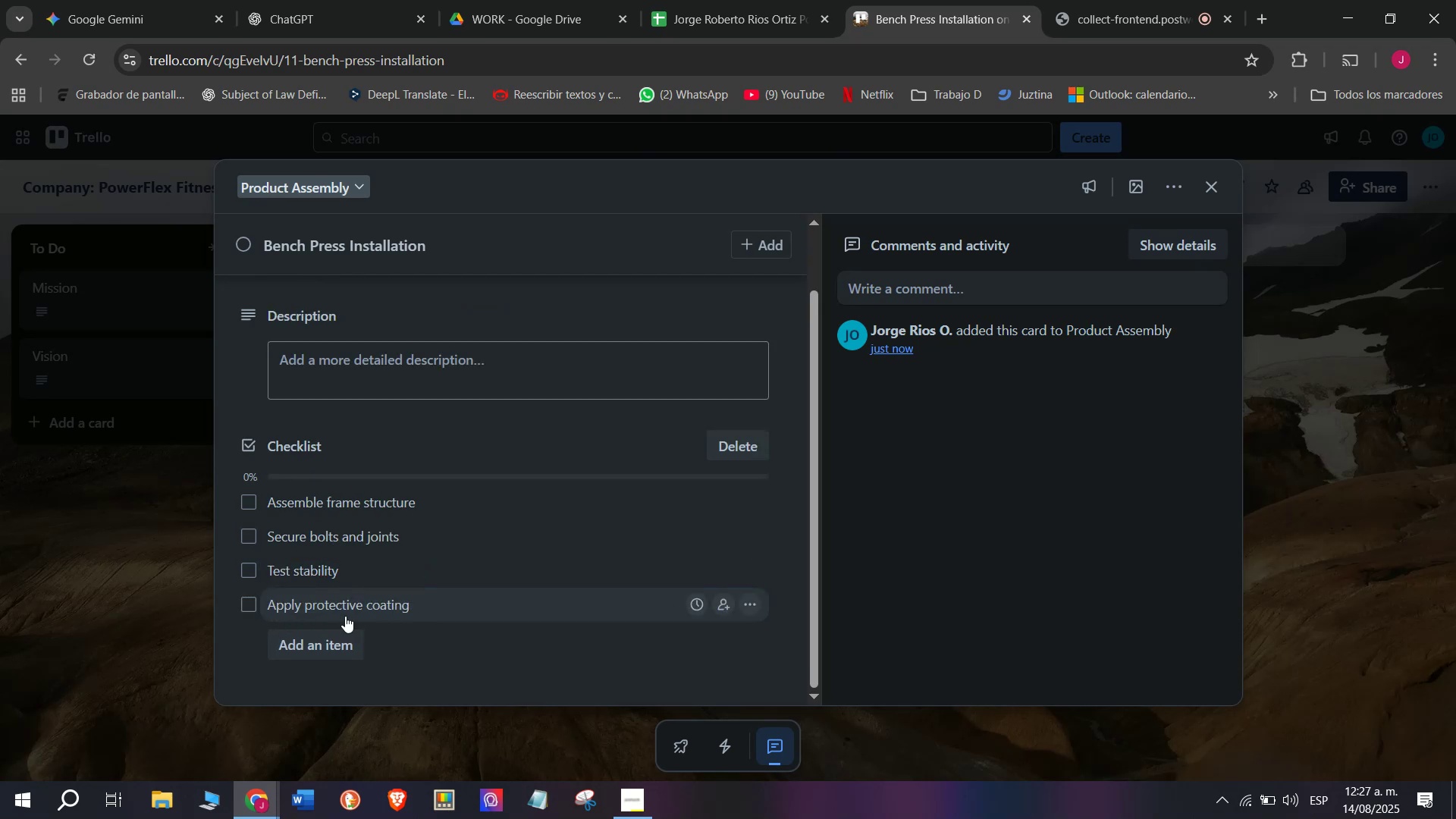 
scroll: coordinate [370, 606], scroll_direction: down, amount: 1.0
 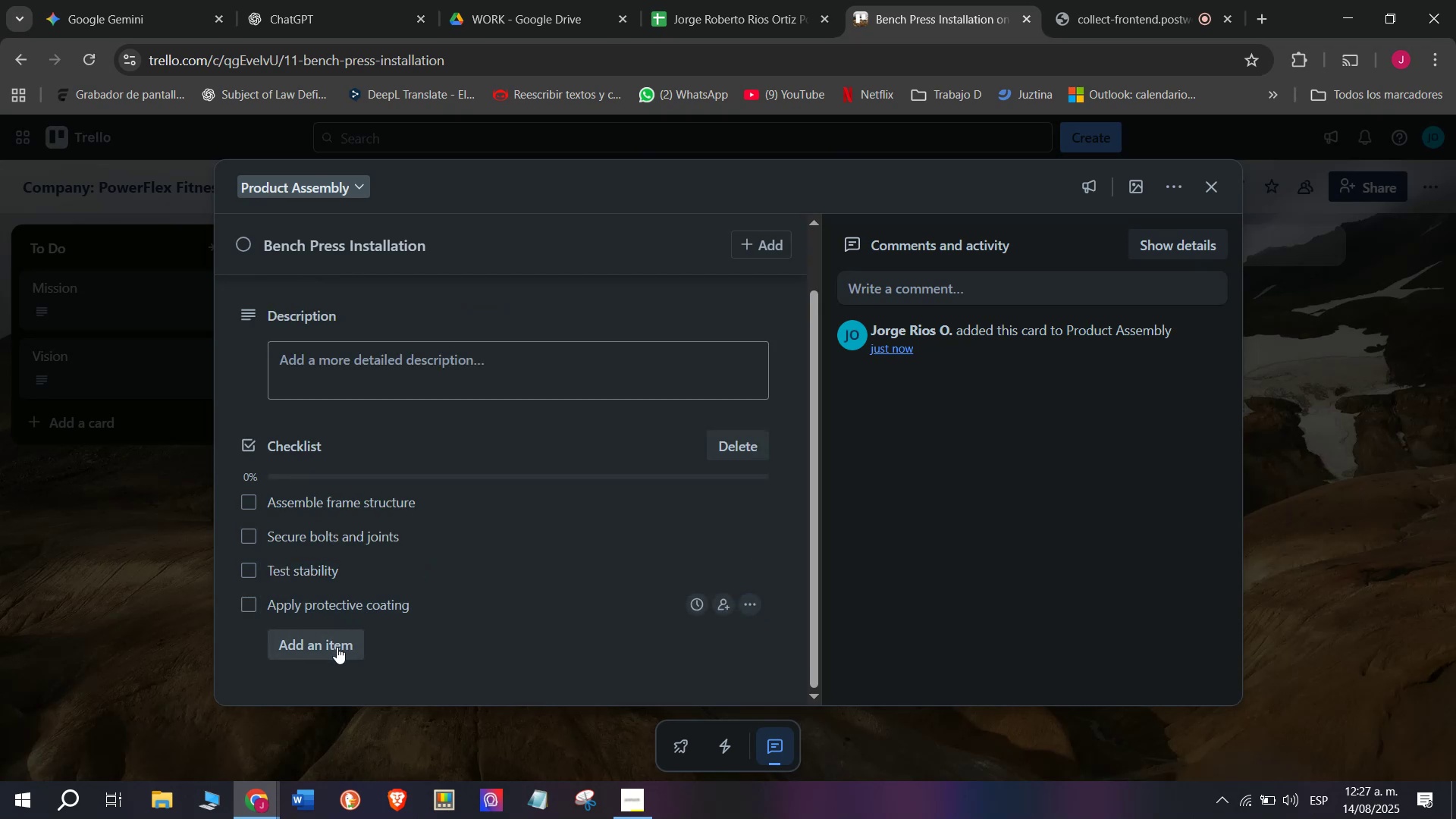 
left_click([335, 648])
 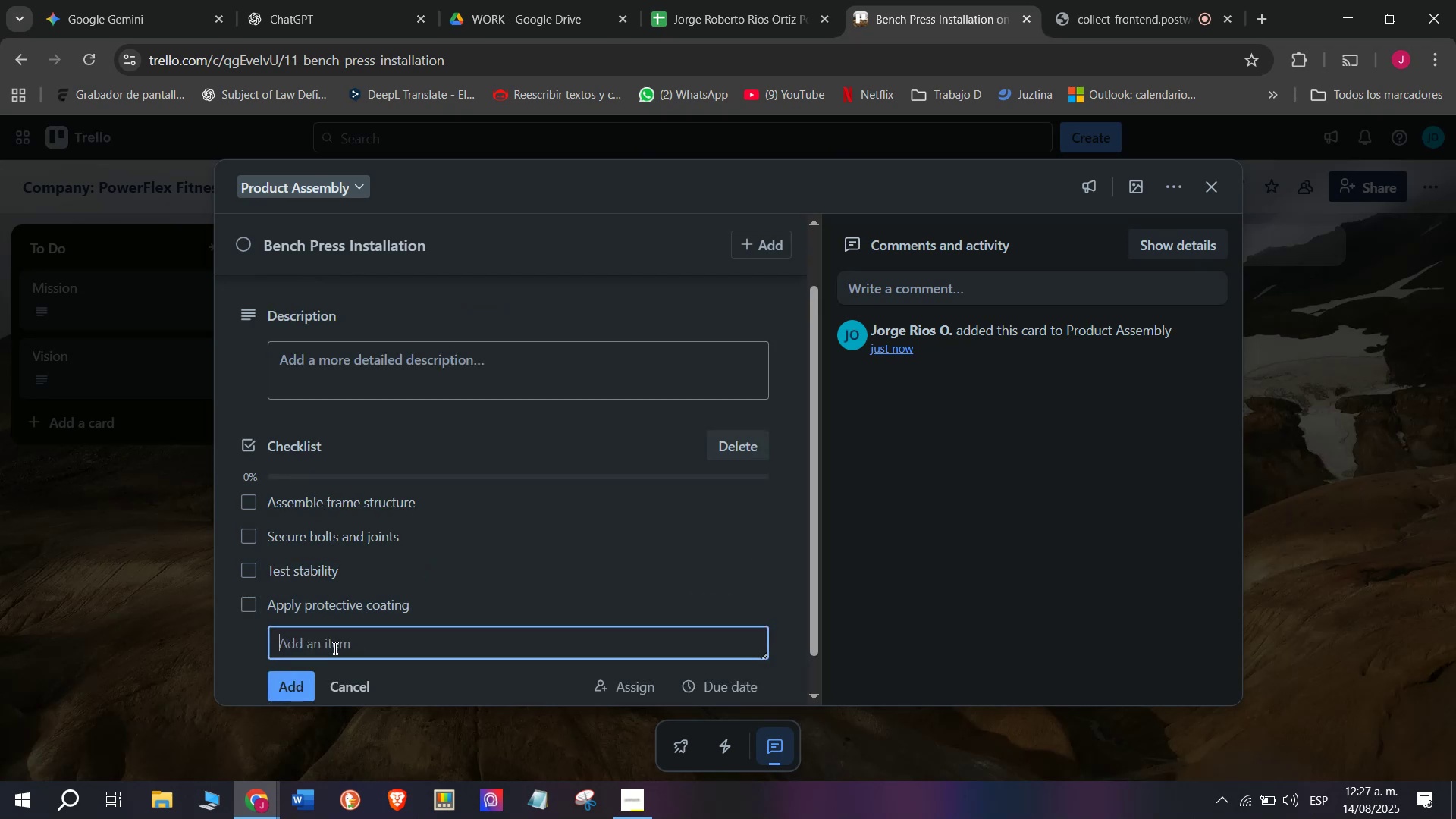 
scroll: coordinate [334, 648], scroll_direction: down, amount: 1.0
 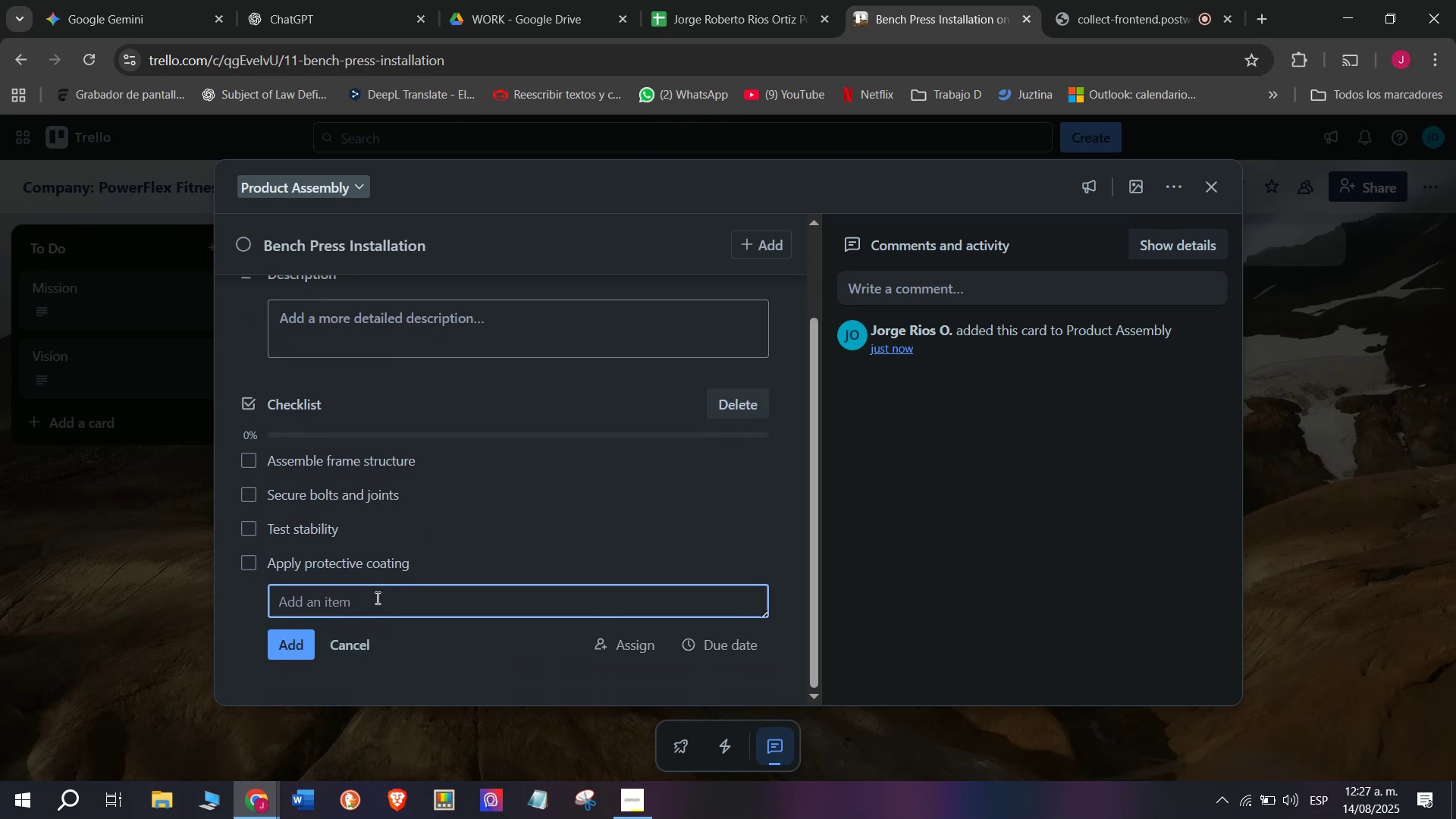 
left_click([376, 598])
 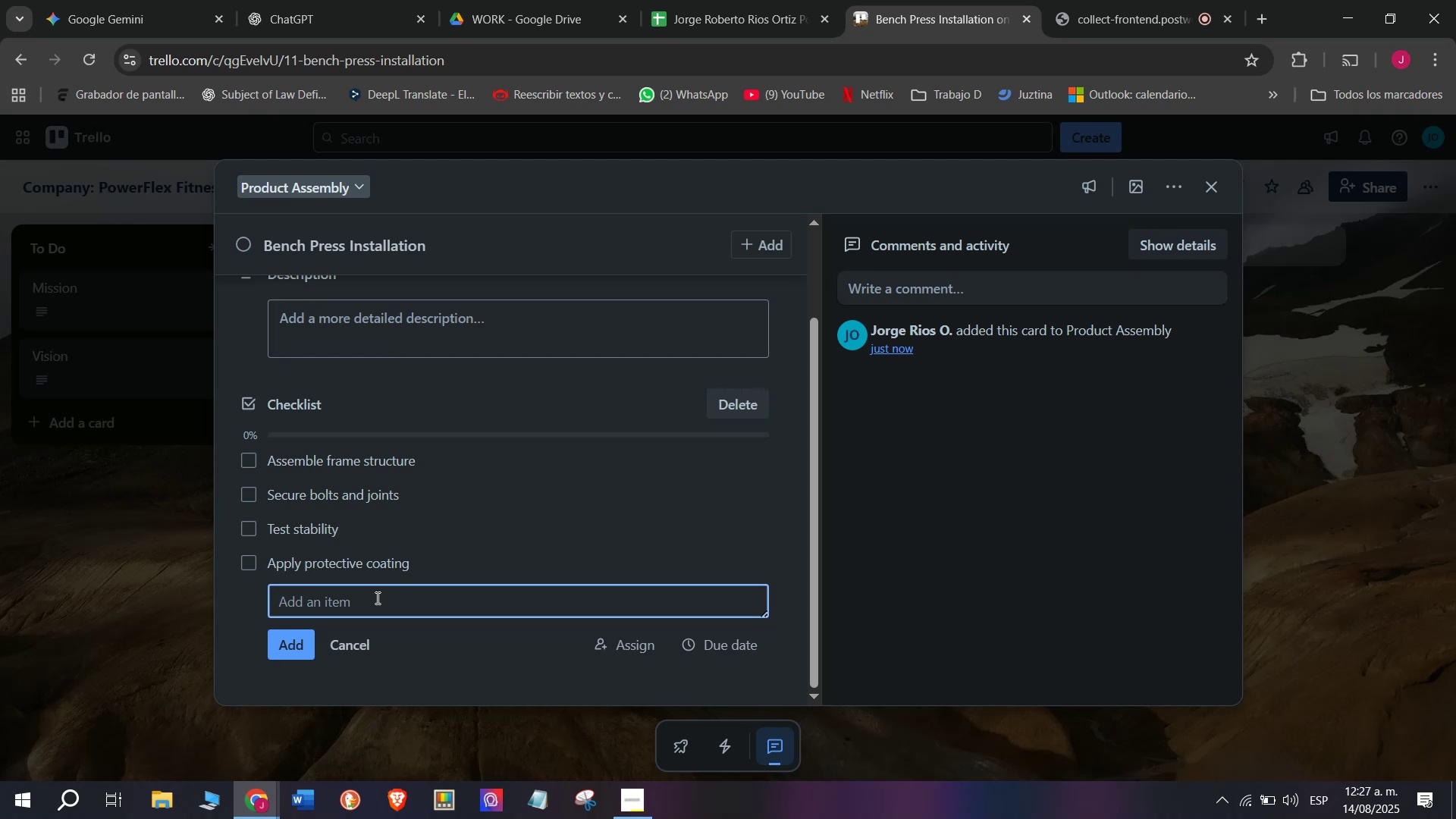 
type(F)
key(Tab)
type(ias)
 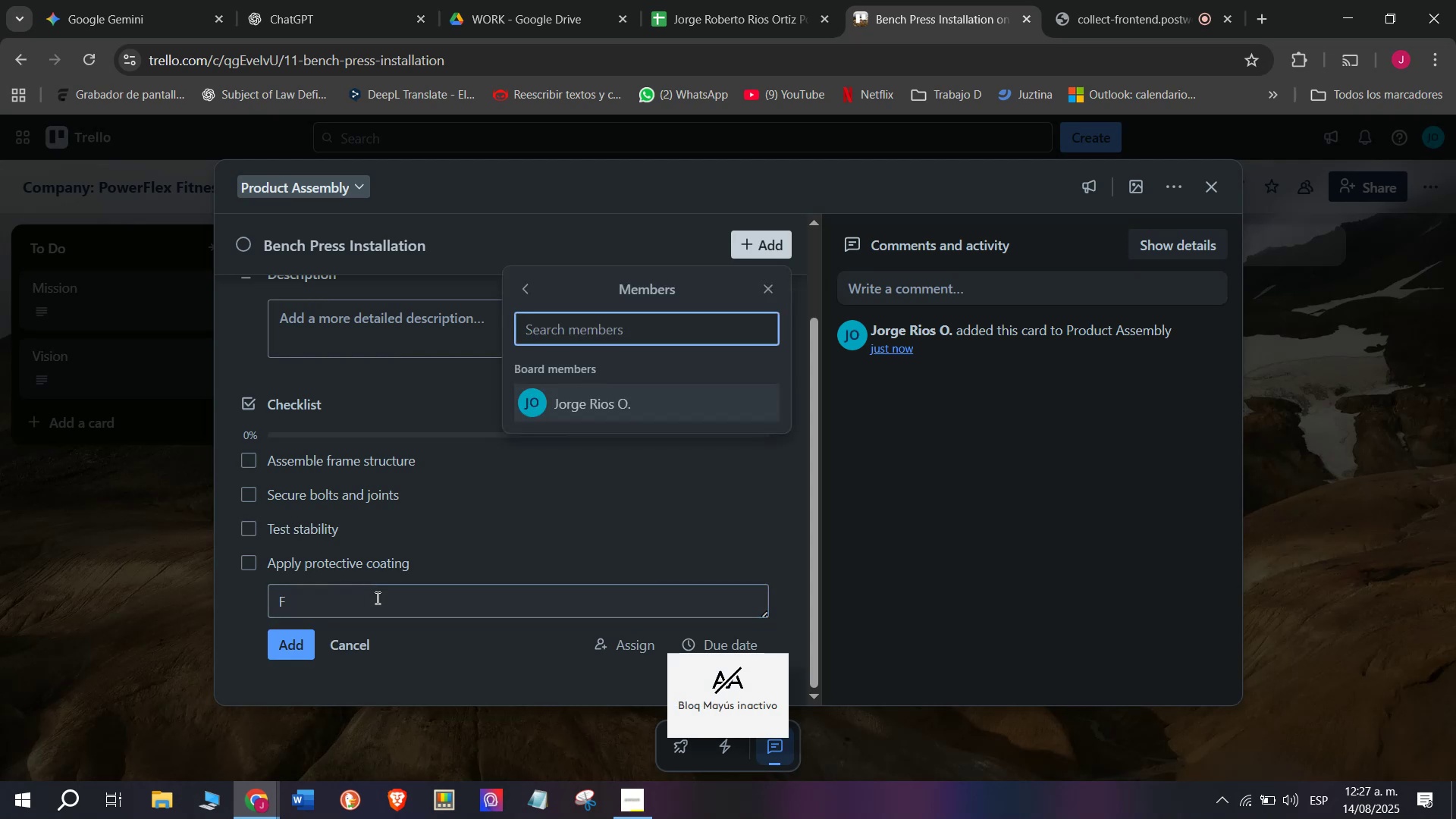 
left_click([376, 598])
 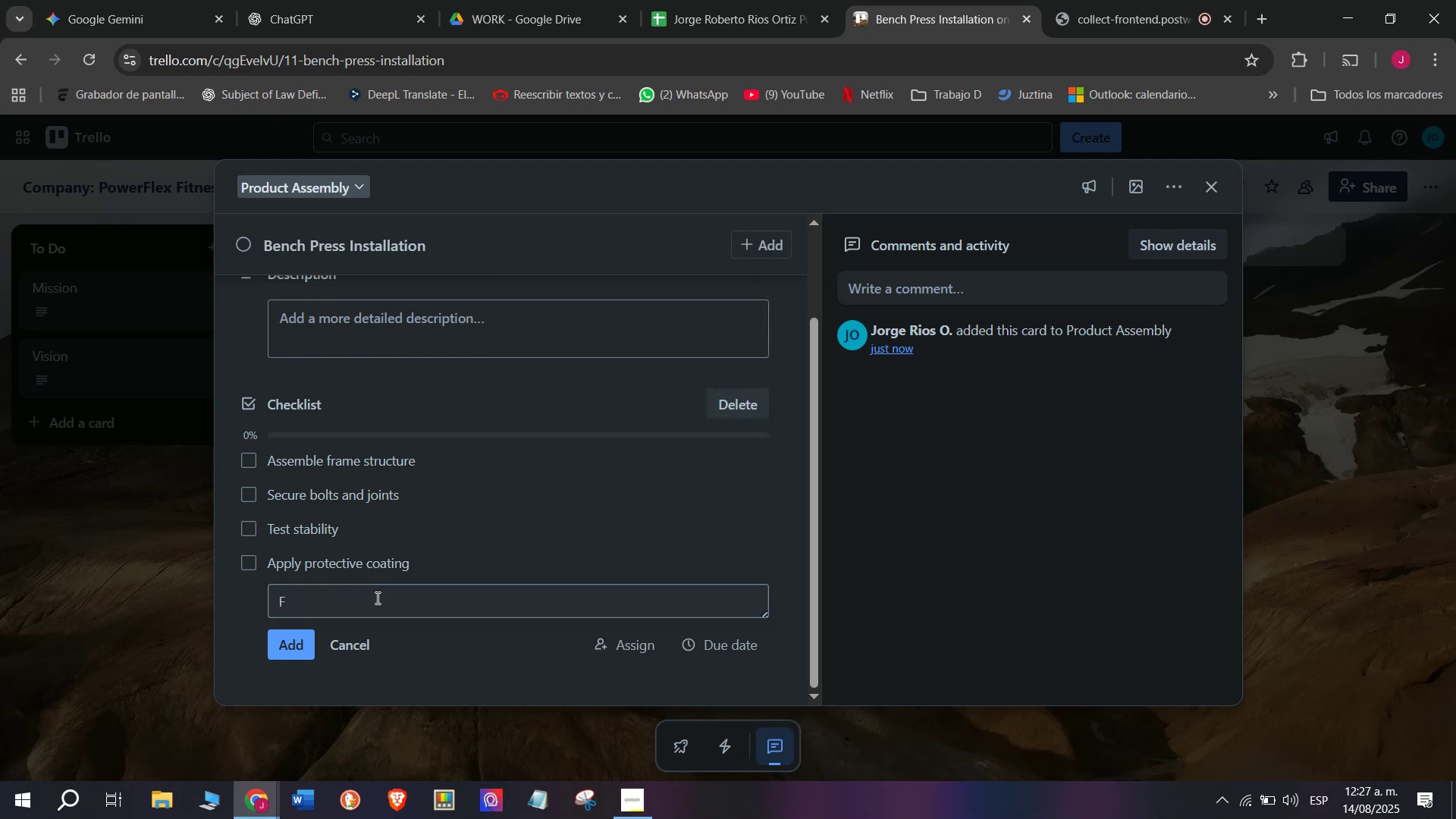 
type(in)
 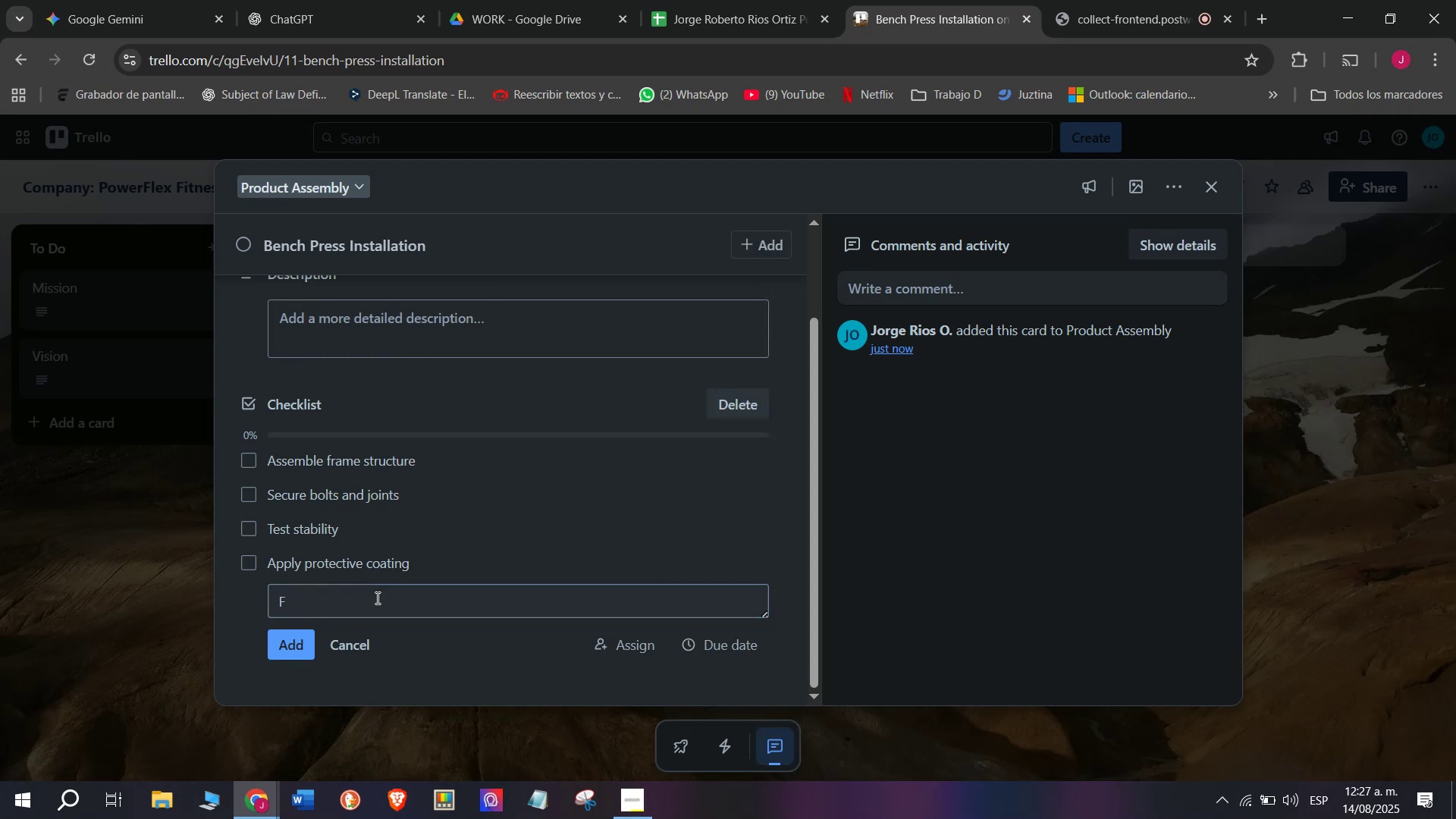 
left_click([376, 598])
 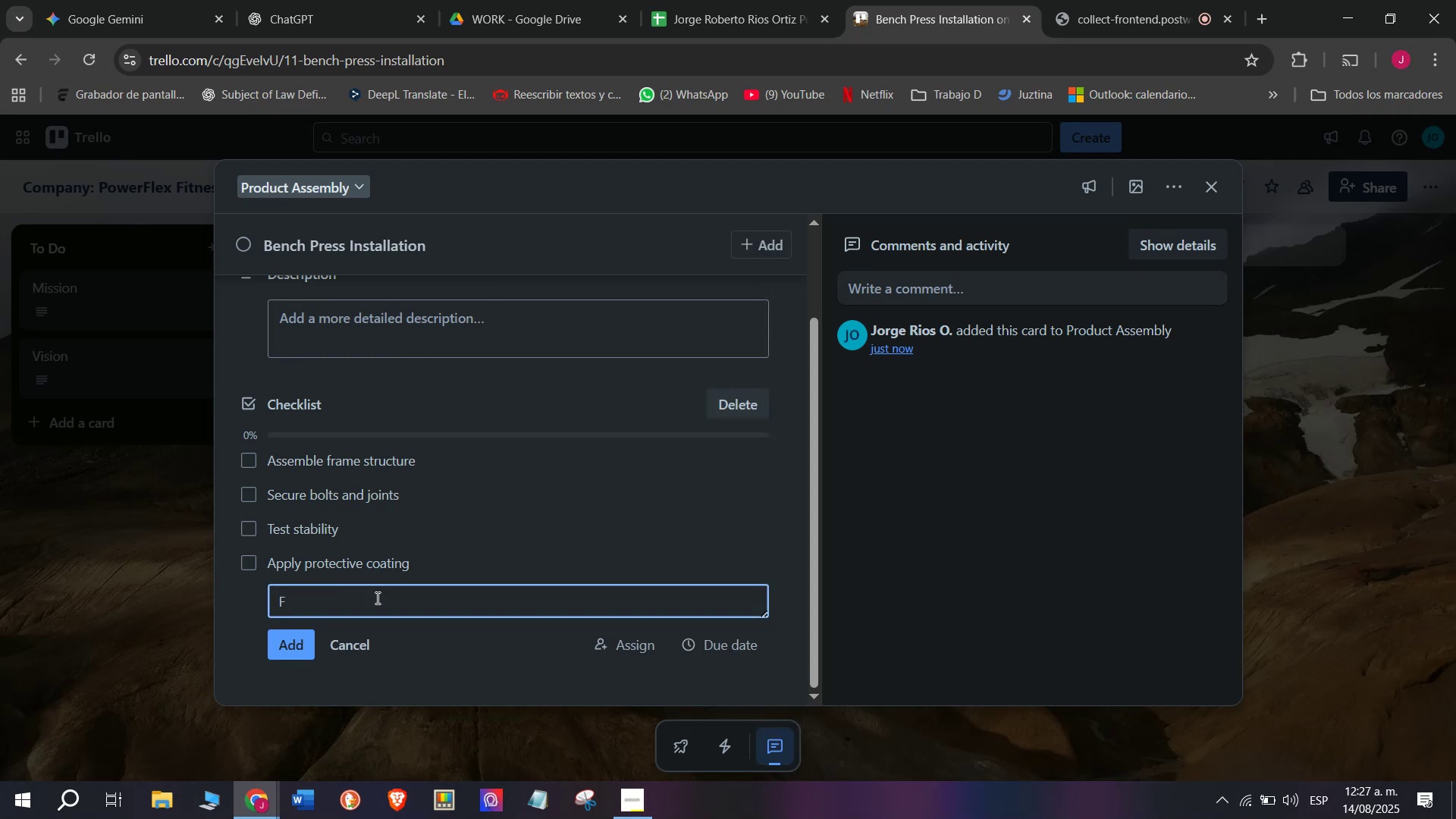 
type(inal inspection )
 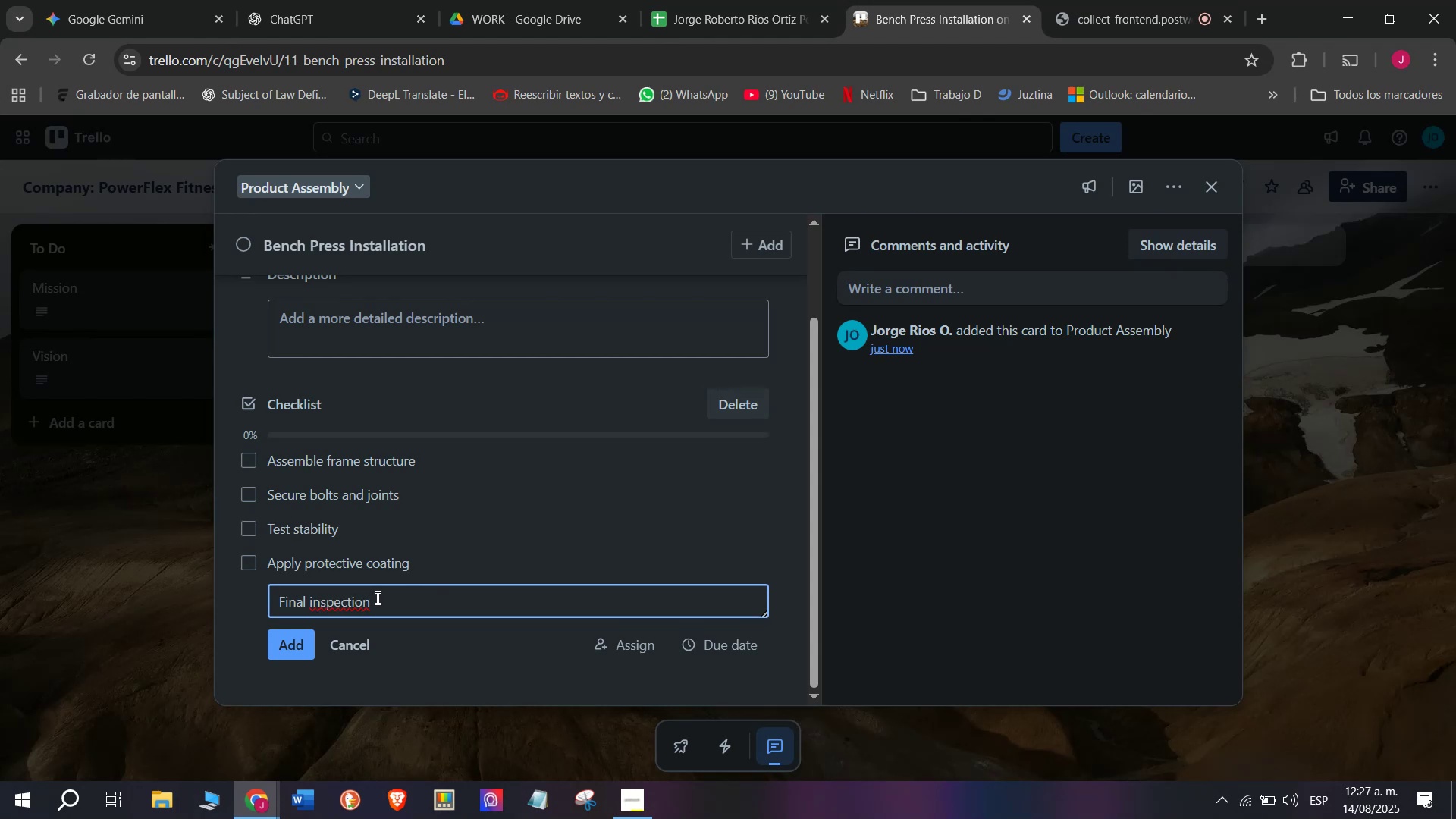 
key(Enter)
 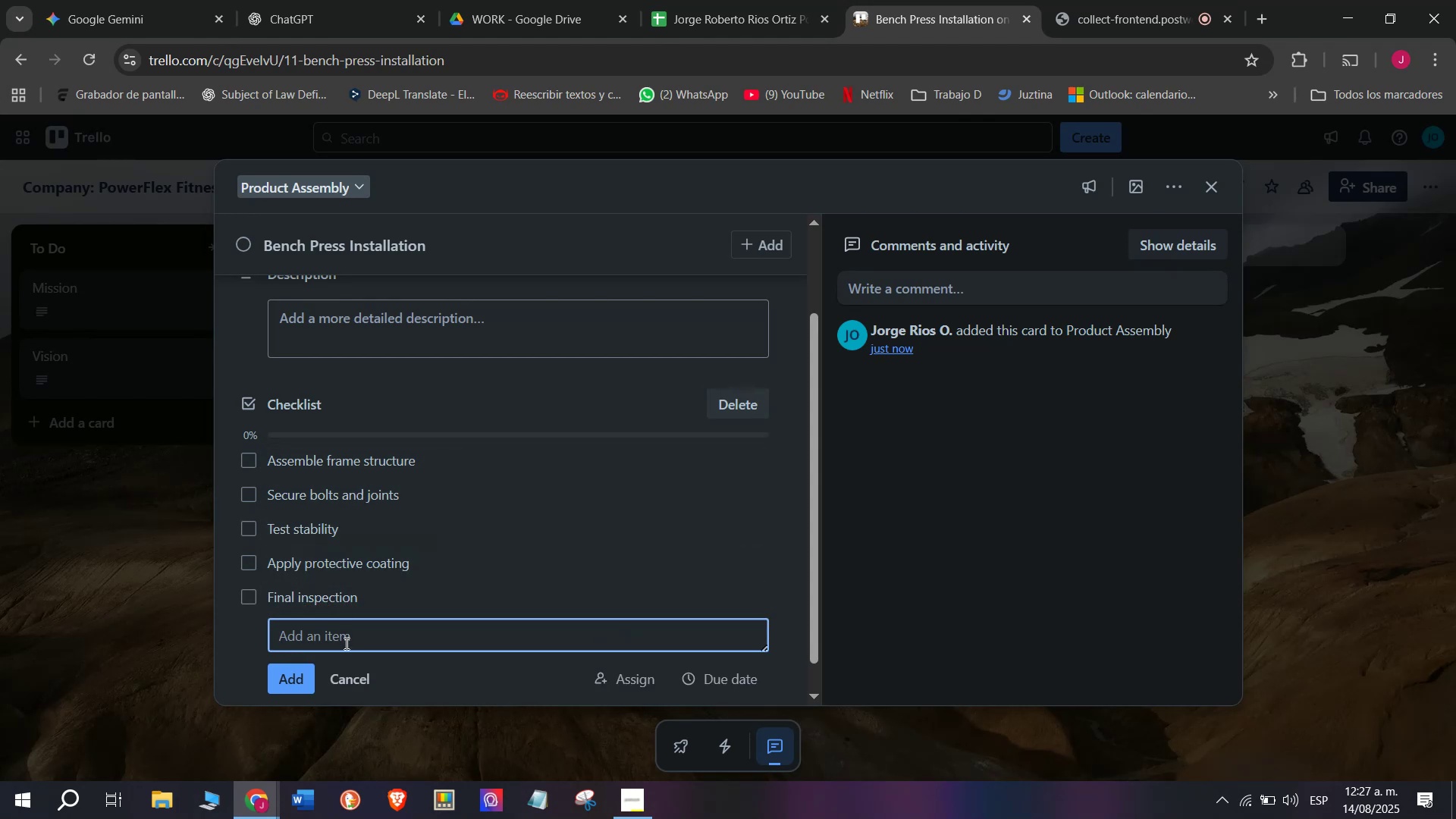 
type(Load foir)
key(Backspace)
key(Backspace)
type(r shipment)
 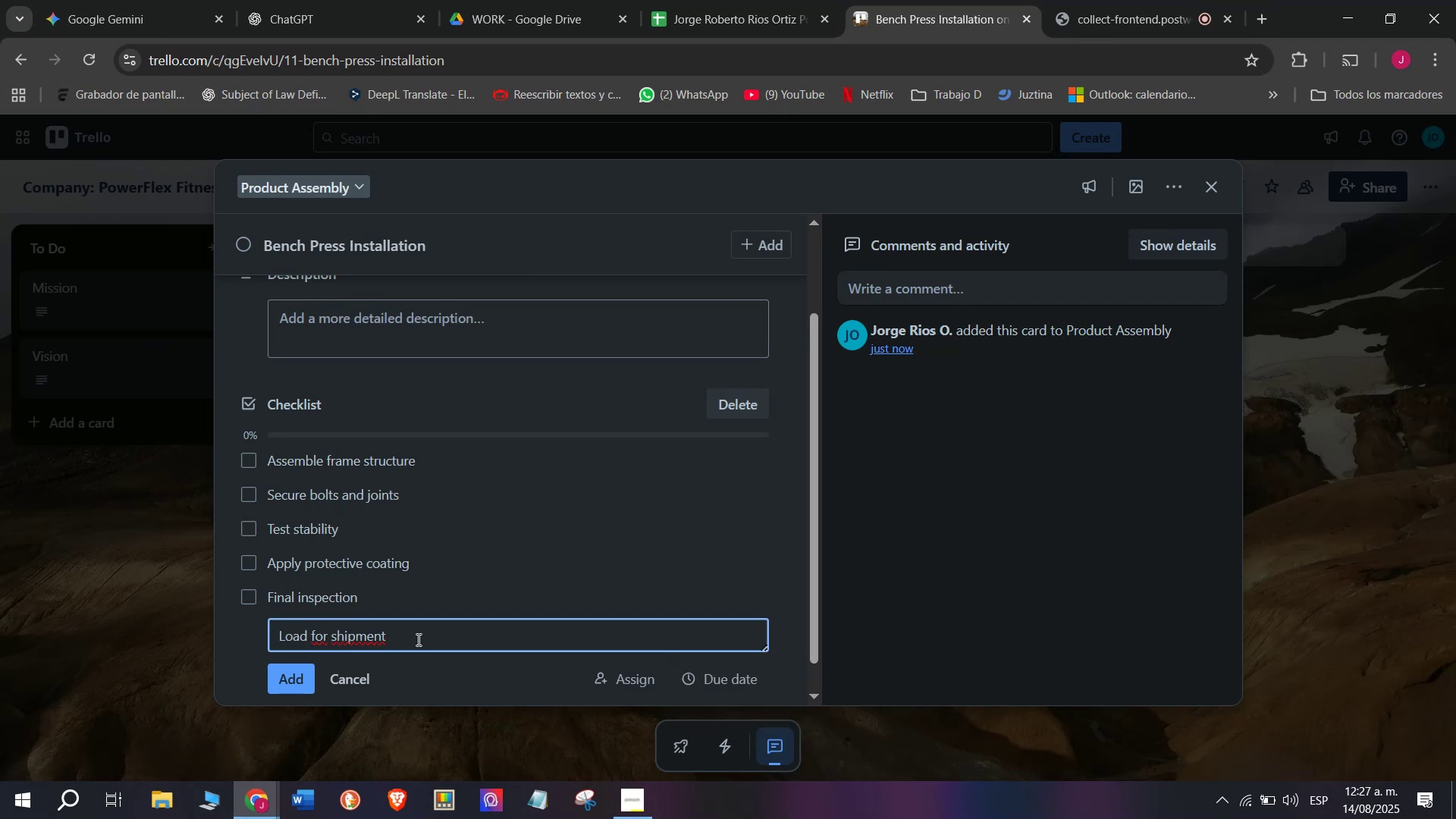 
key(Enter)
 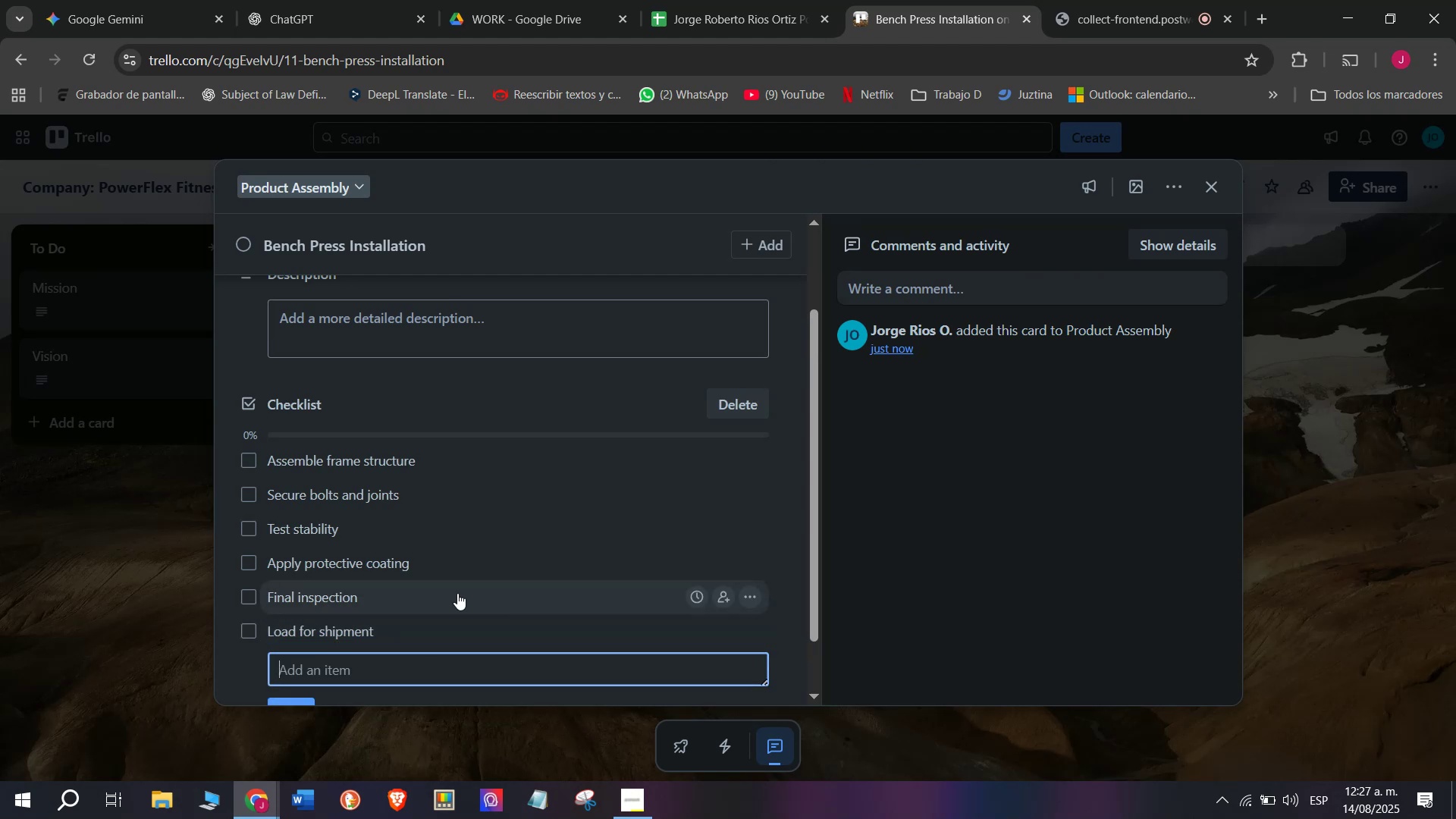 
scroll: coordinate [466, 523], scroll_direction: up, amount: 4.0
 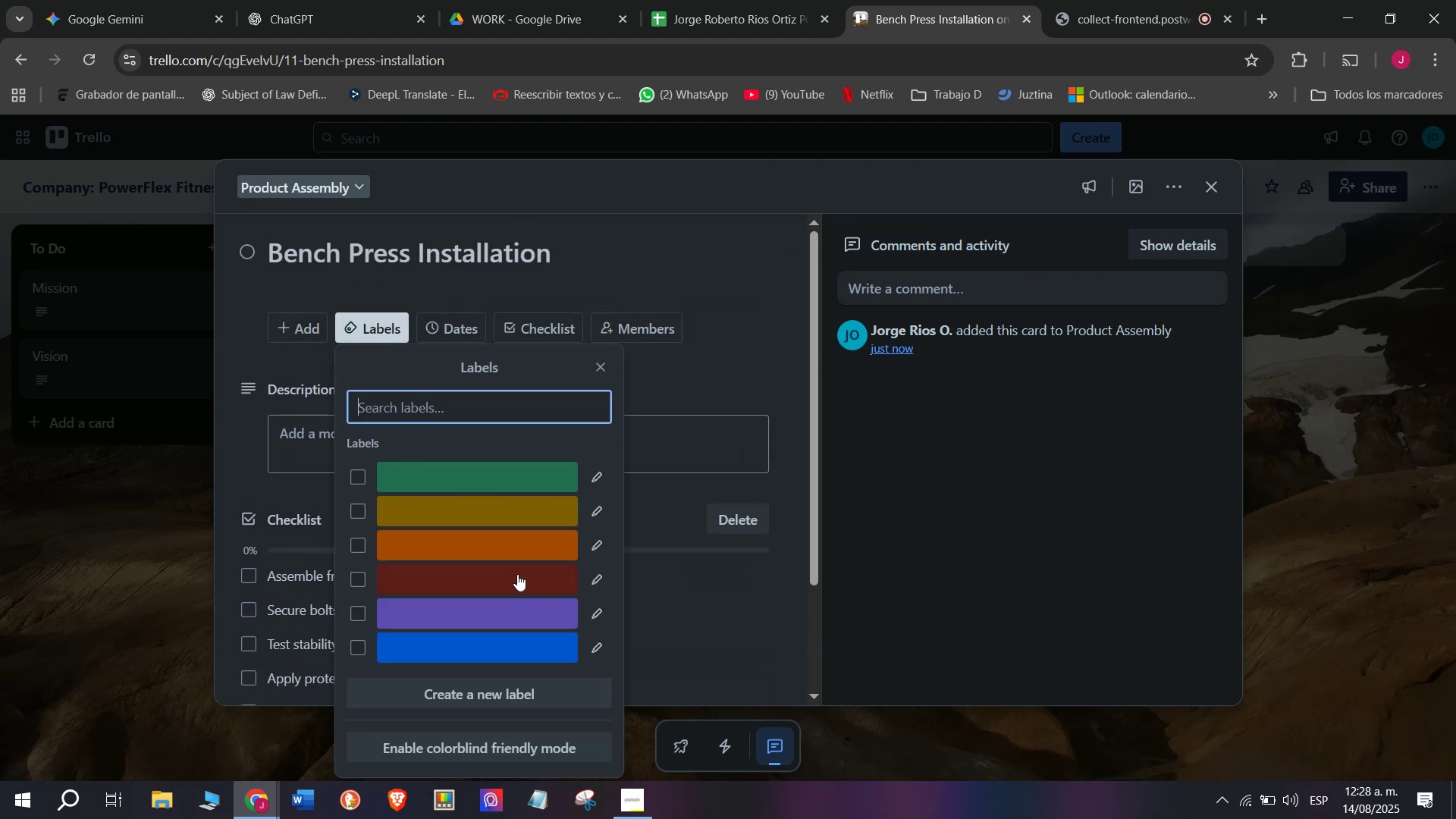 
left_click([518, 582])
 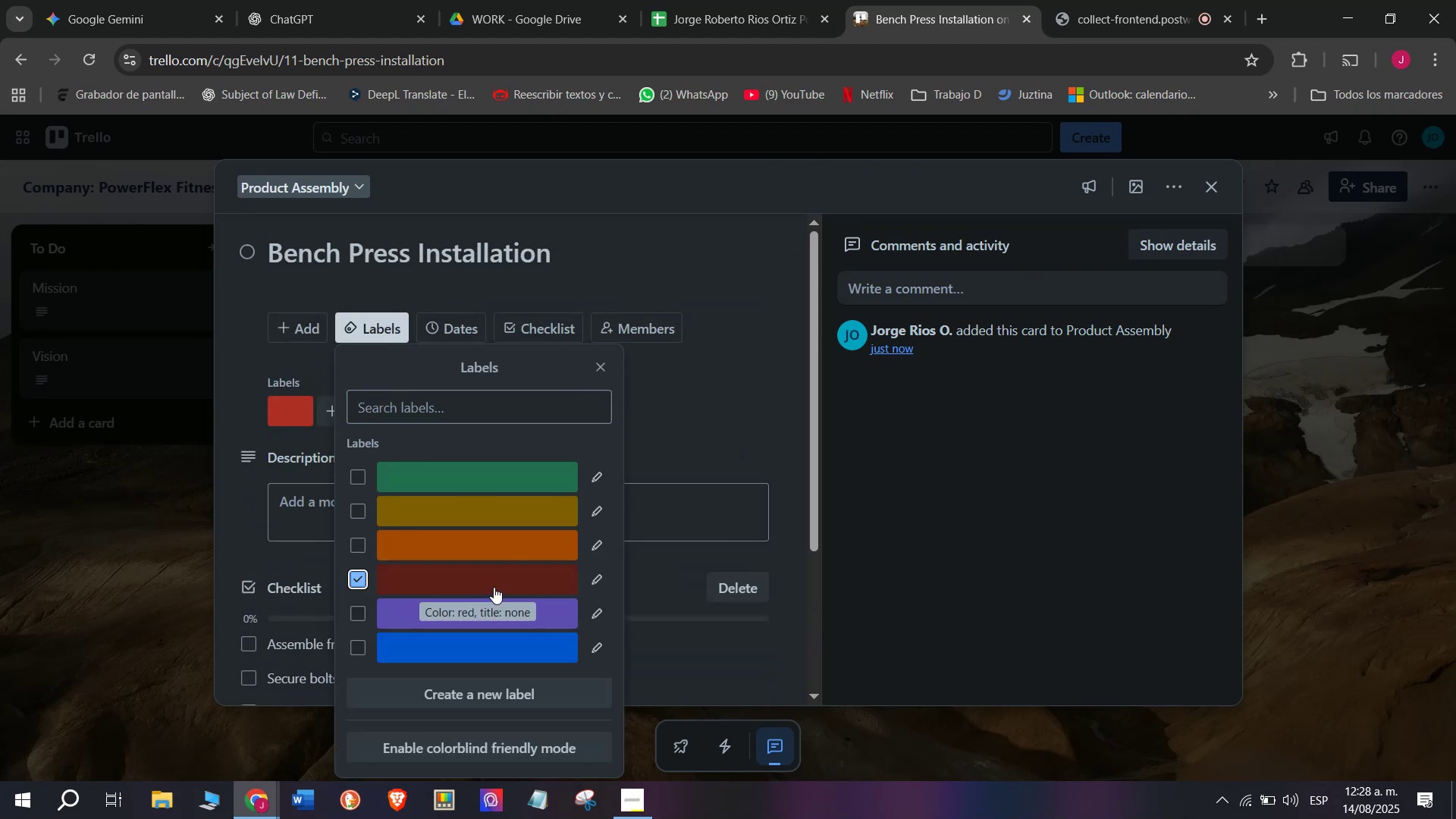 
double_click([122, 604])
 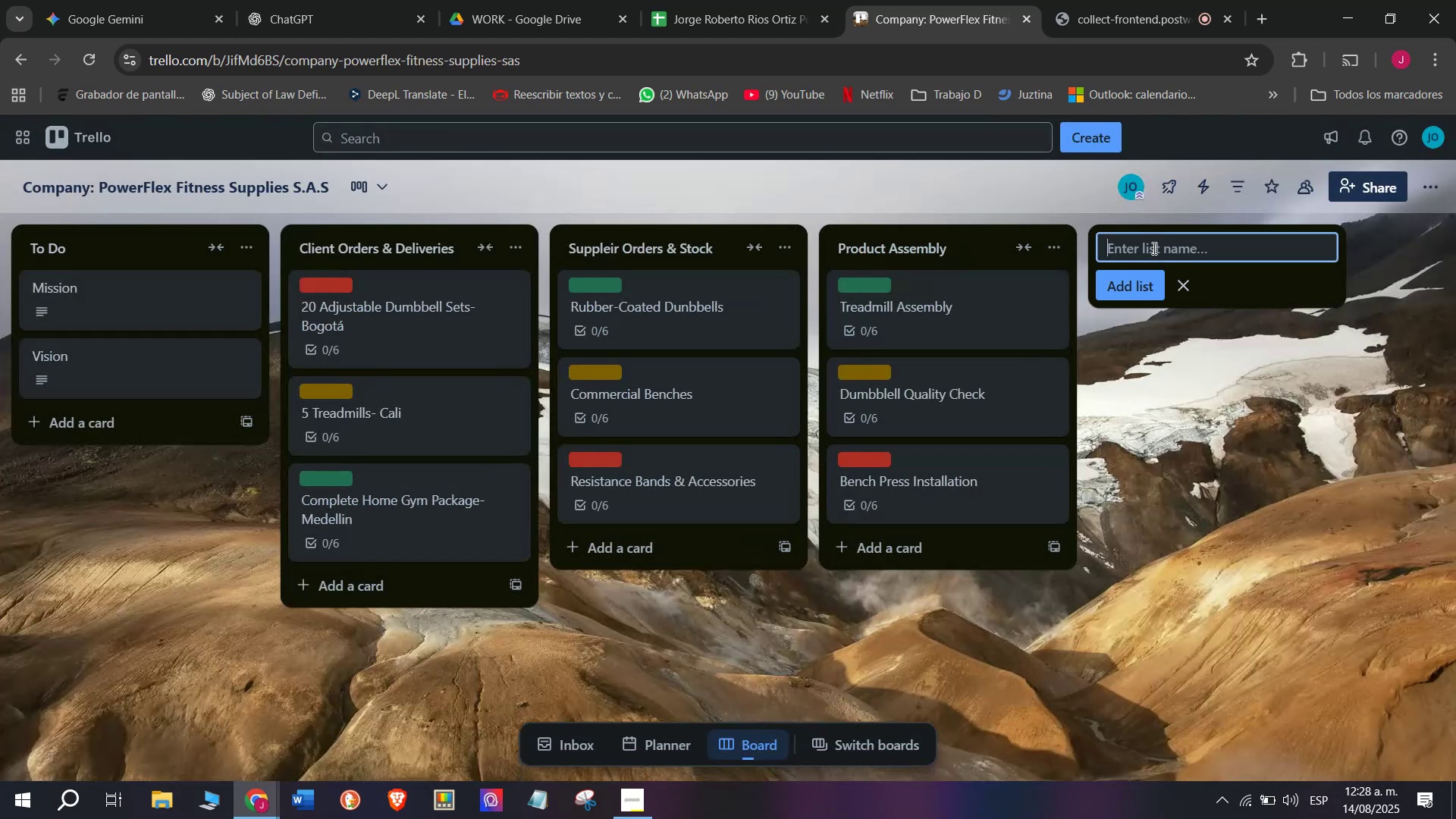 
left_click([1086, 0])
 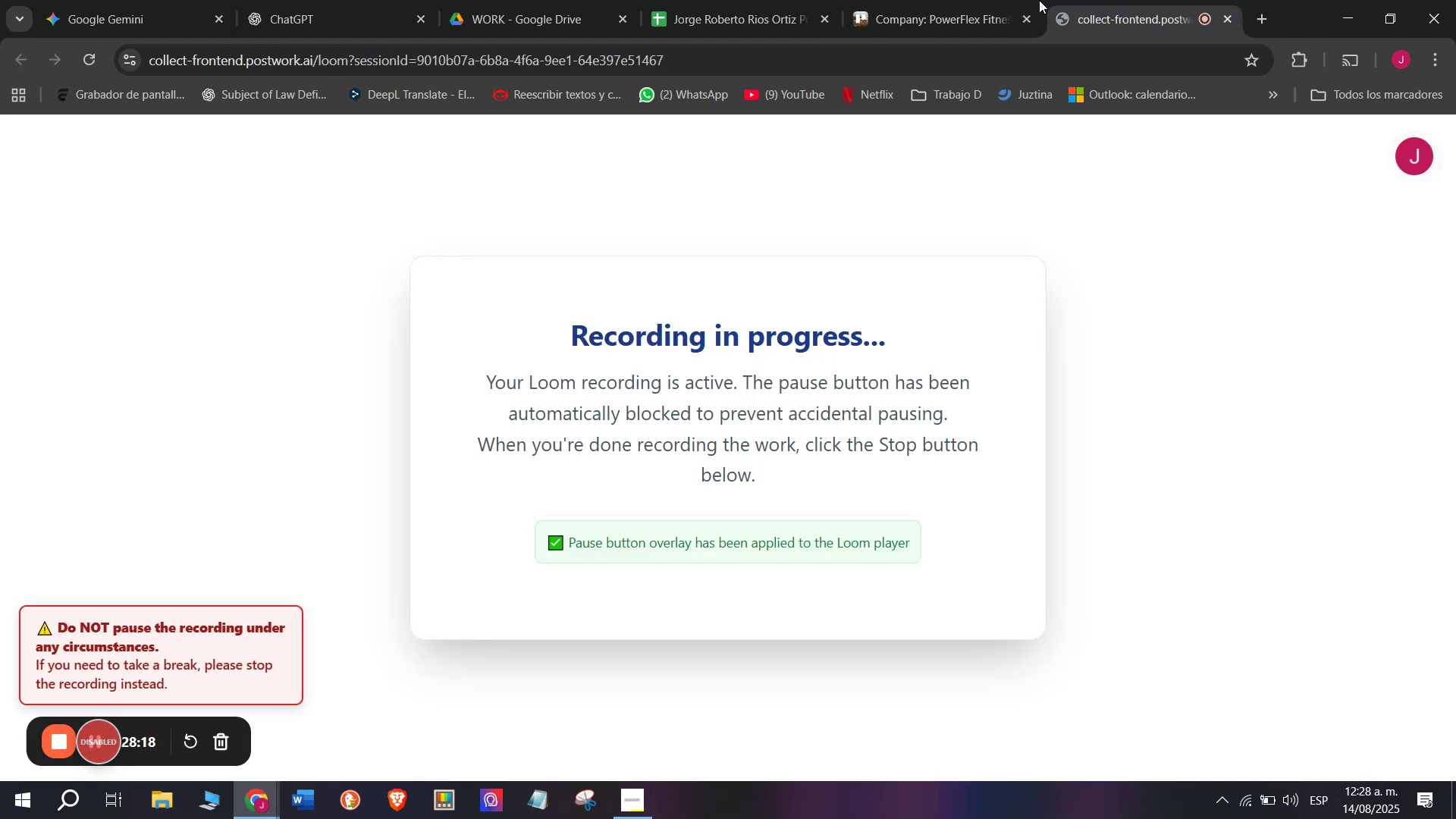 
left_click([974, 0])
 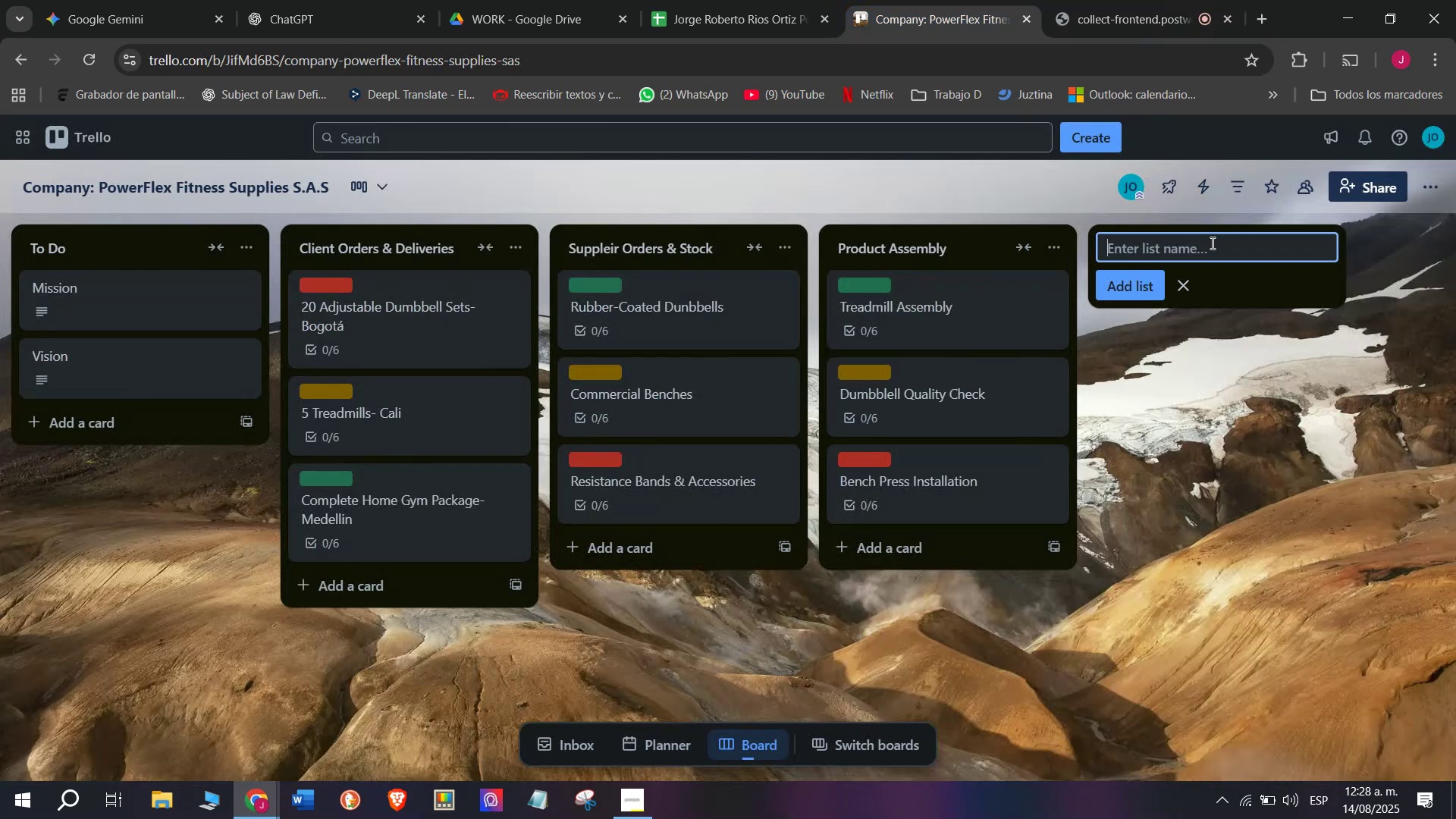 
left_click([1211, 243])
 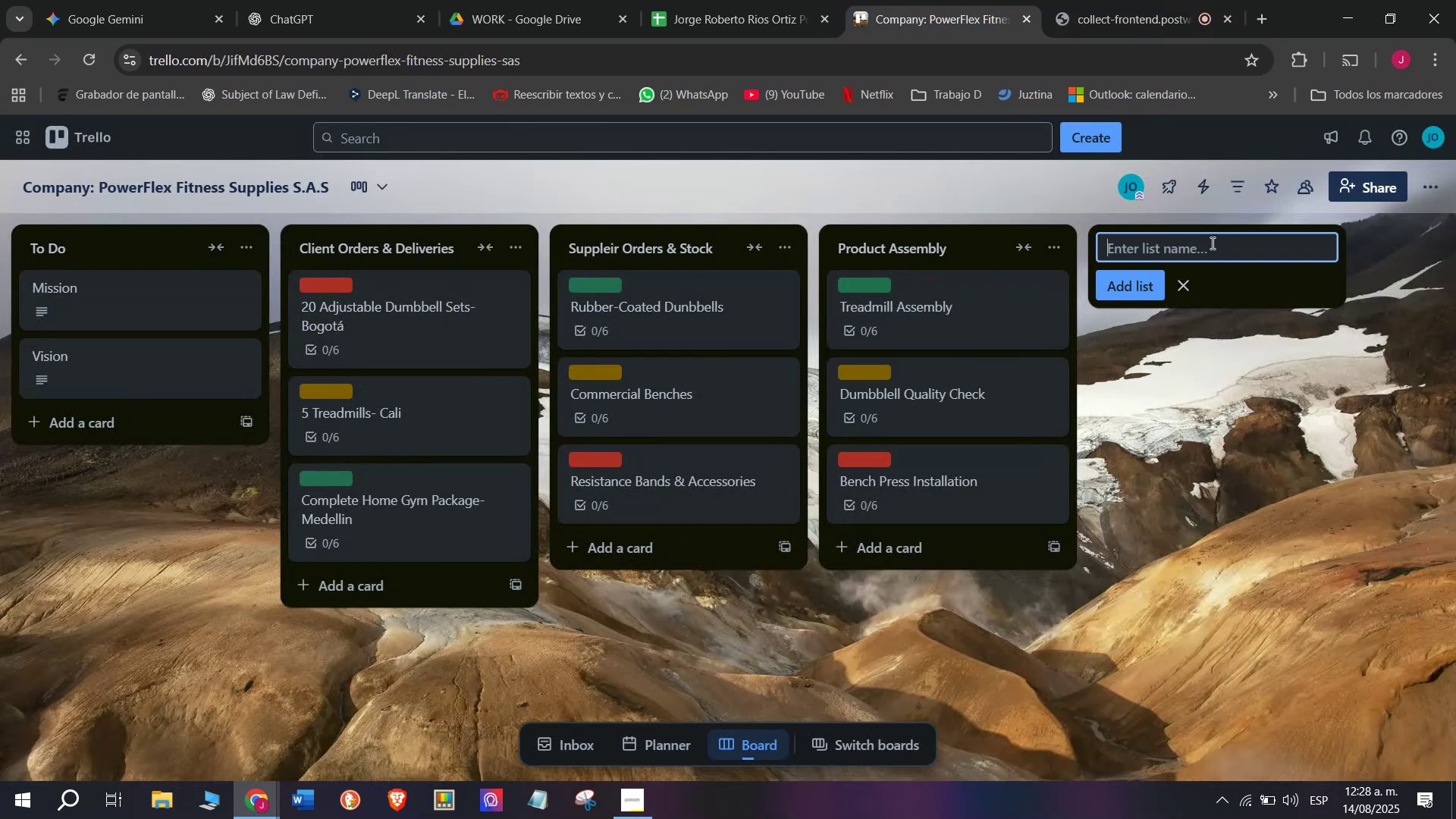 
type(Invouic)
key(Backspace)
key(Backspace)
key(Backspace)
type(ice)
 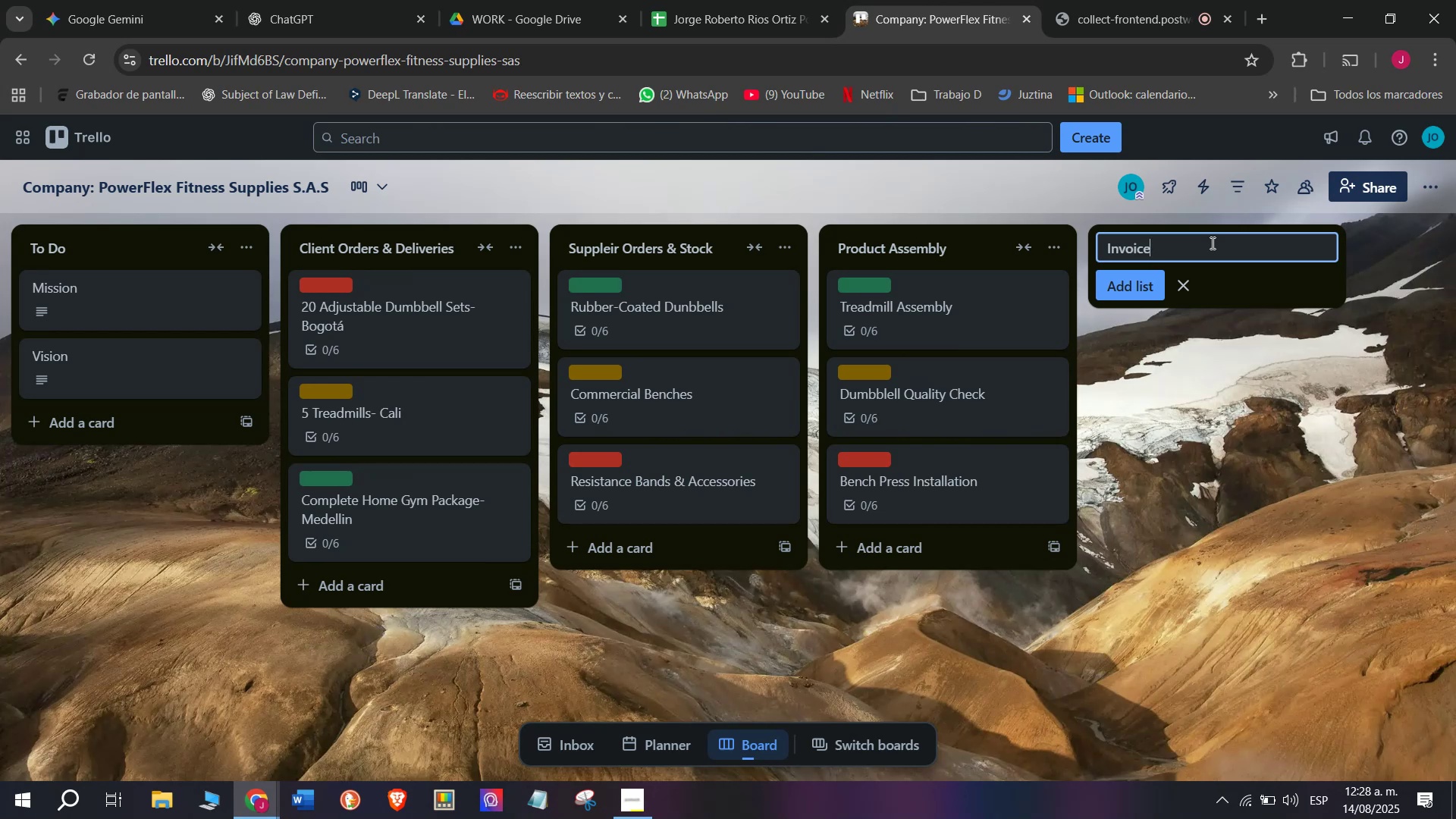 
key(S)
 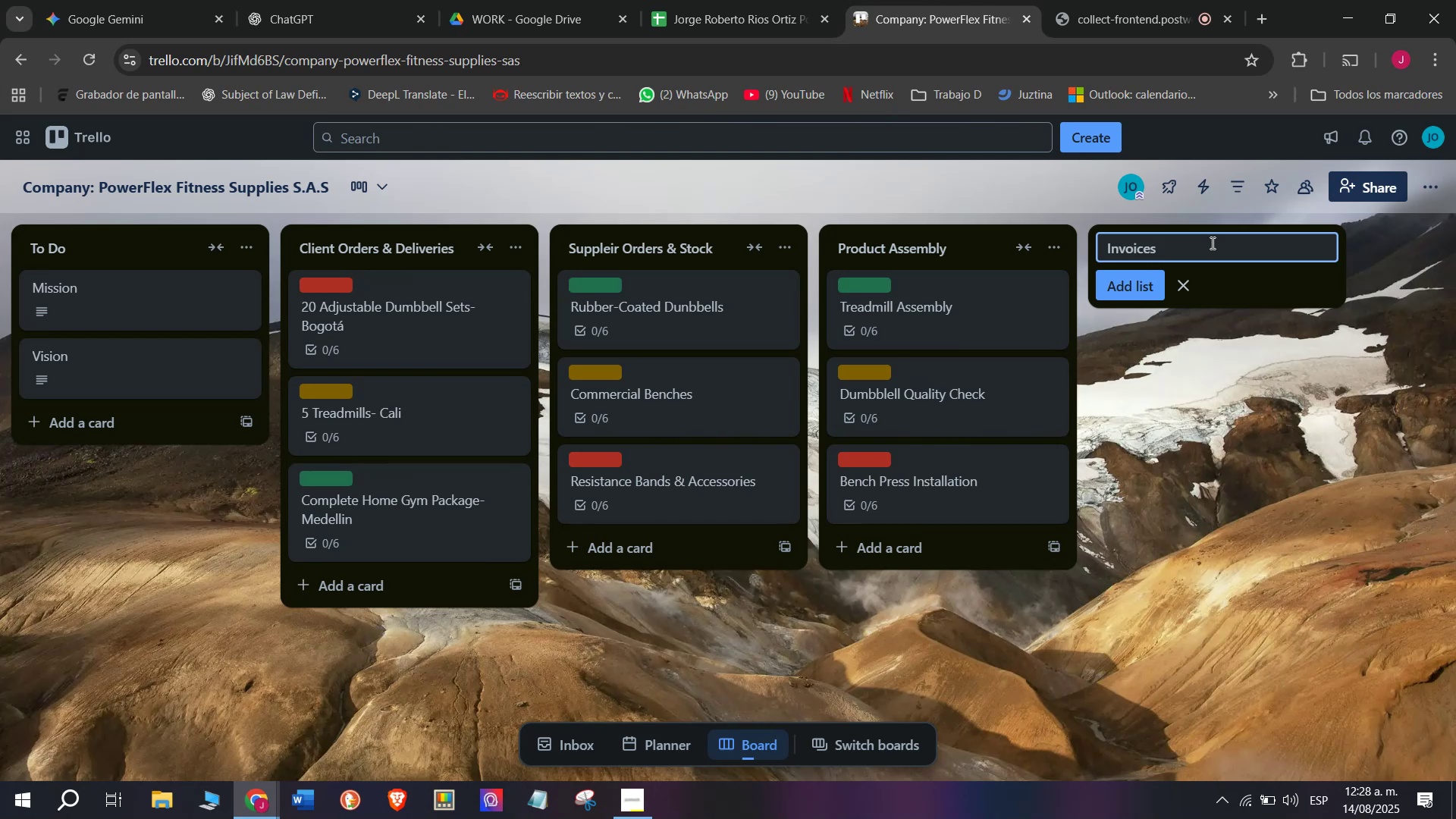 
key(Space)
 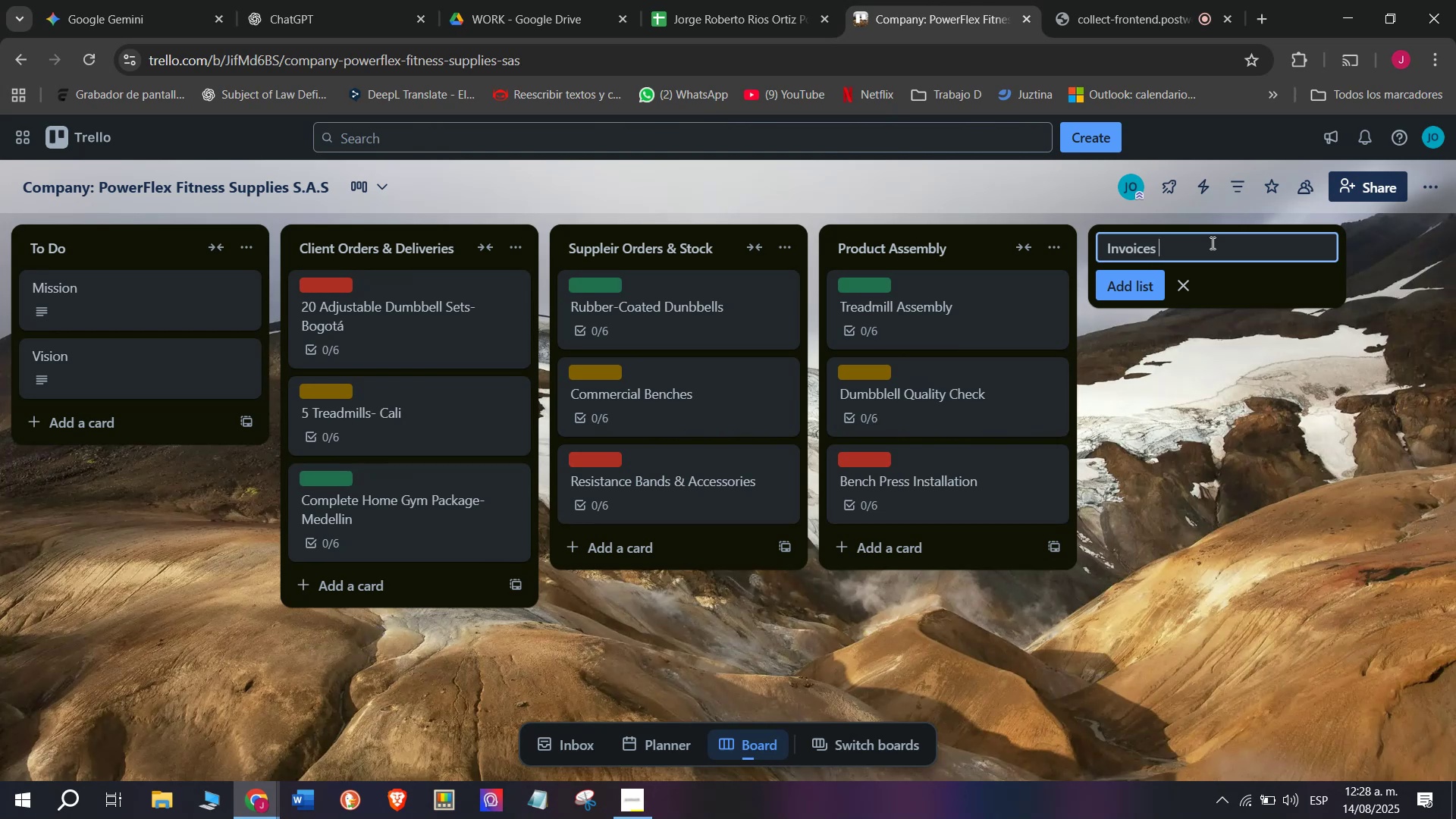 
key(Shift+6)
 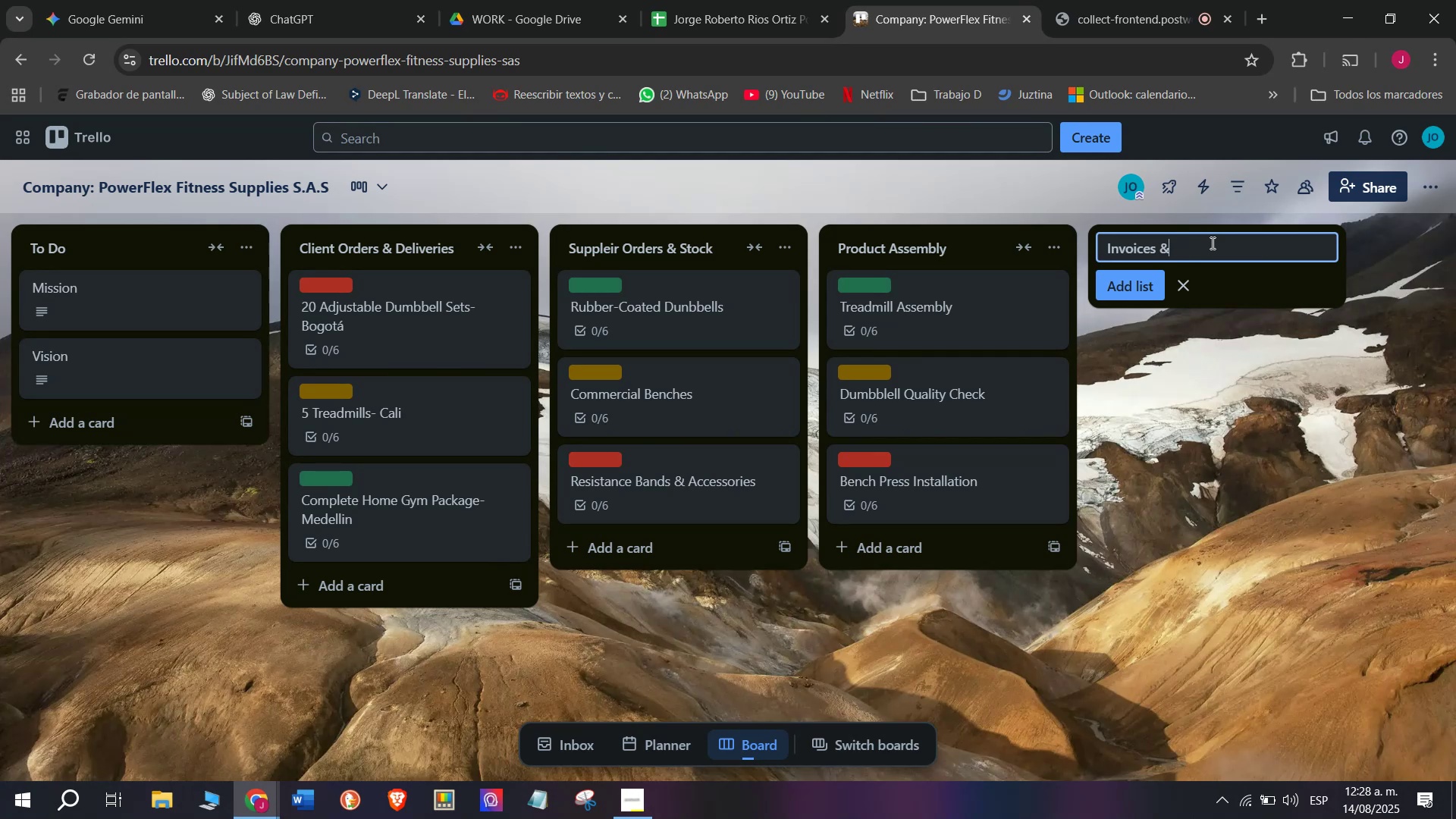 
key(Space)
 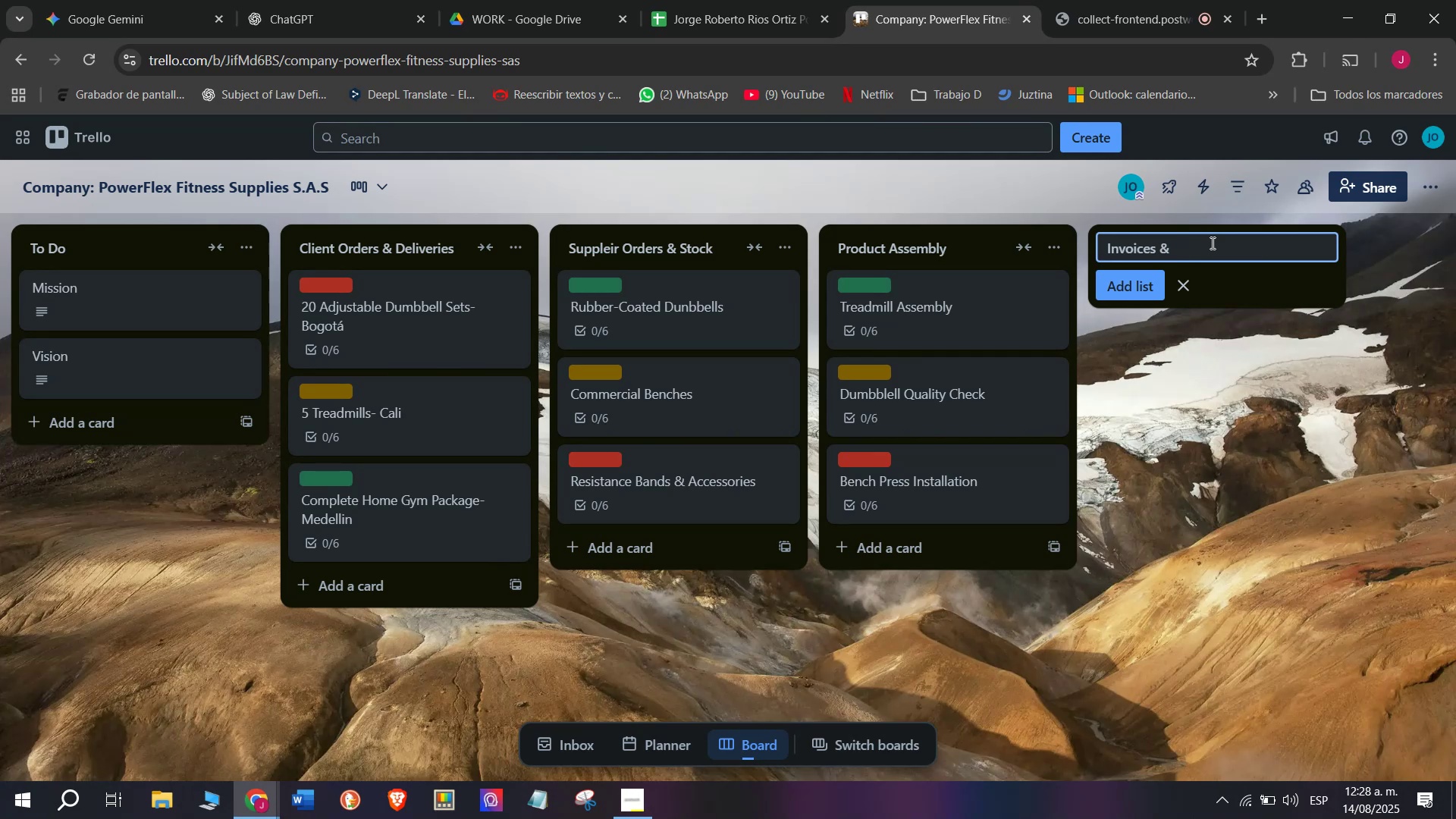 
type(Payments)
 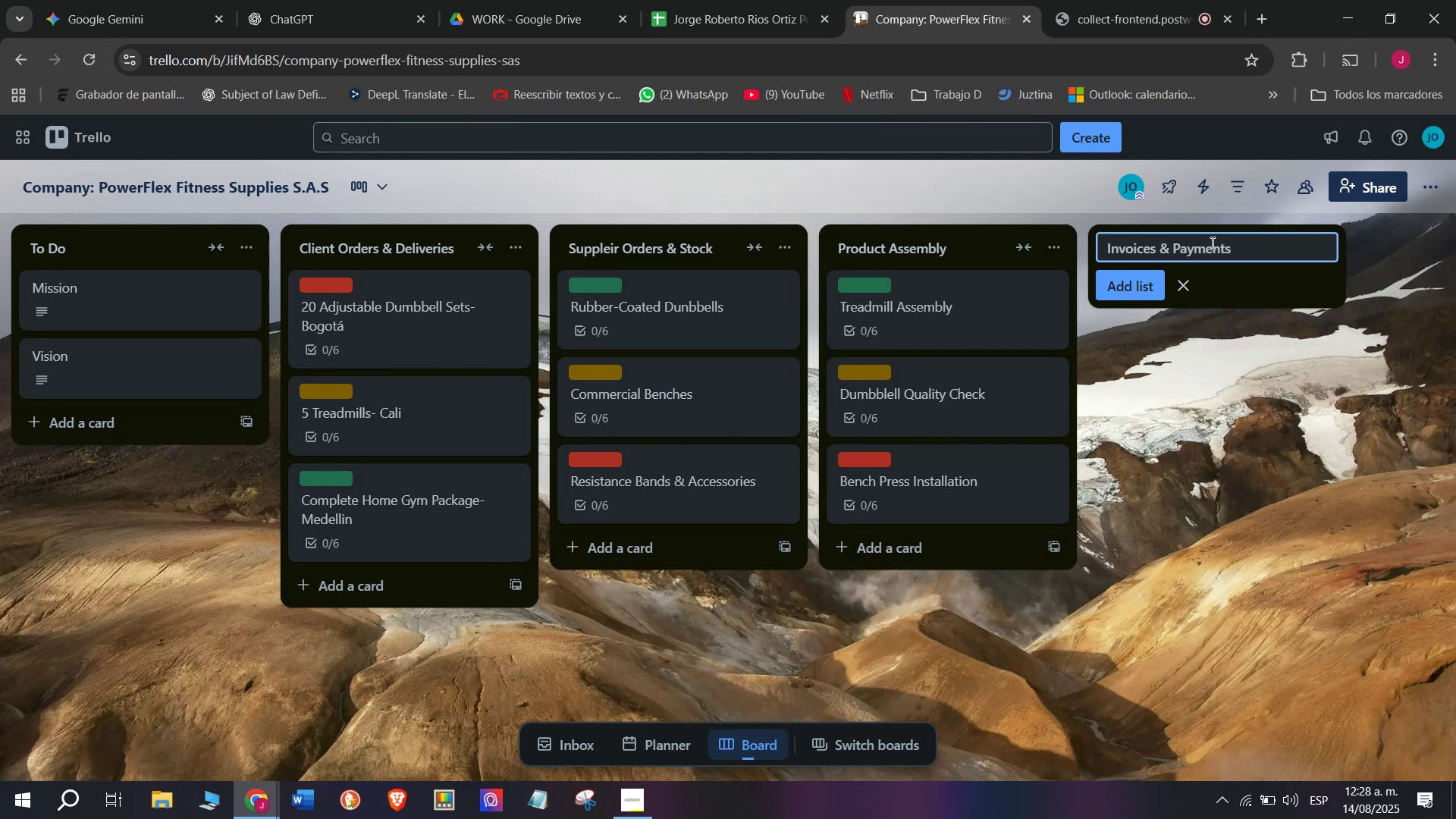 
key(Enter)
 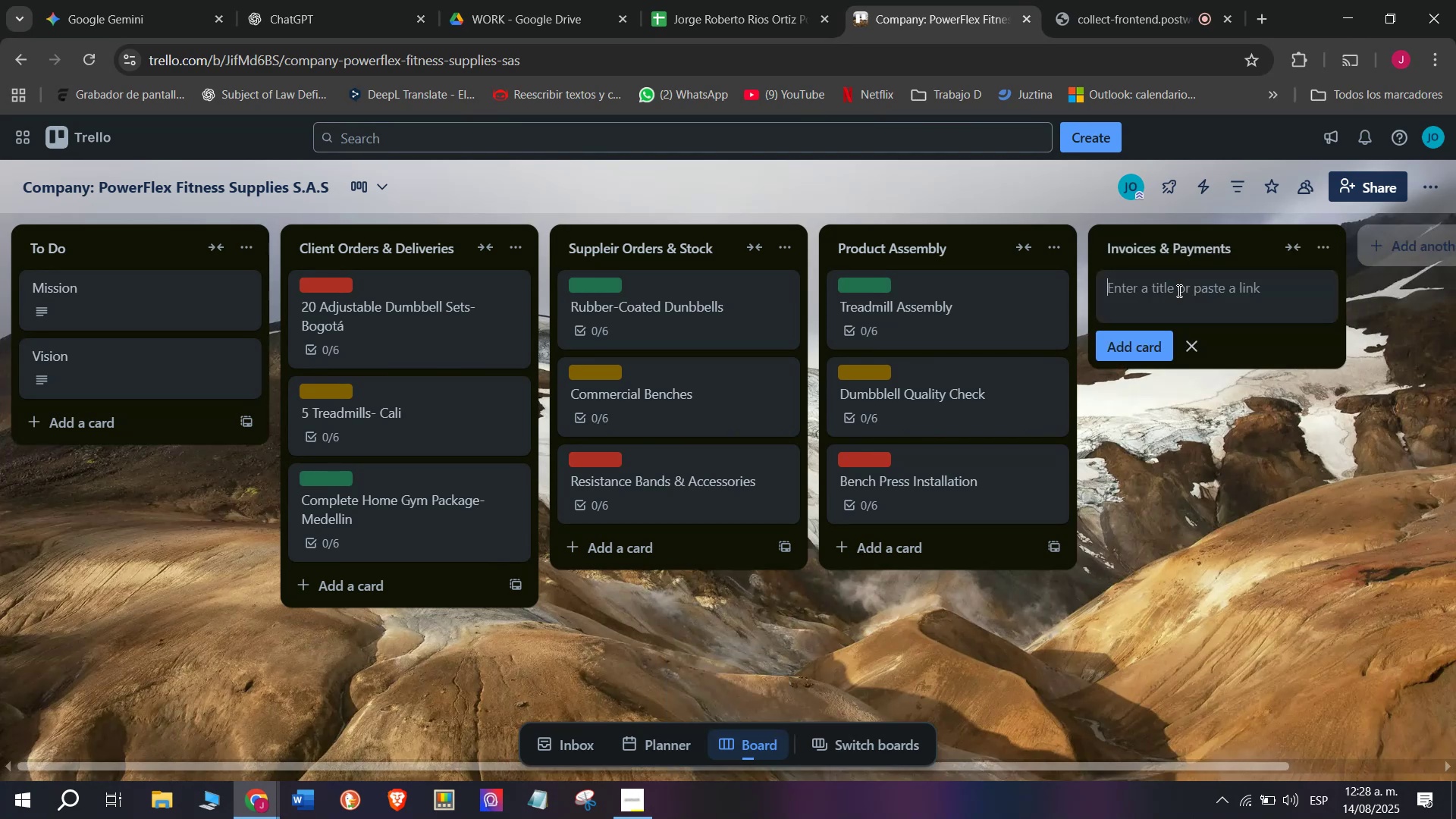 
left_click([1178, 290])
 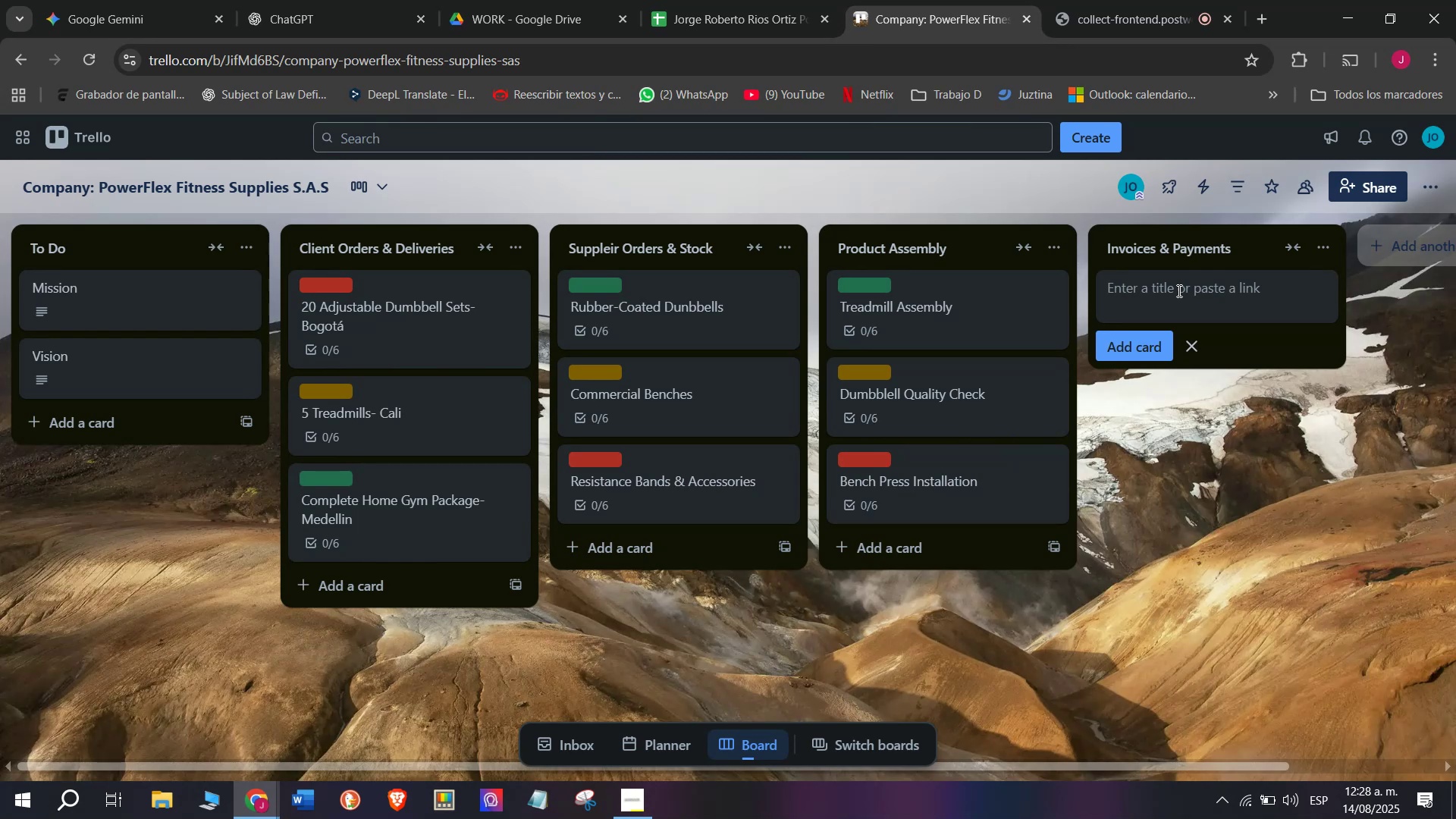 
type(invoice)
 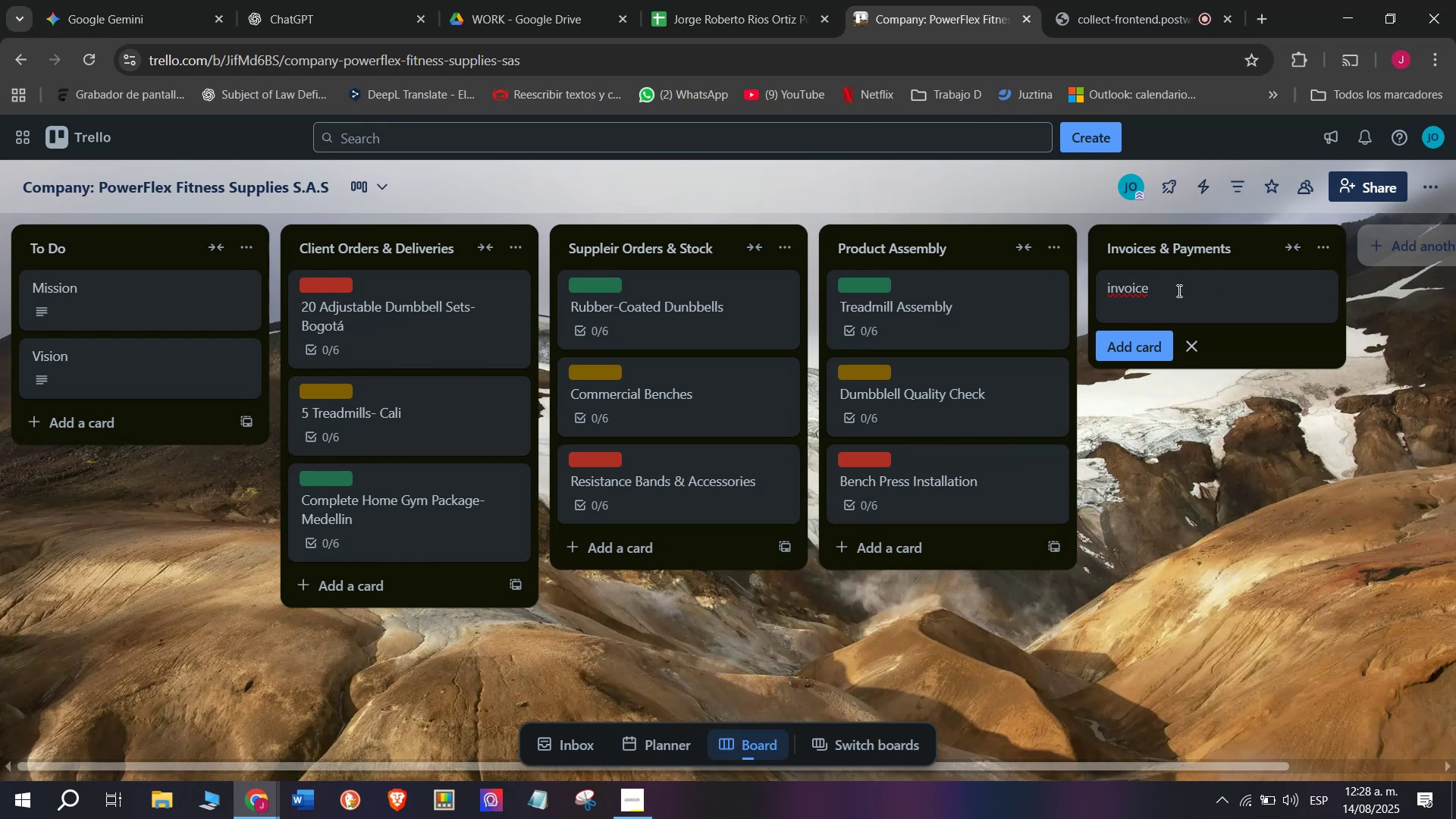 
wait(5.12)
 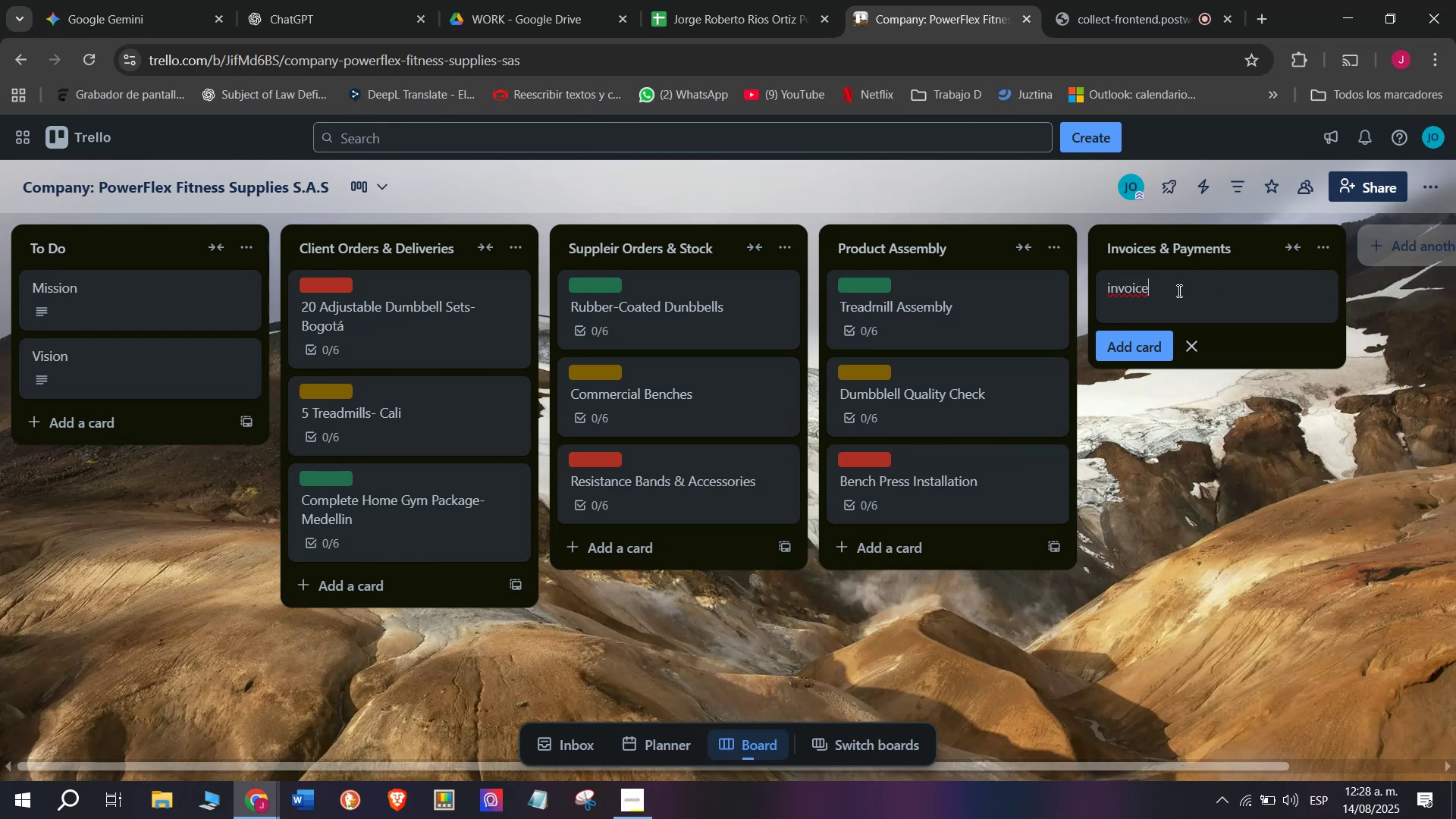 
type( #980 )
key(Backspace)
type(- Gym)
 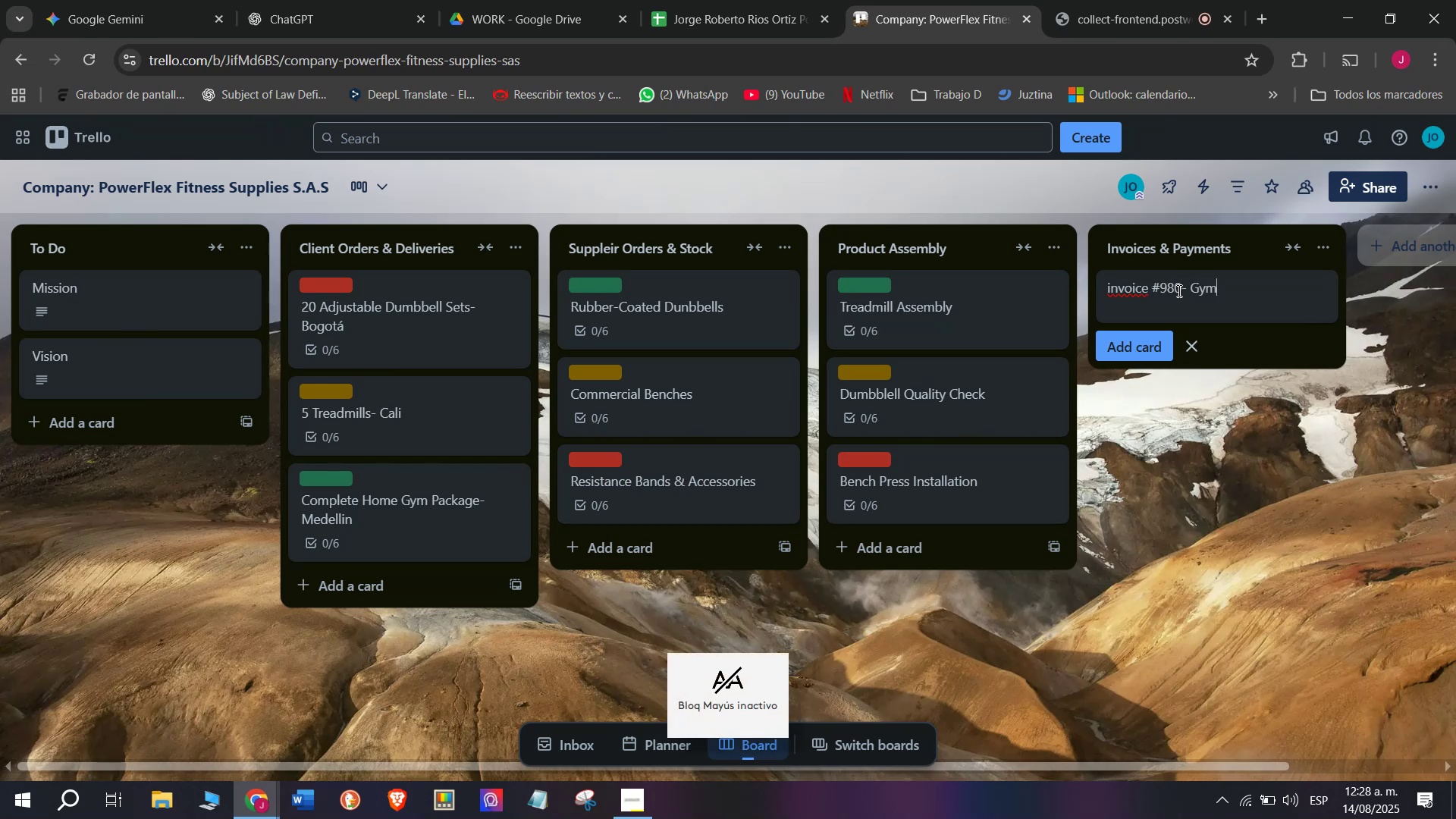 
type(b )
key(Backspace)
key(Backspace)
type( Chaia)
key(Backspace)
type(])
key(Backspace)
key(Backspace)
type(in )
 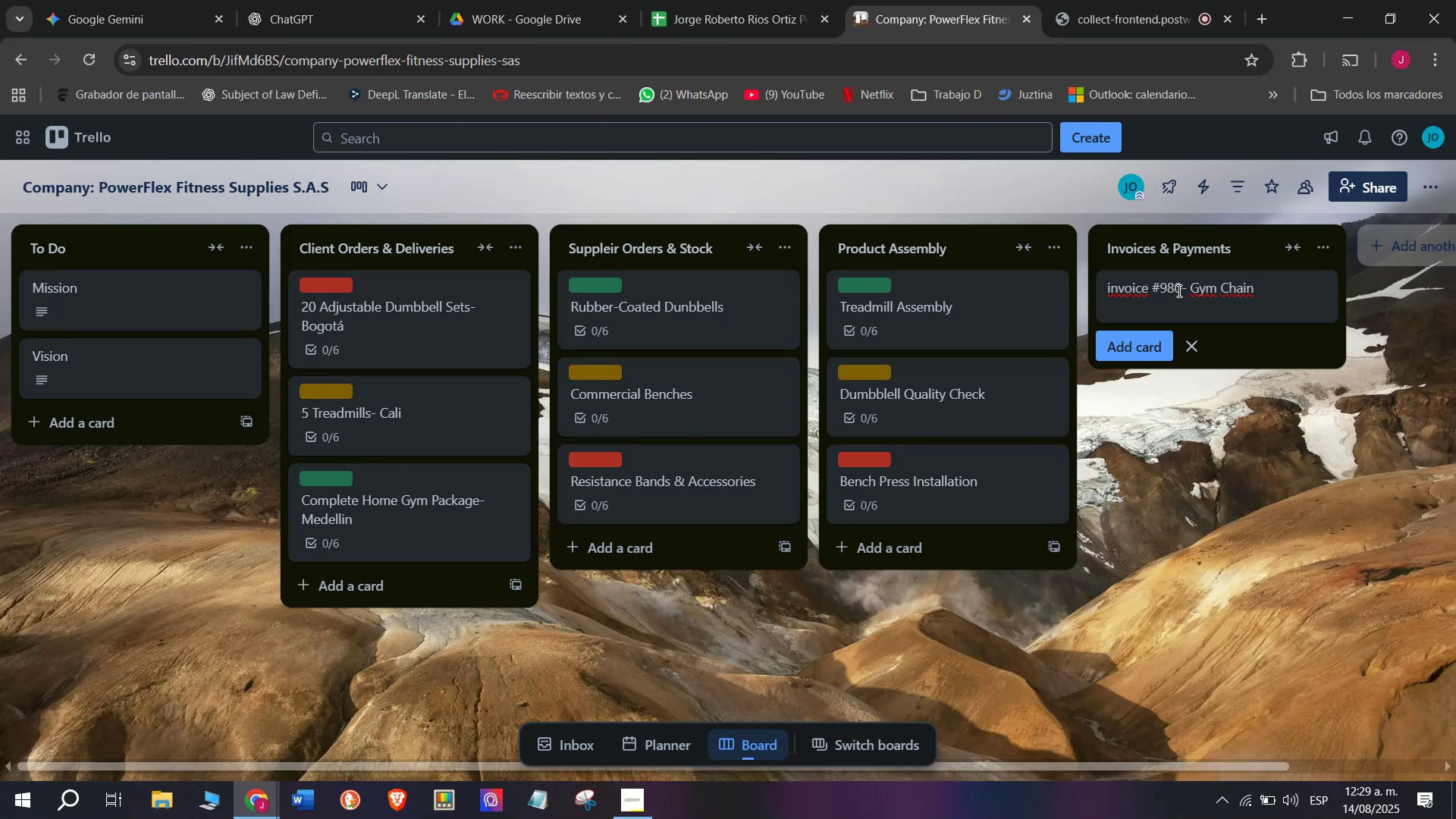 
key(Enter)
 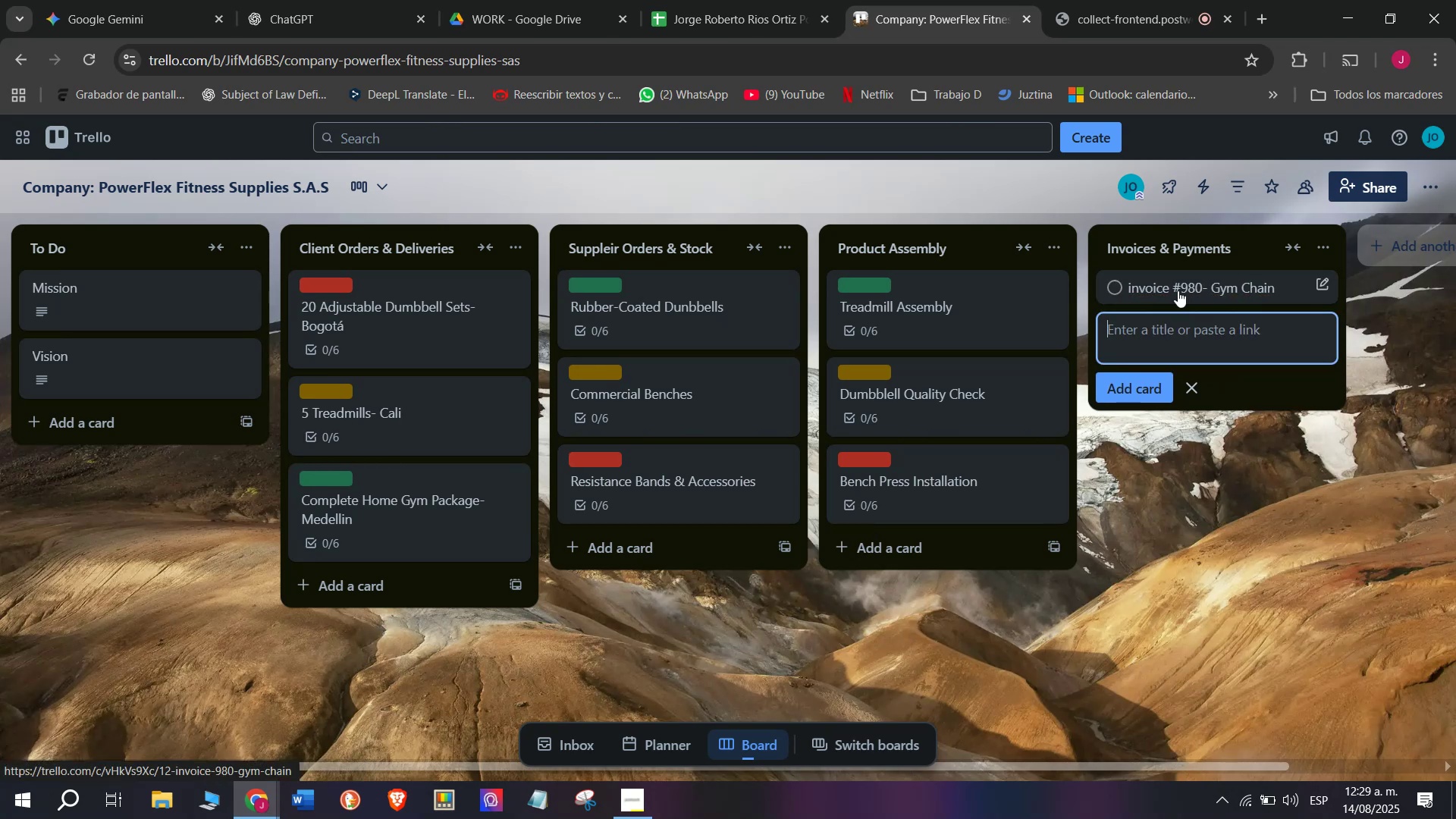 
left_click([1178, 290])
 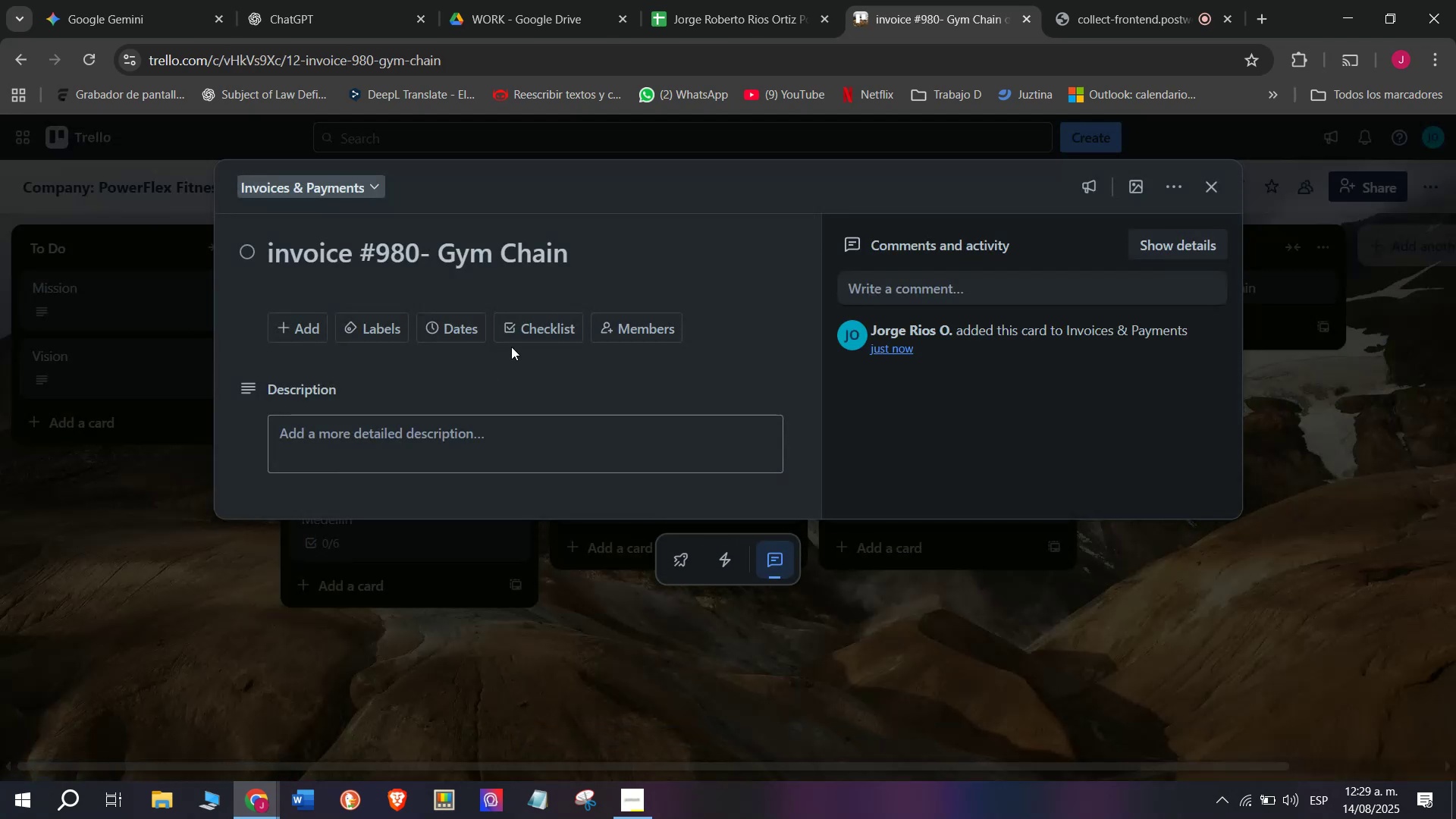 
mouse_move([545, 349])
 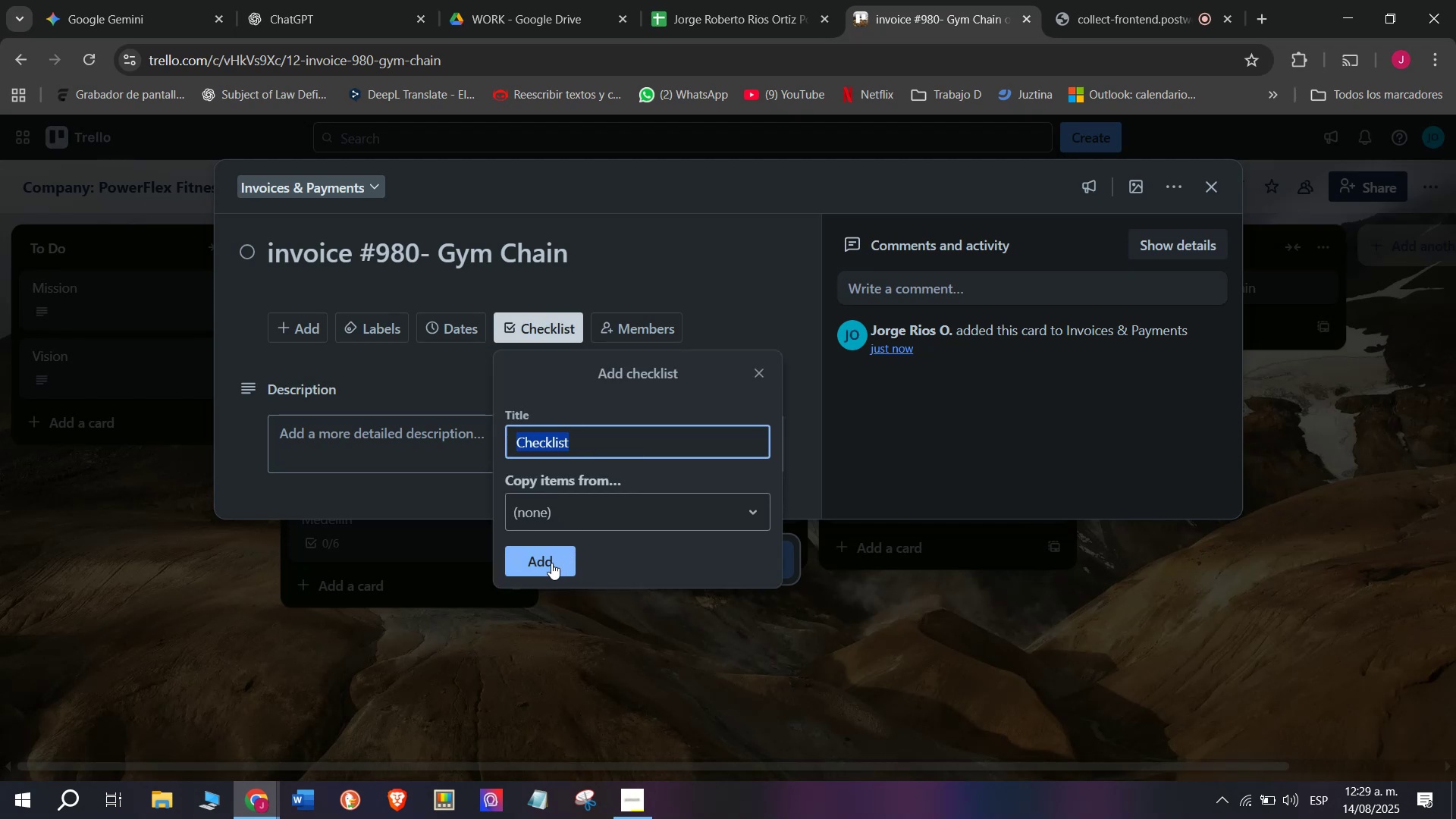 
left_click([548, 563])
 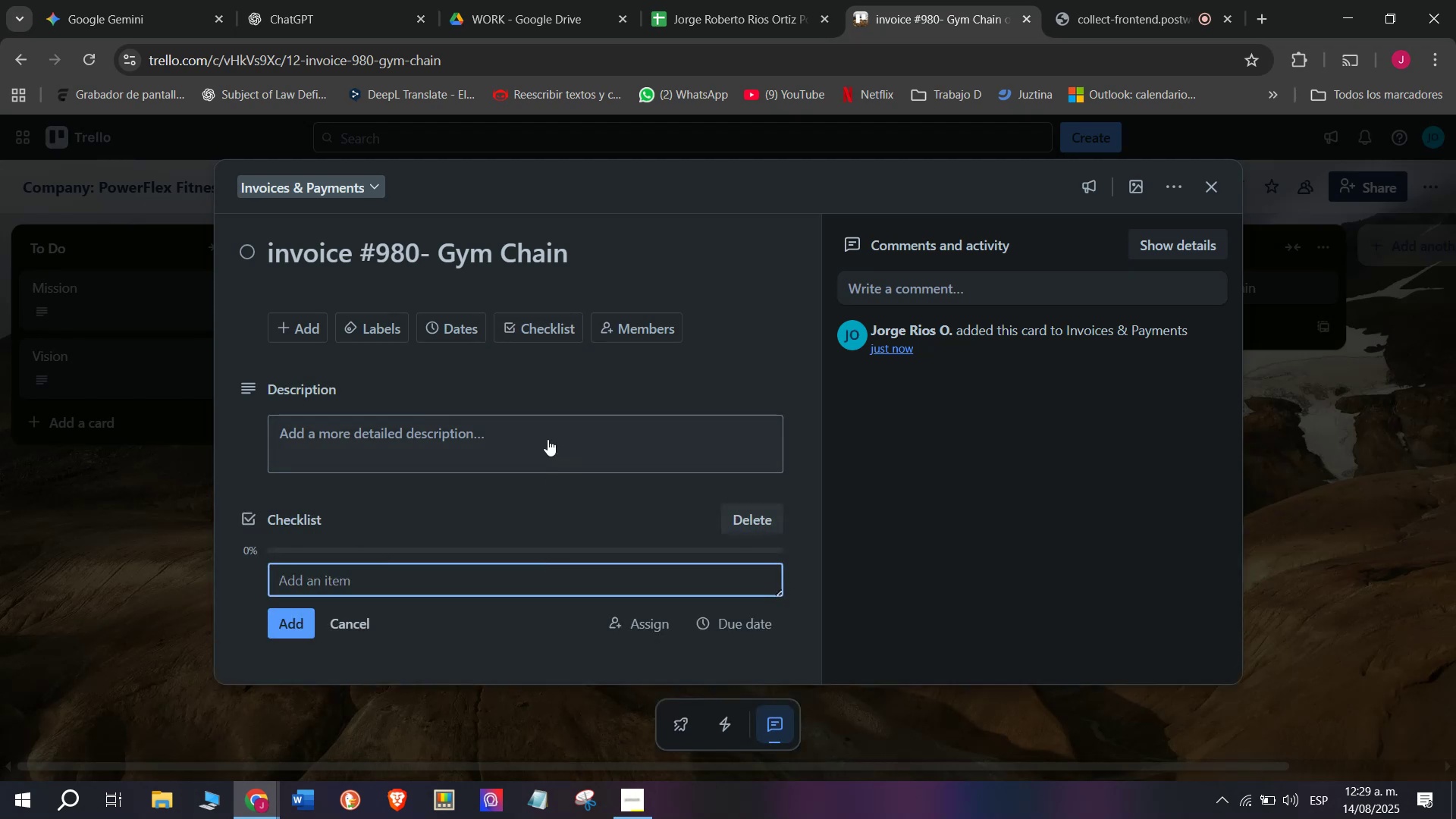 
scroll: coordinate [321, 482], scroll_direction: down, amount: 6.0
 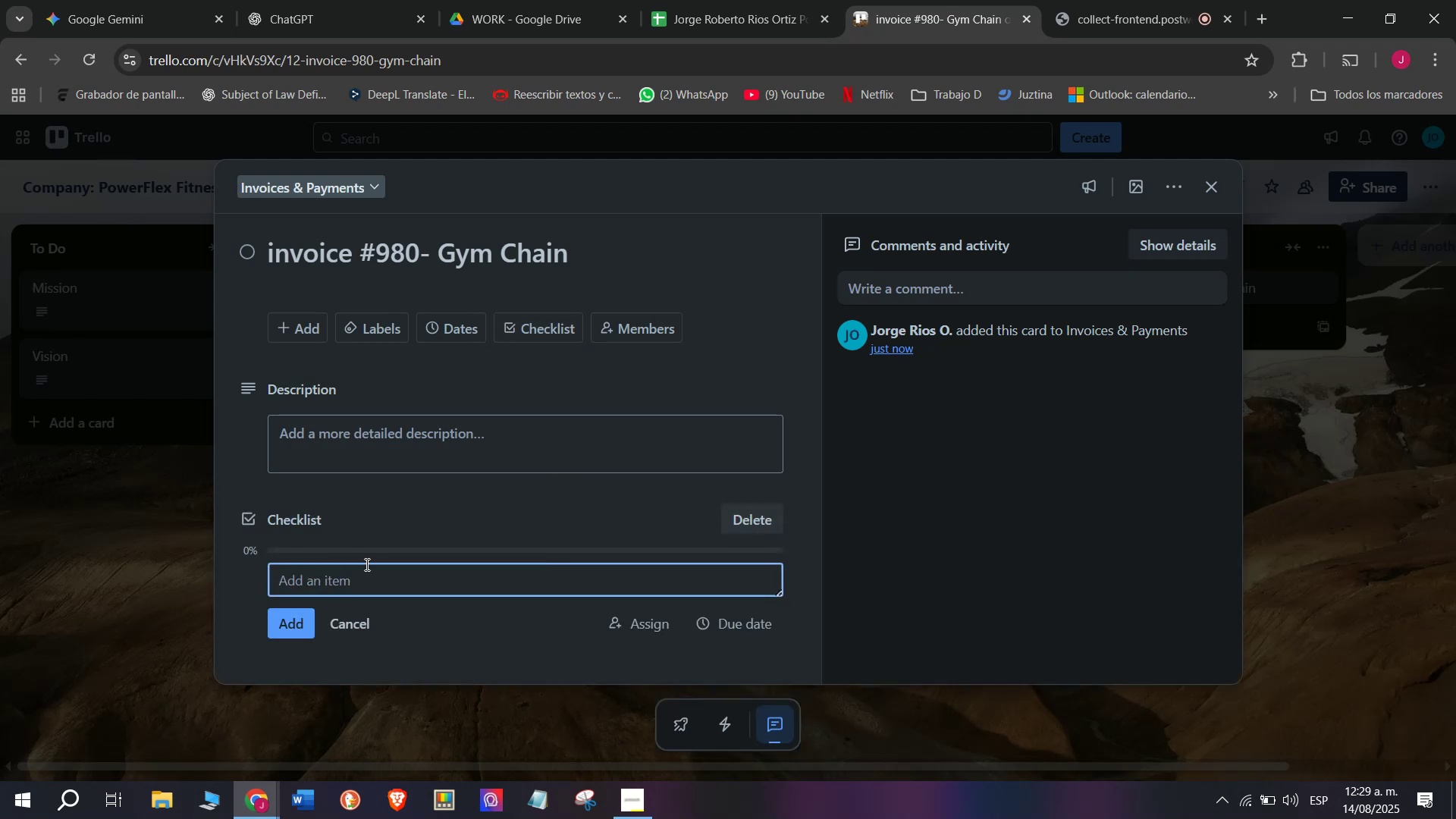 
type(Ceruif)
key(Backspace)
key(Backspace)
key(Backspace)
key(Backspace)
key(Backspace)
key(Backspace)
key(Backspace)
type(Verify )
 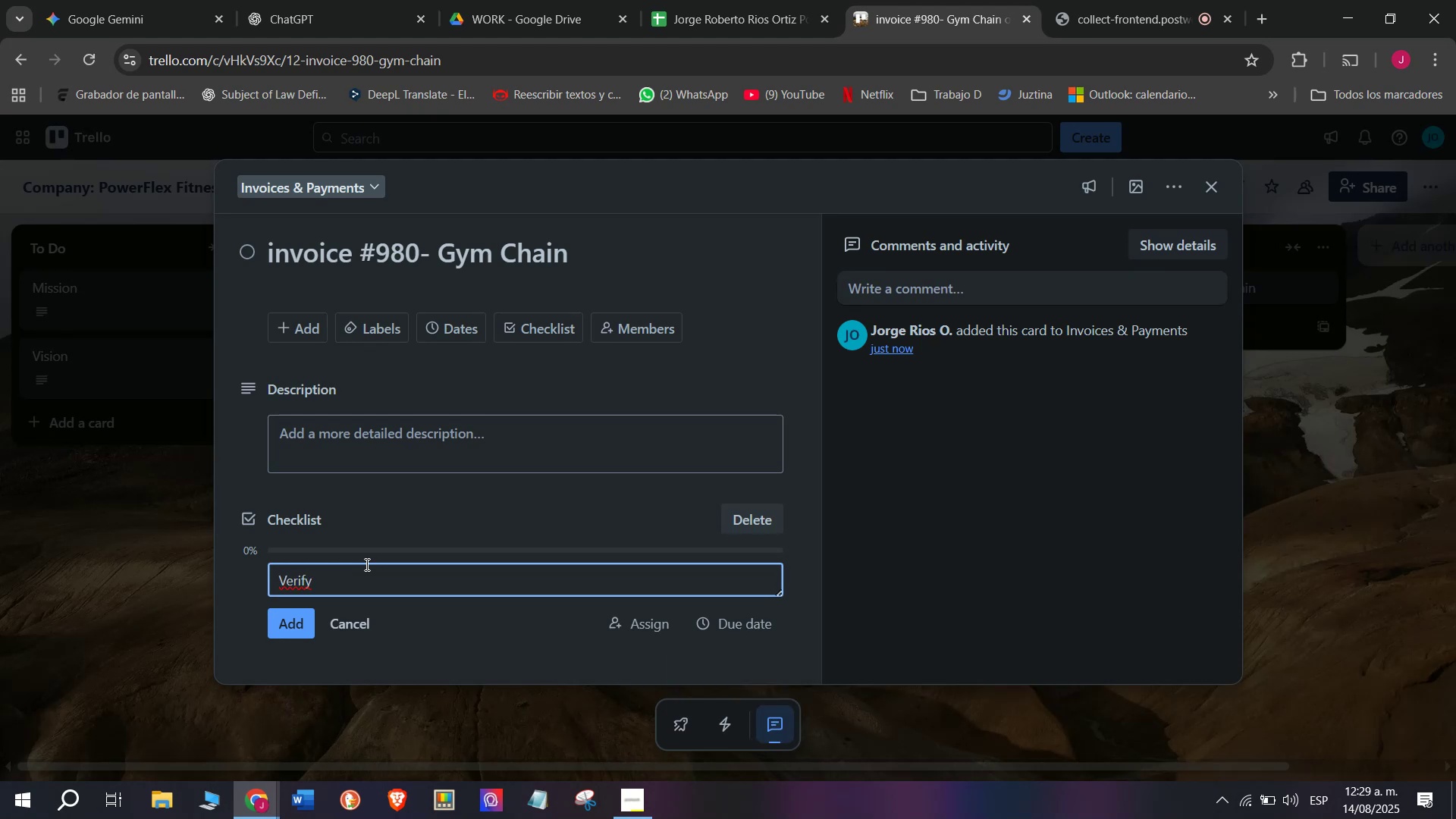 
type(payment receipt)
 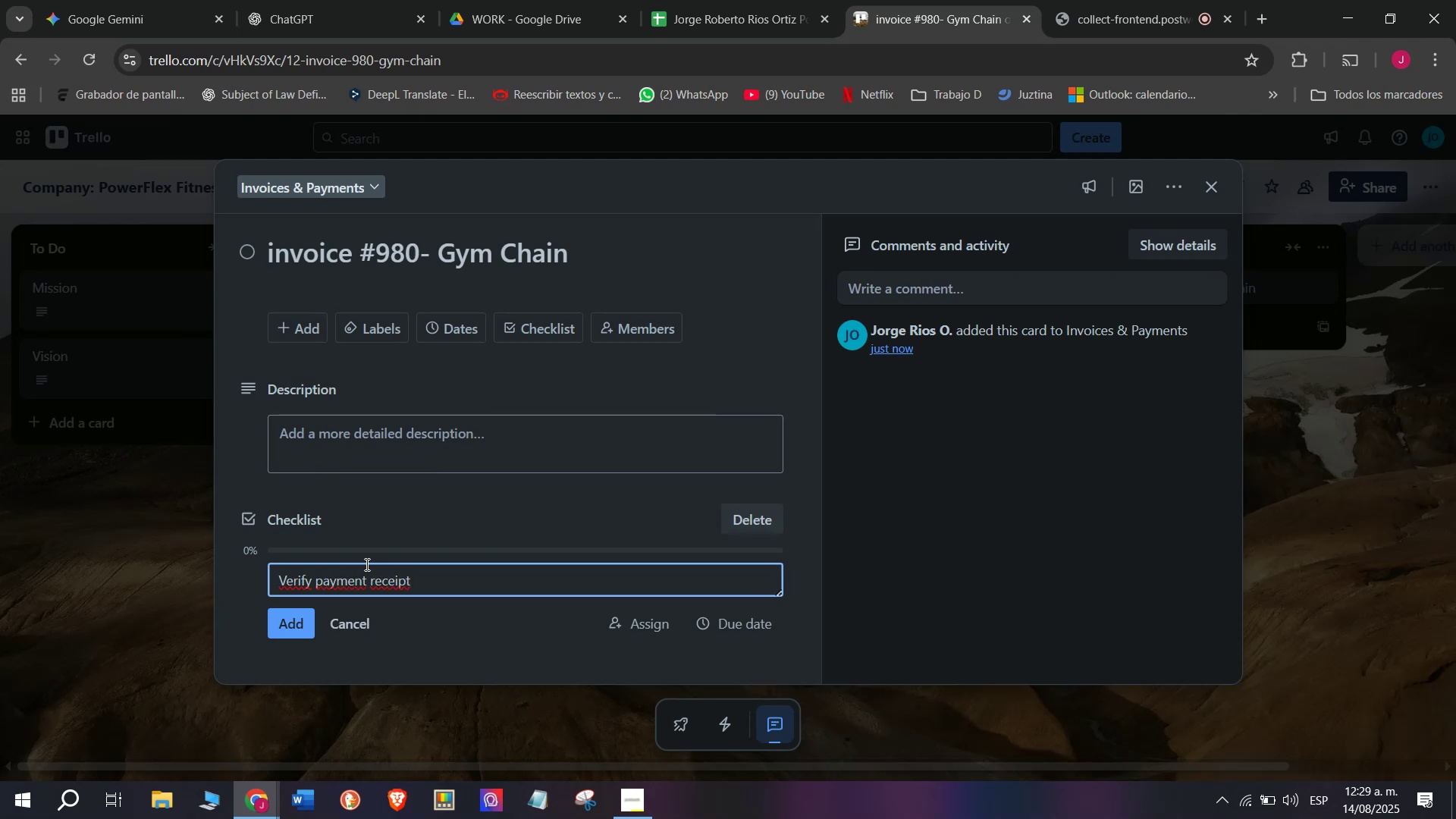 
key(Enter)
 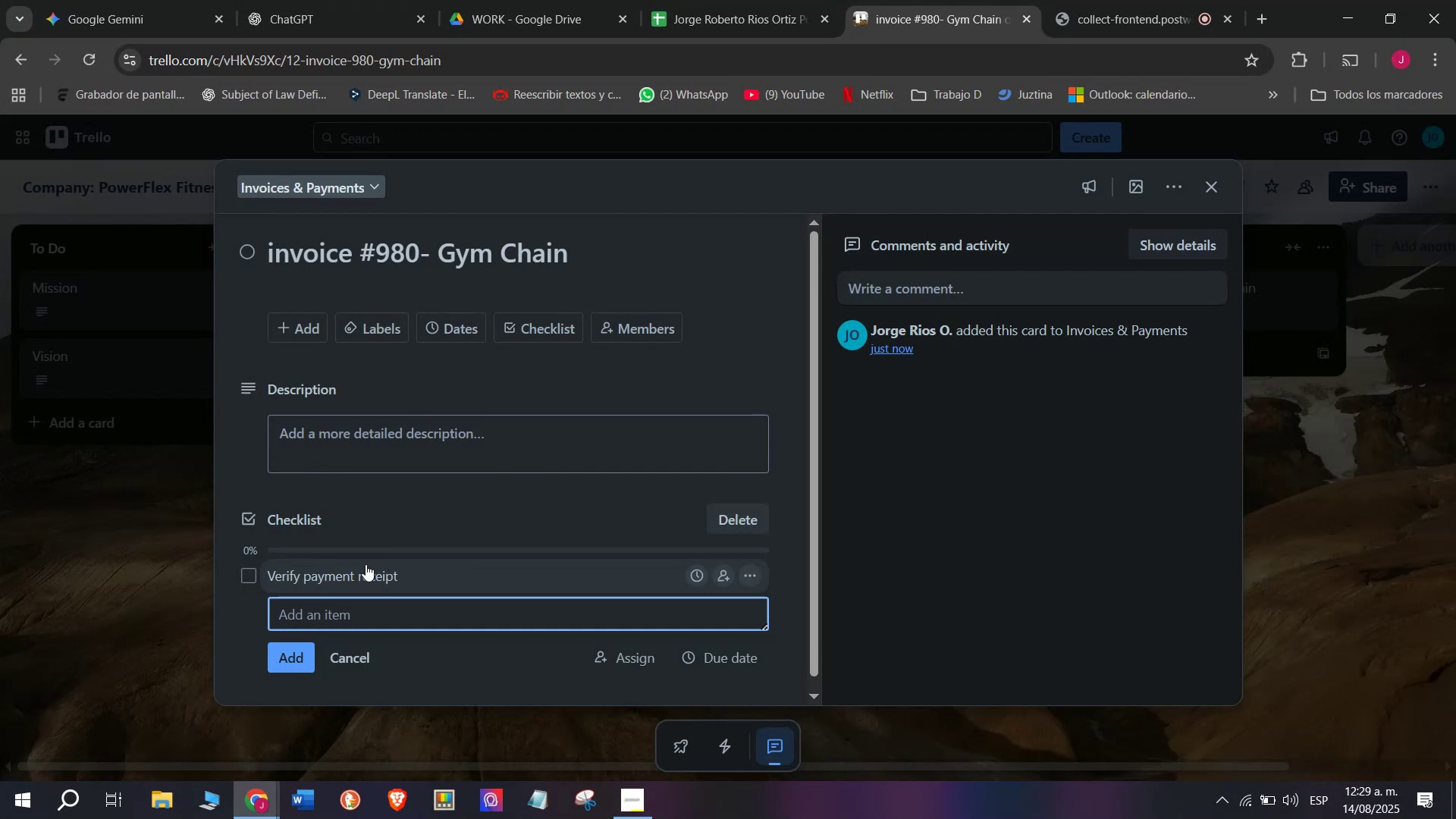 
type(File invoice digitakl)
key(Backspace)
type(l)
key(Backspace)
key(Backspace)
type(l )
key(Backspace)
type(ly)
 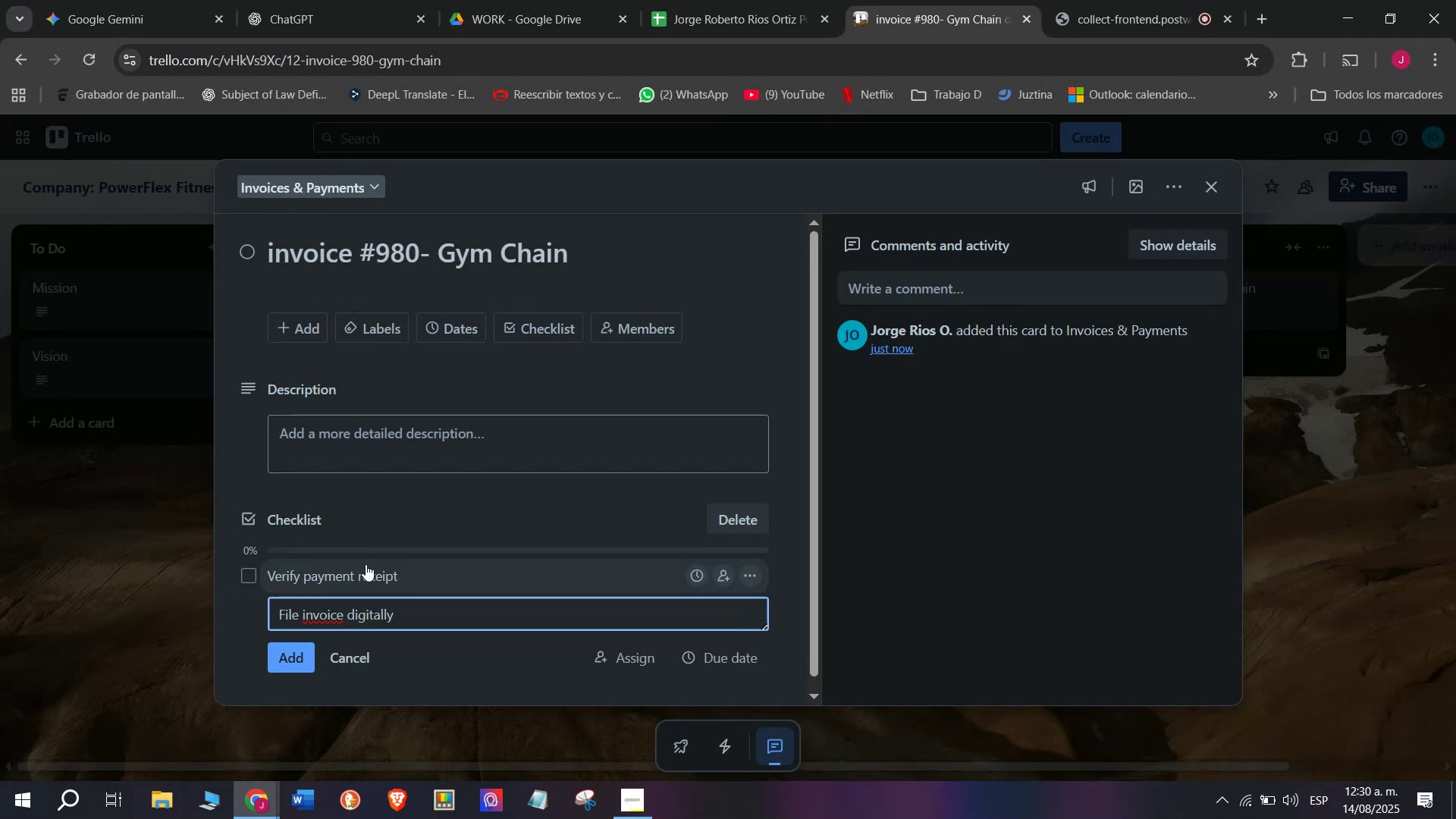 
key(Enter)
 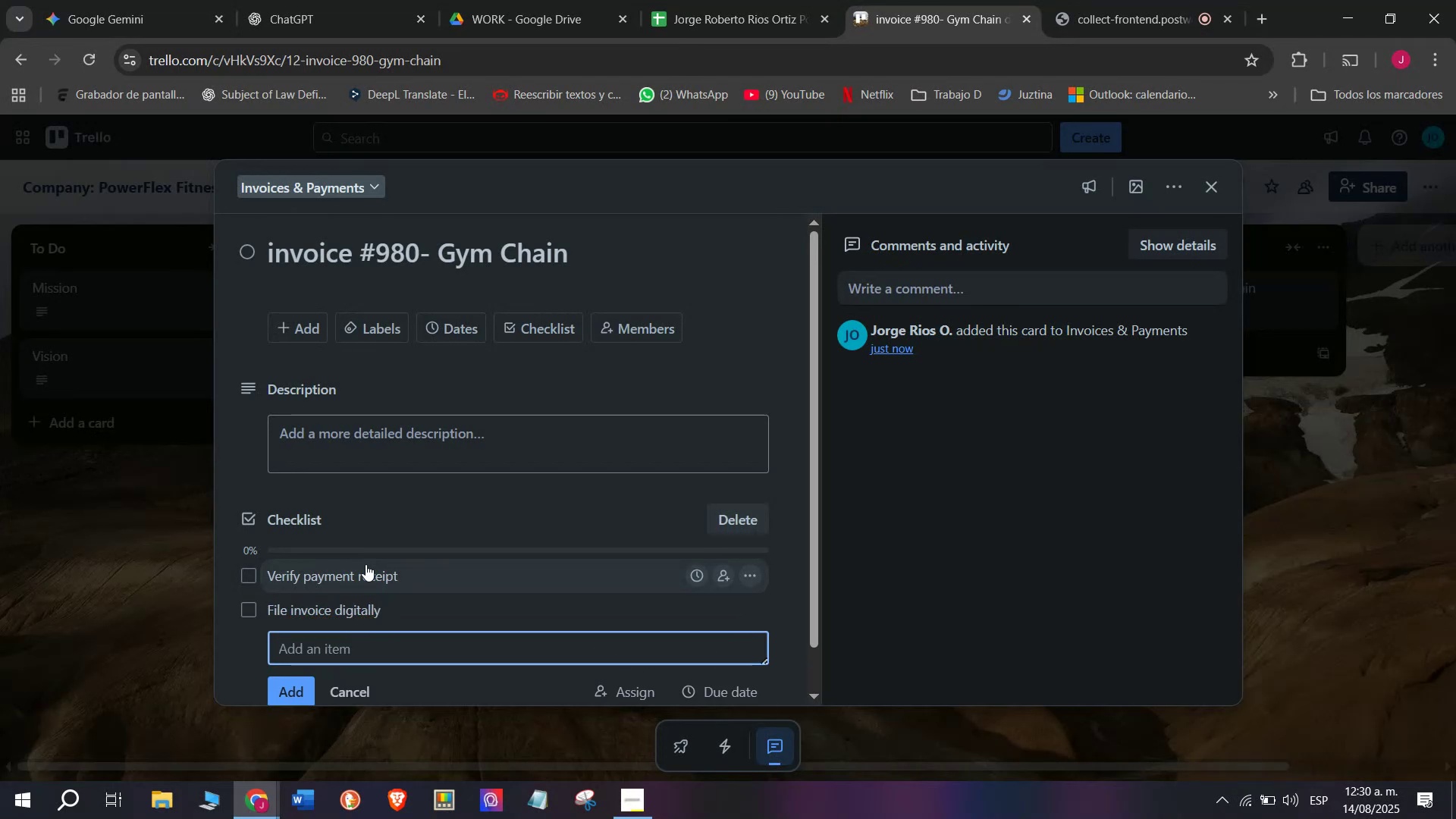 
scroll: coordinate [366, 564], scroll_direction: down, amount: 2.0
 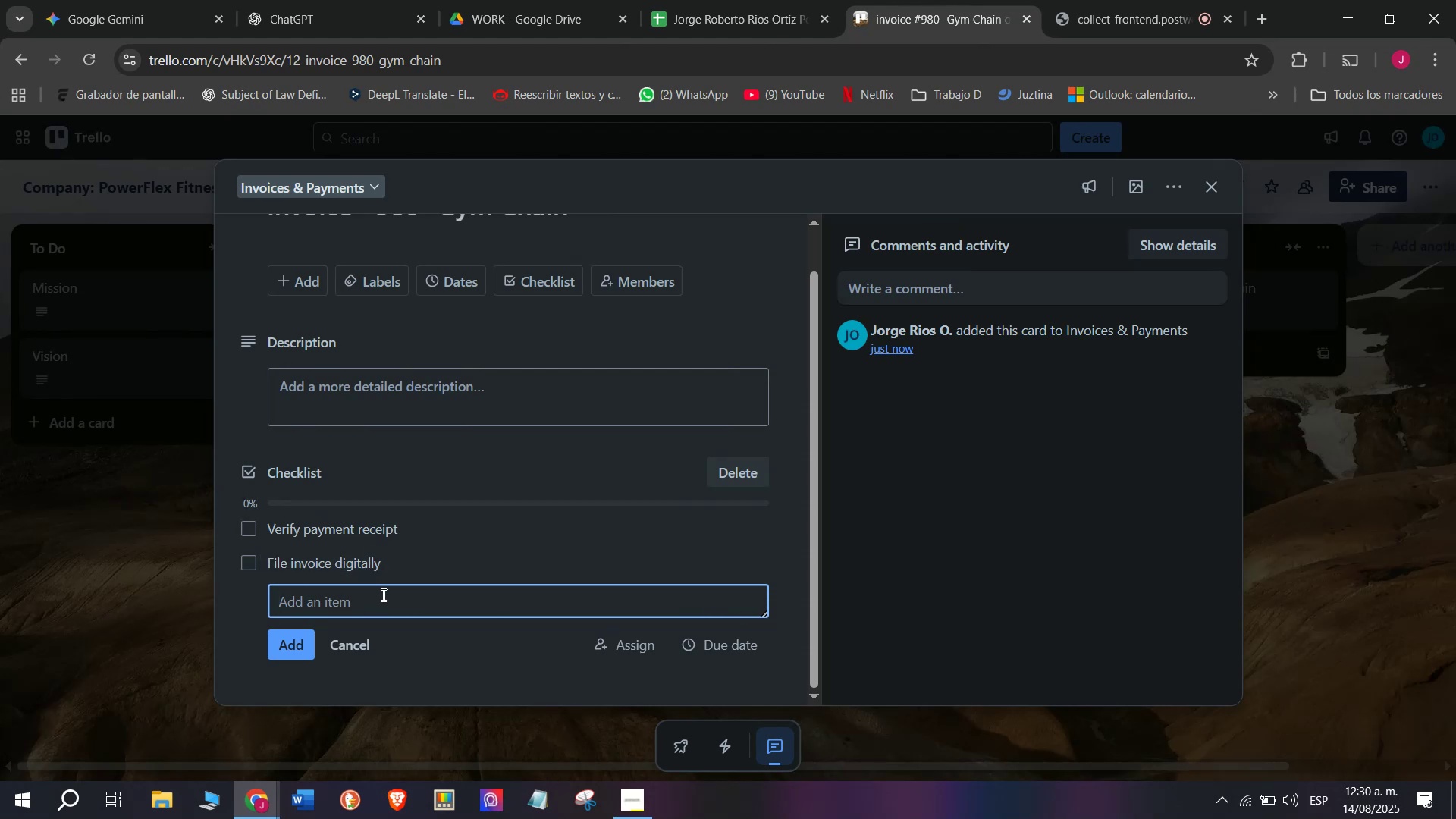 
type(Update acco)
 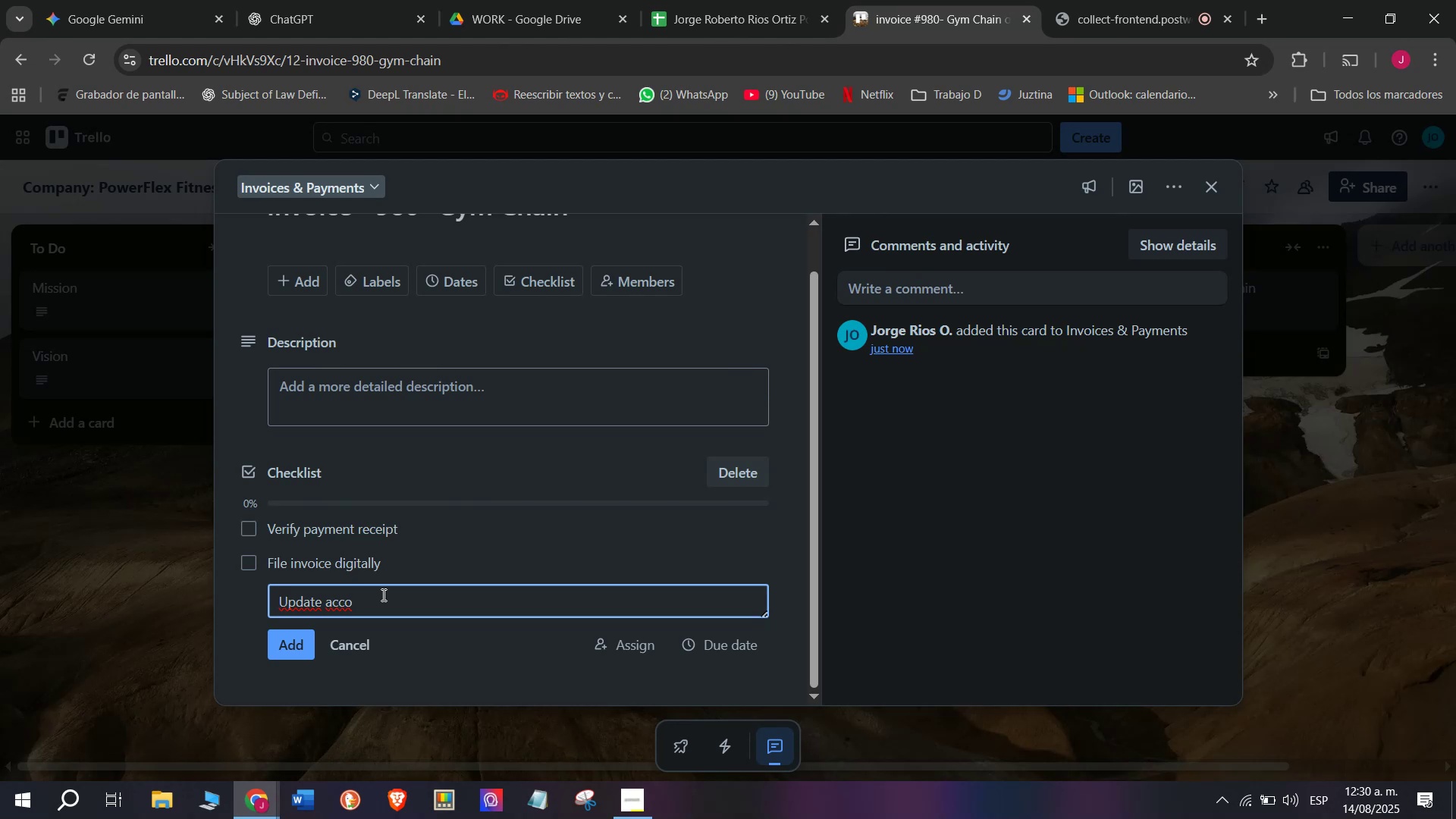 
key(U)
 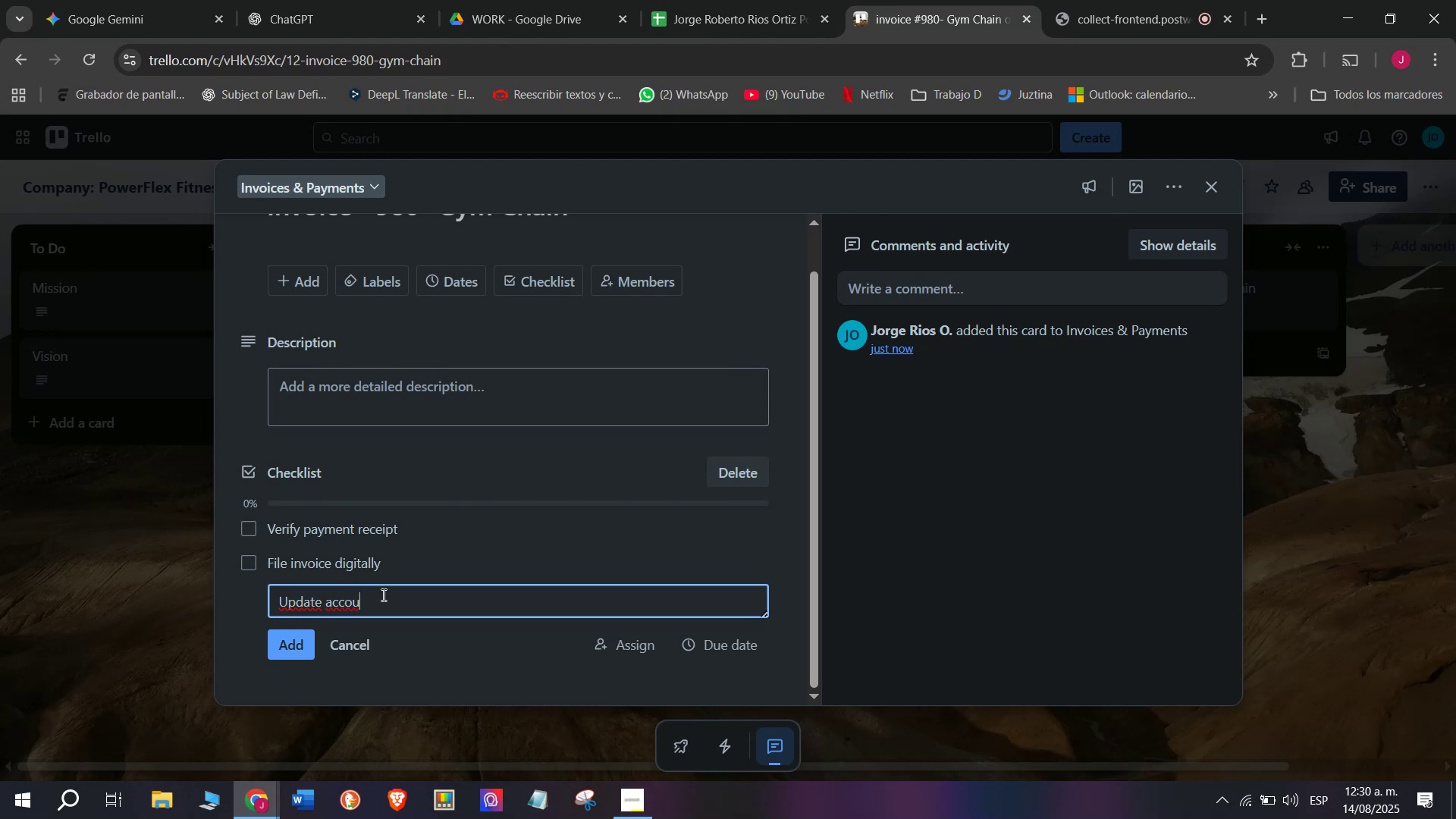 
type(nting)
 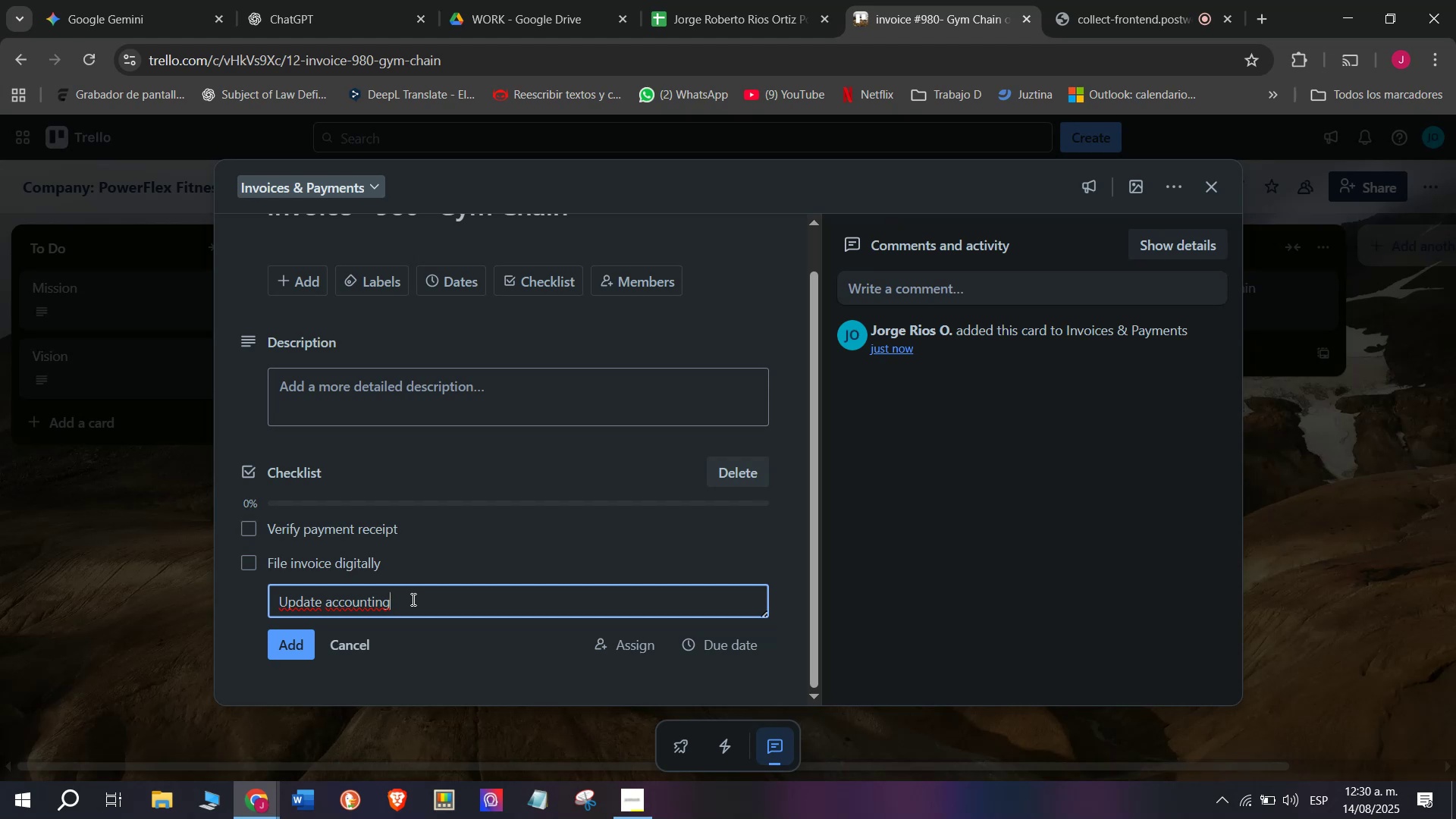 
wait(5.82)
 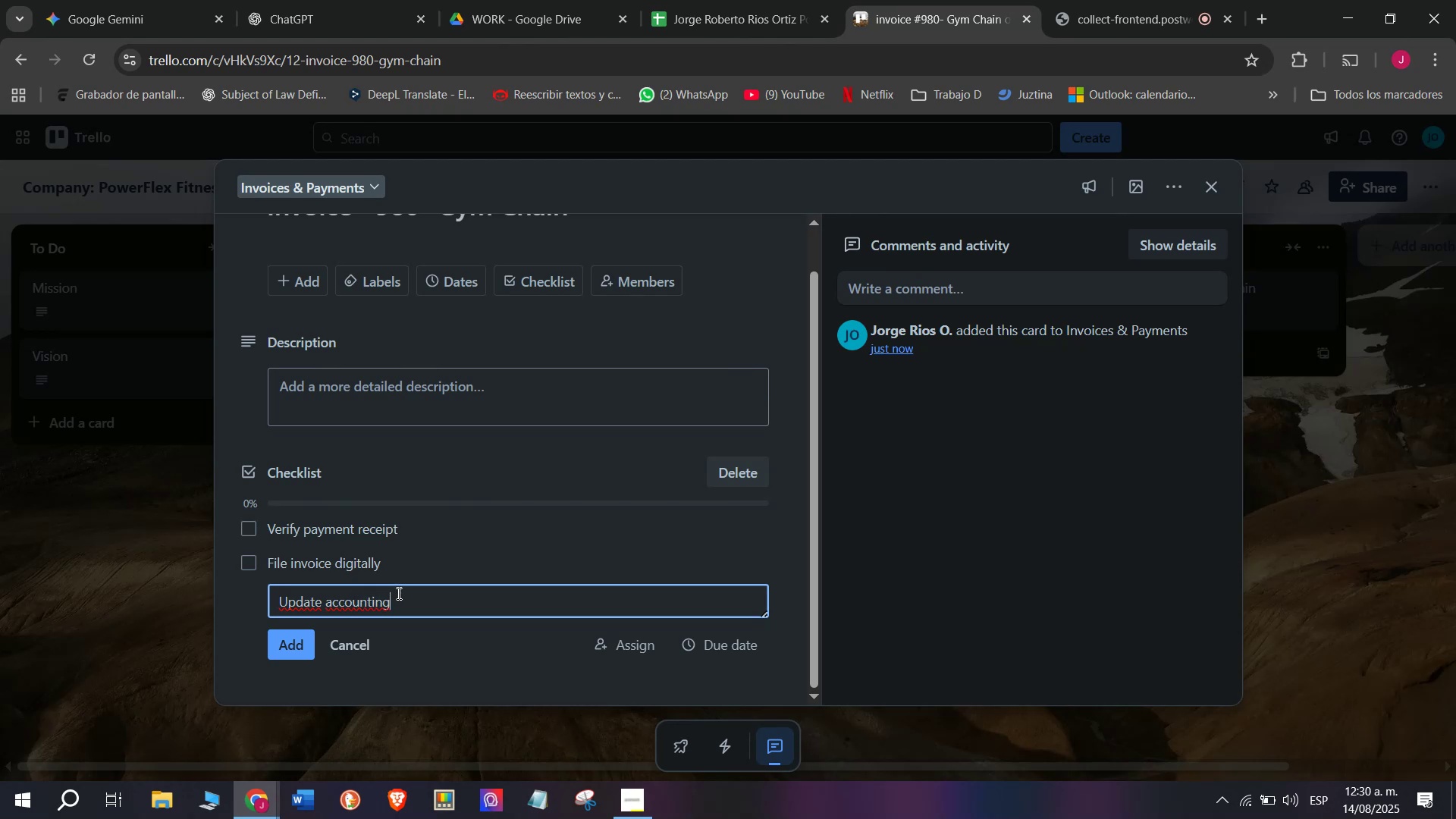 
type(system)
 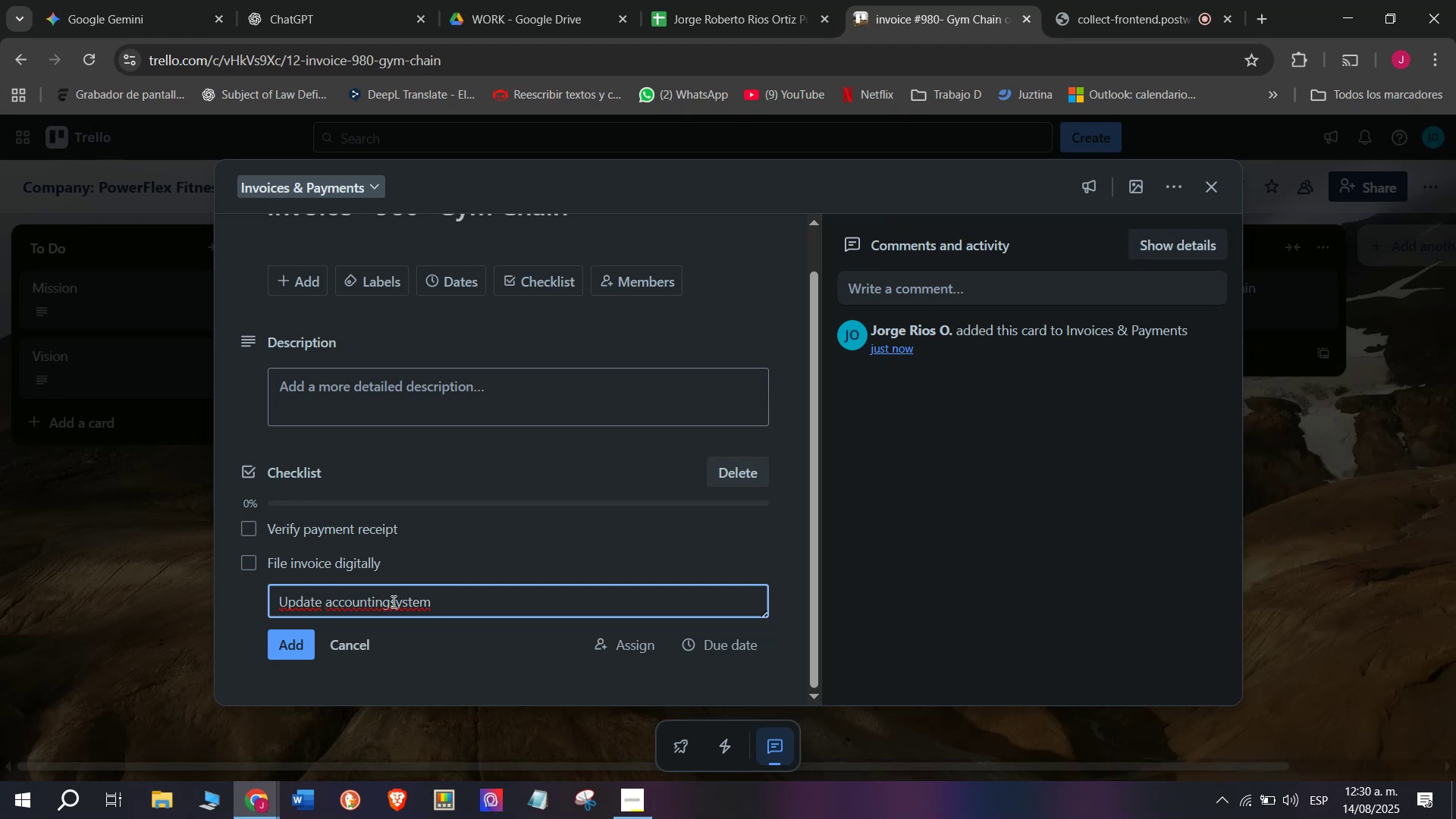 
left_click([388, 603])
 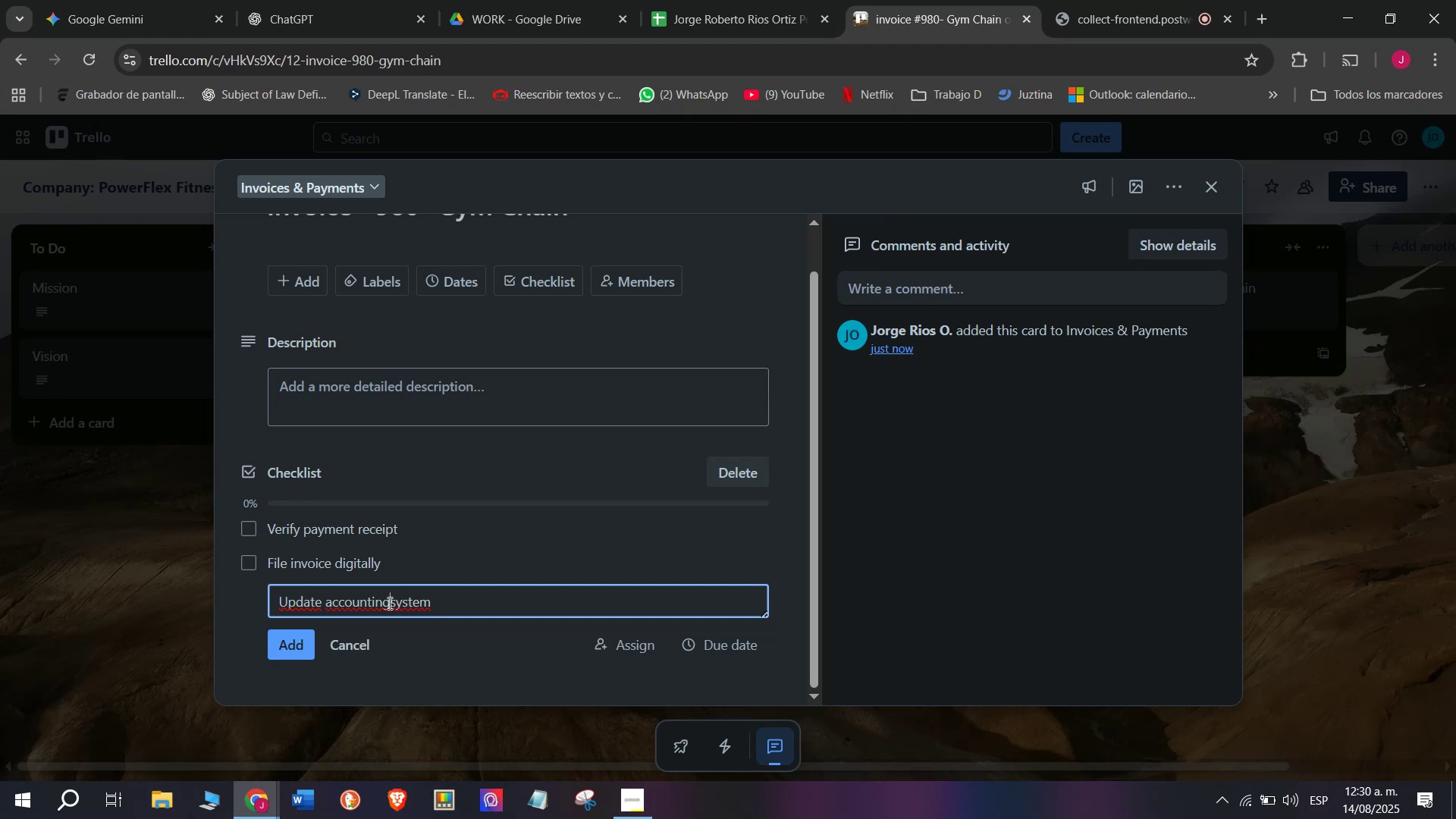 
key(Space)
 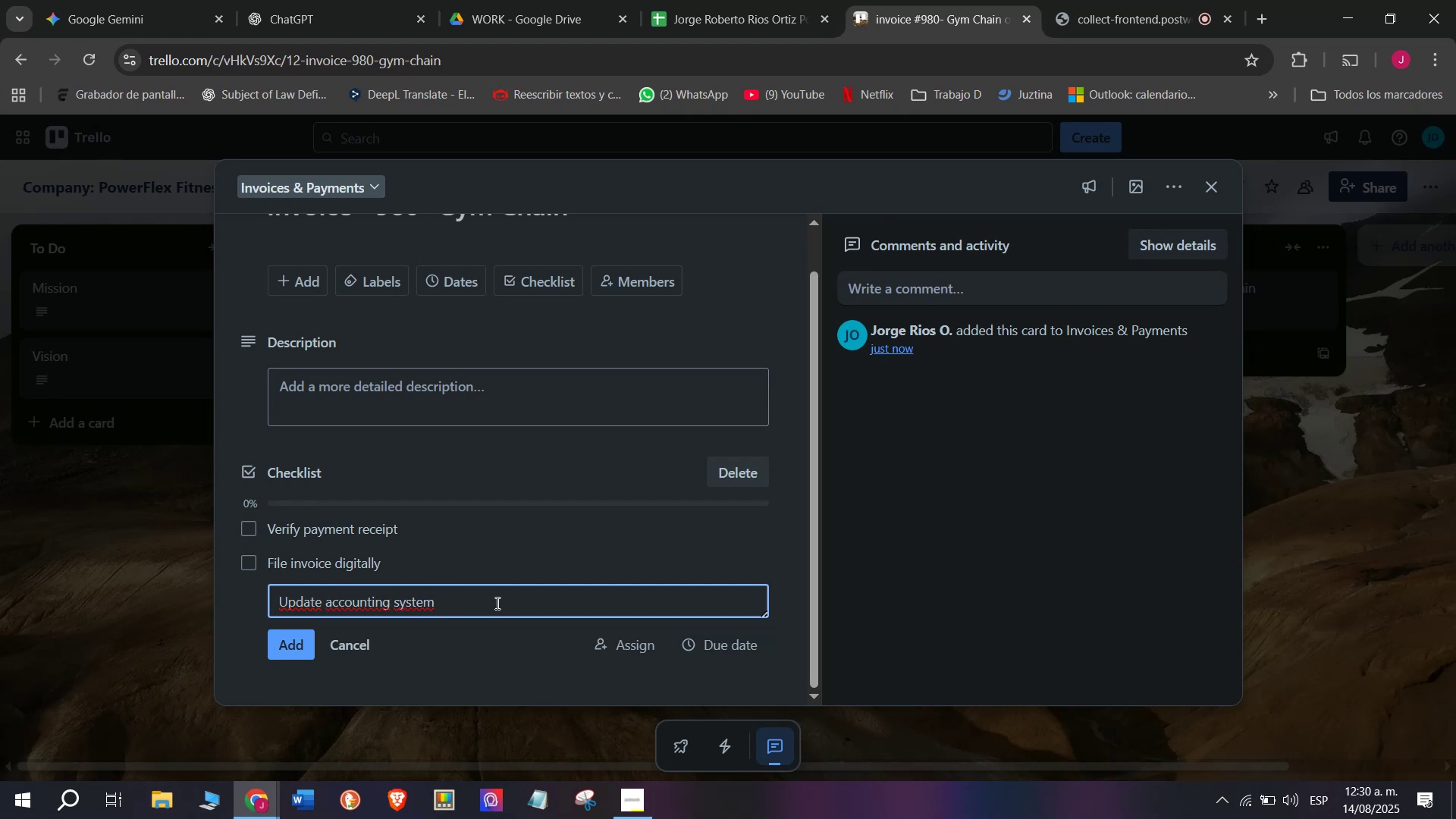 
left_click([495, 604])
 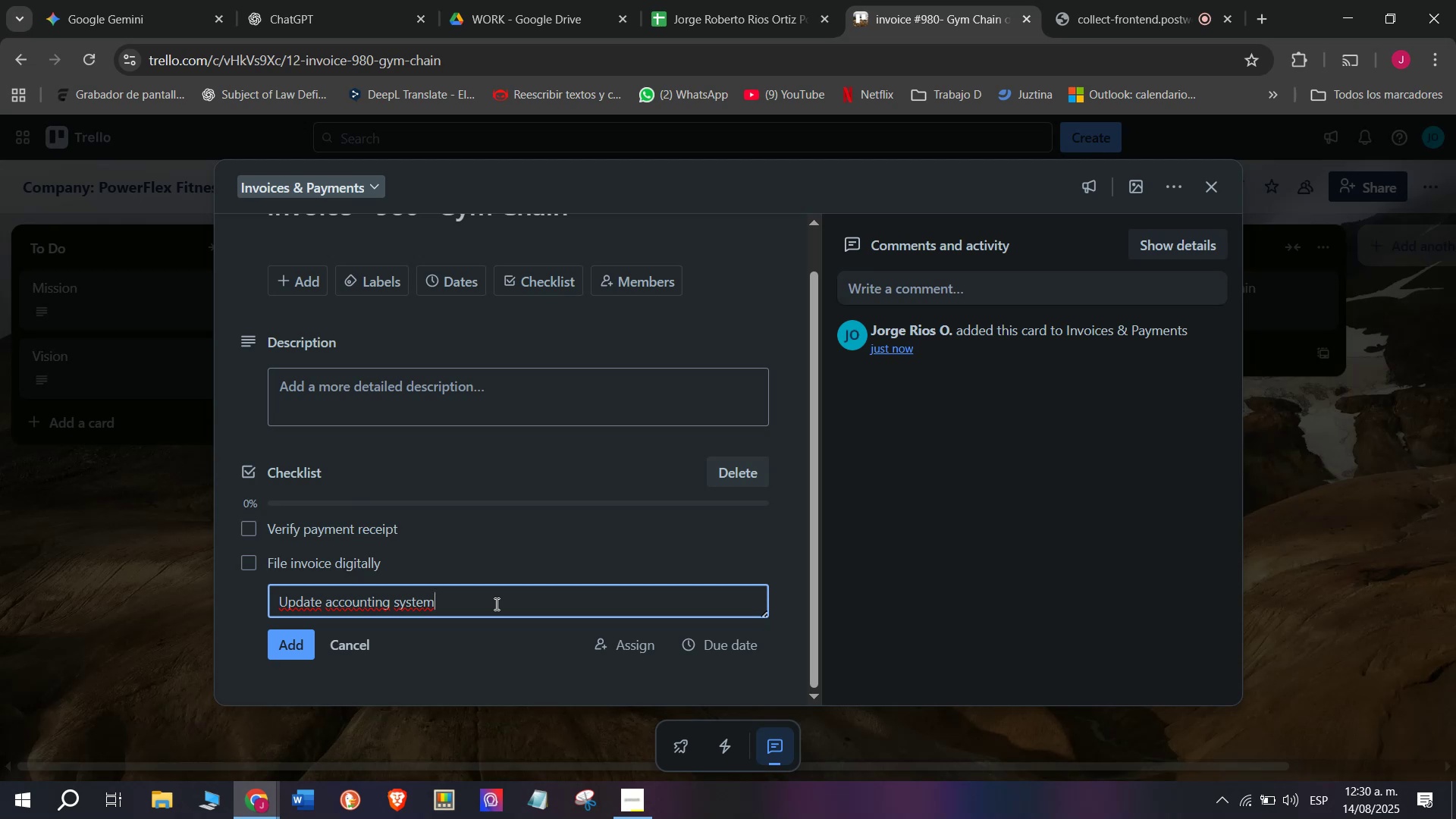 
key(Enter)
 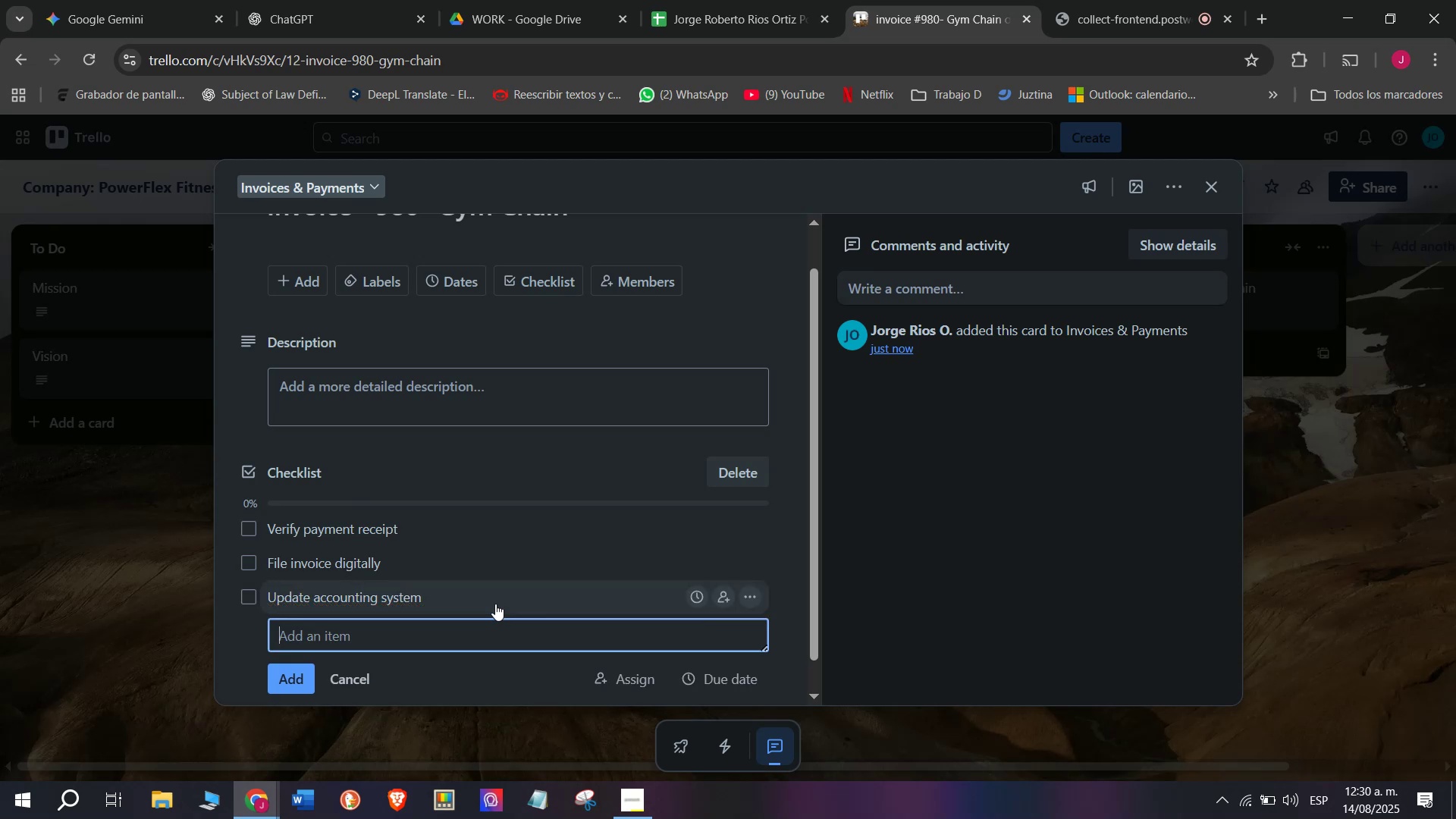 
type(Send confirmation to client)
 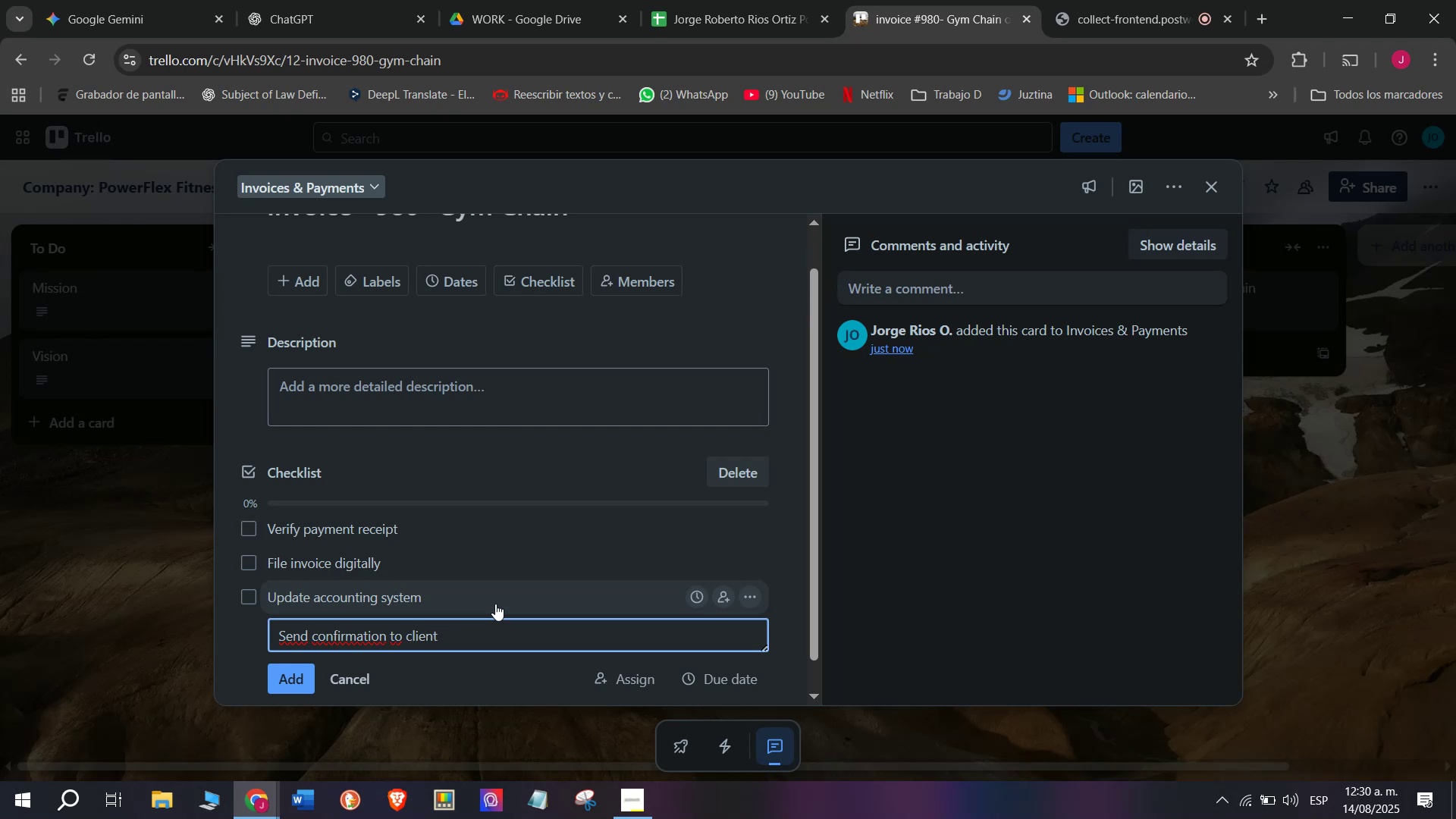 
key(Enter)
 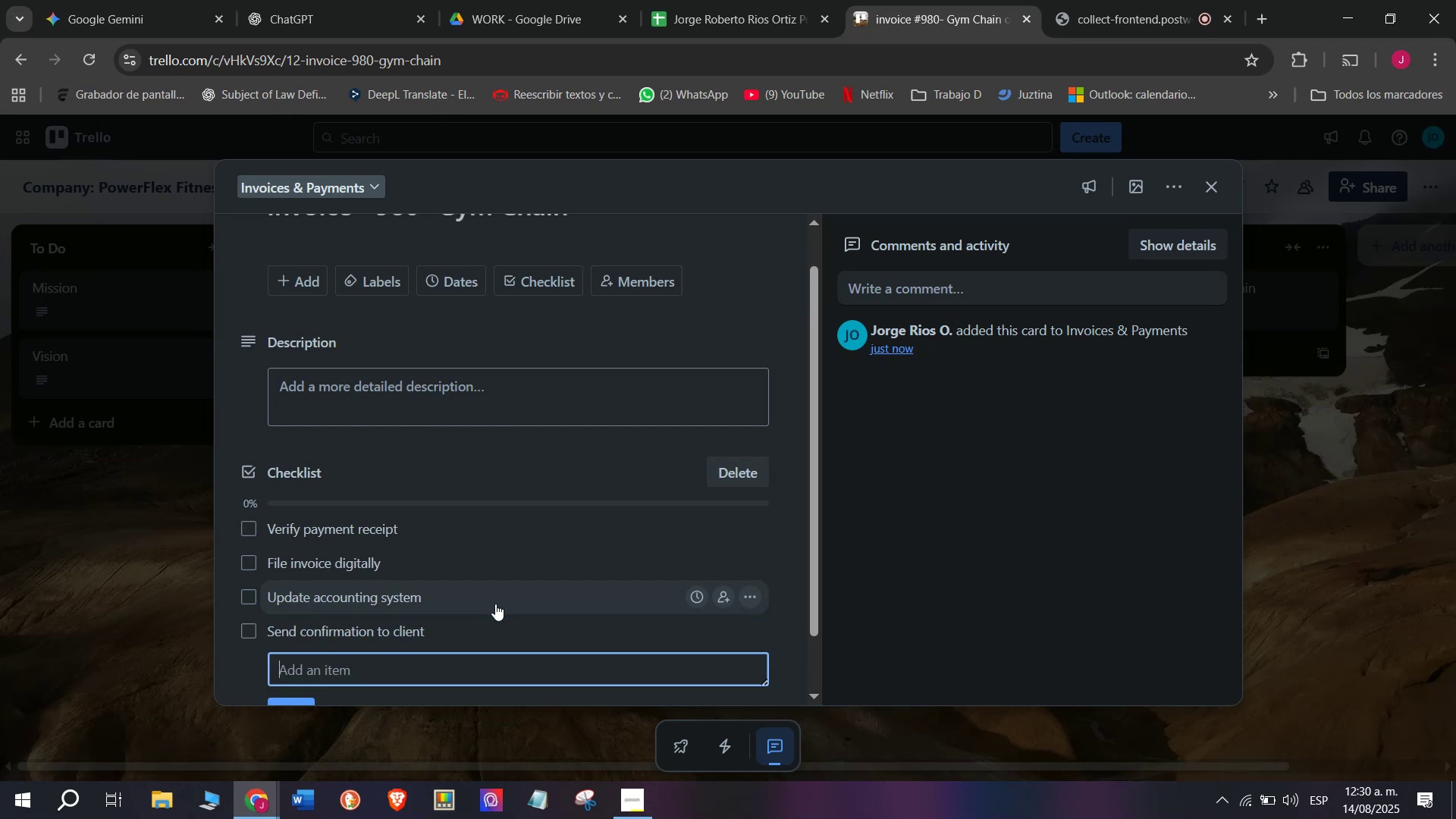 
type(Clse )
key(Backspace)
key(Backspace)
key(Backspace)
type(ose T)
key(Backspace)
type(tran)
 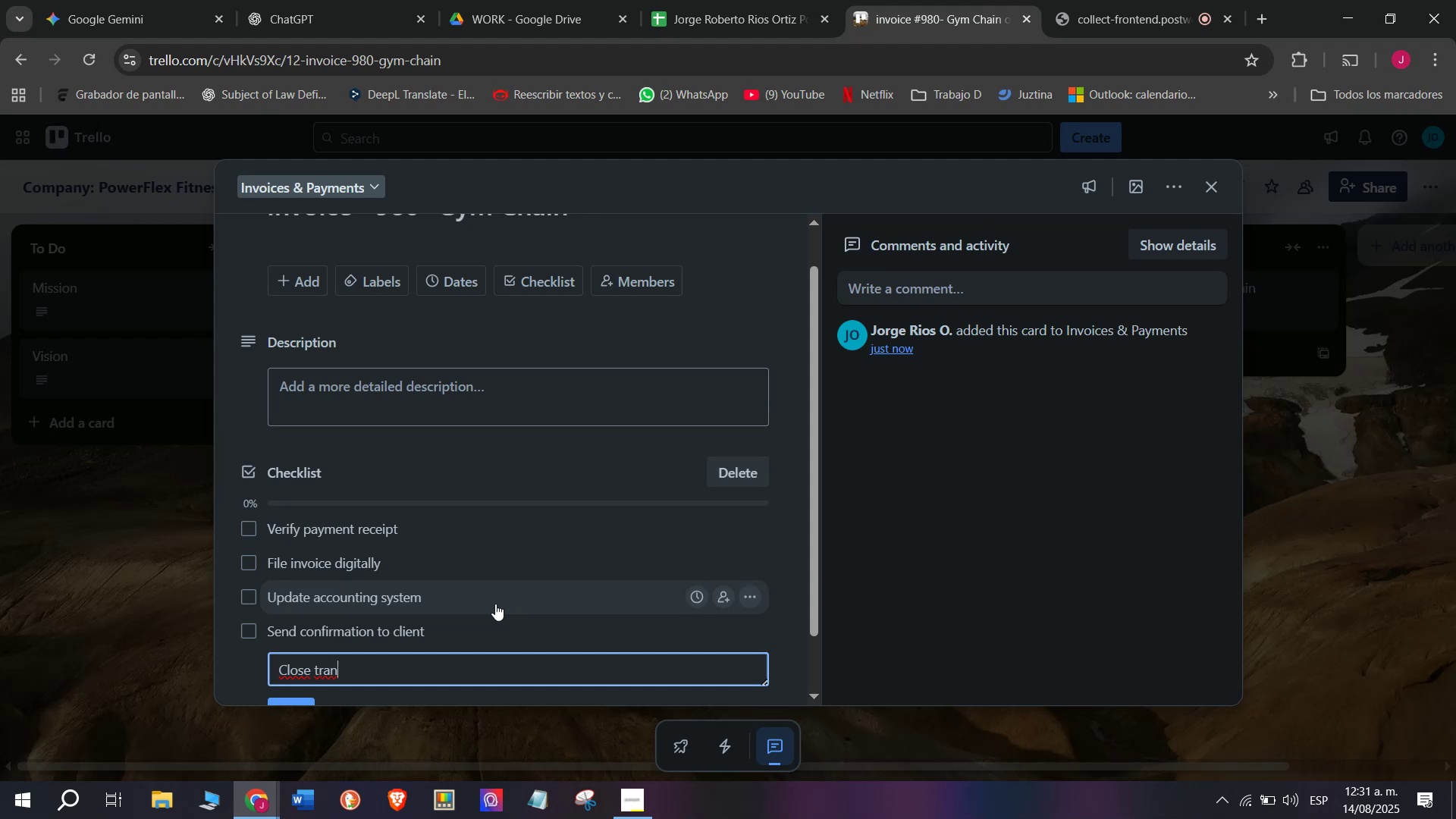 
wait(11.73)
 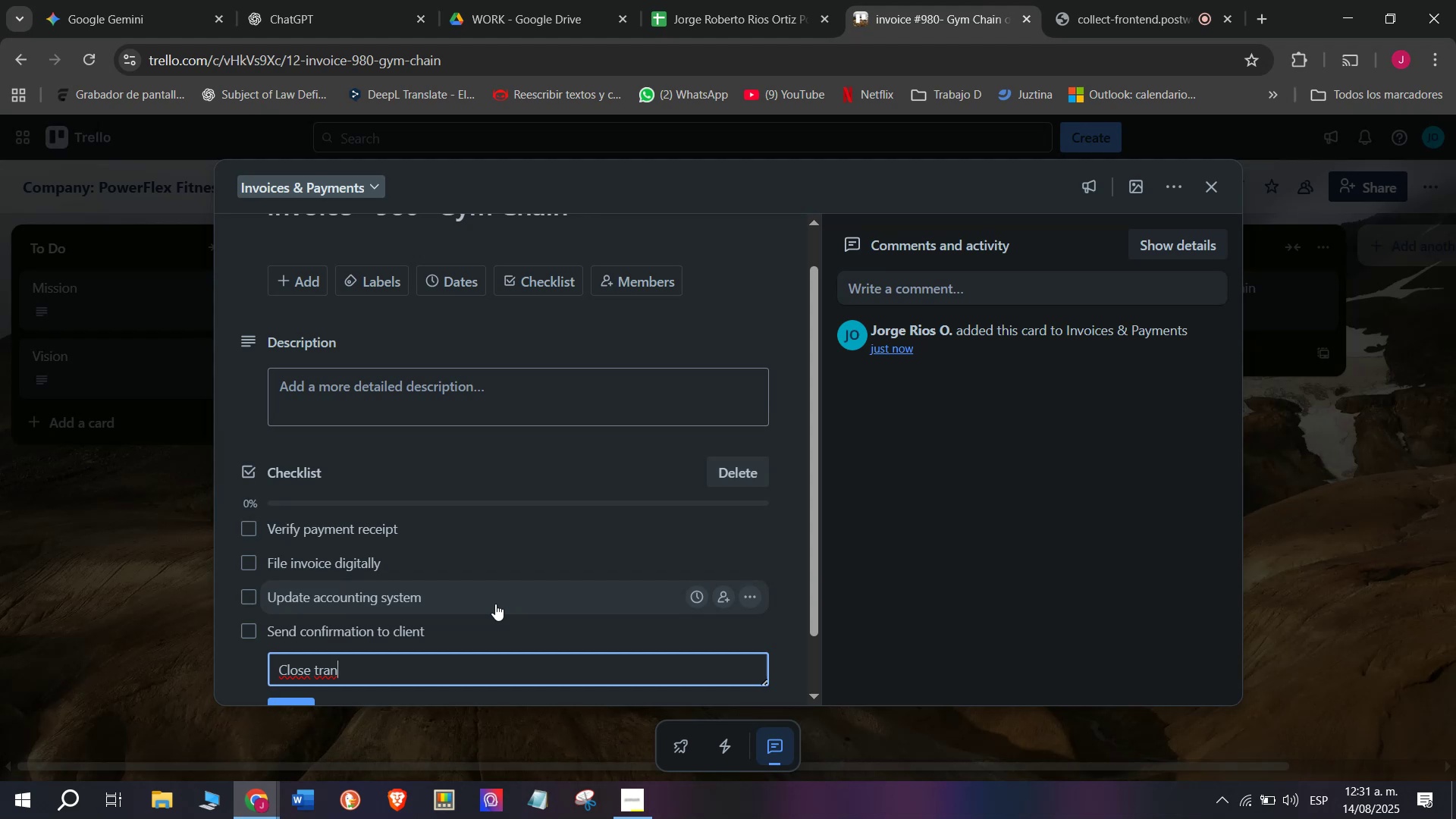 
type(saction )
 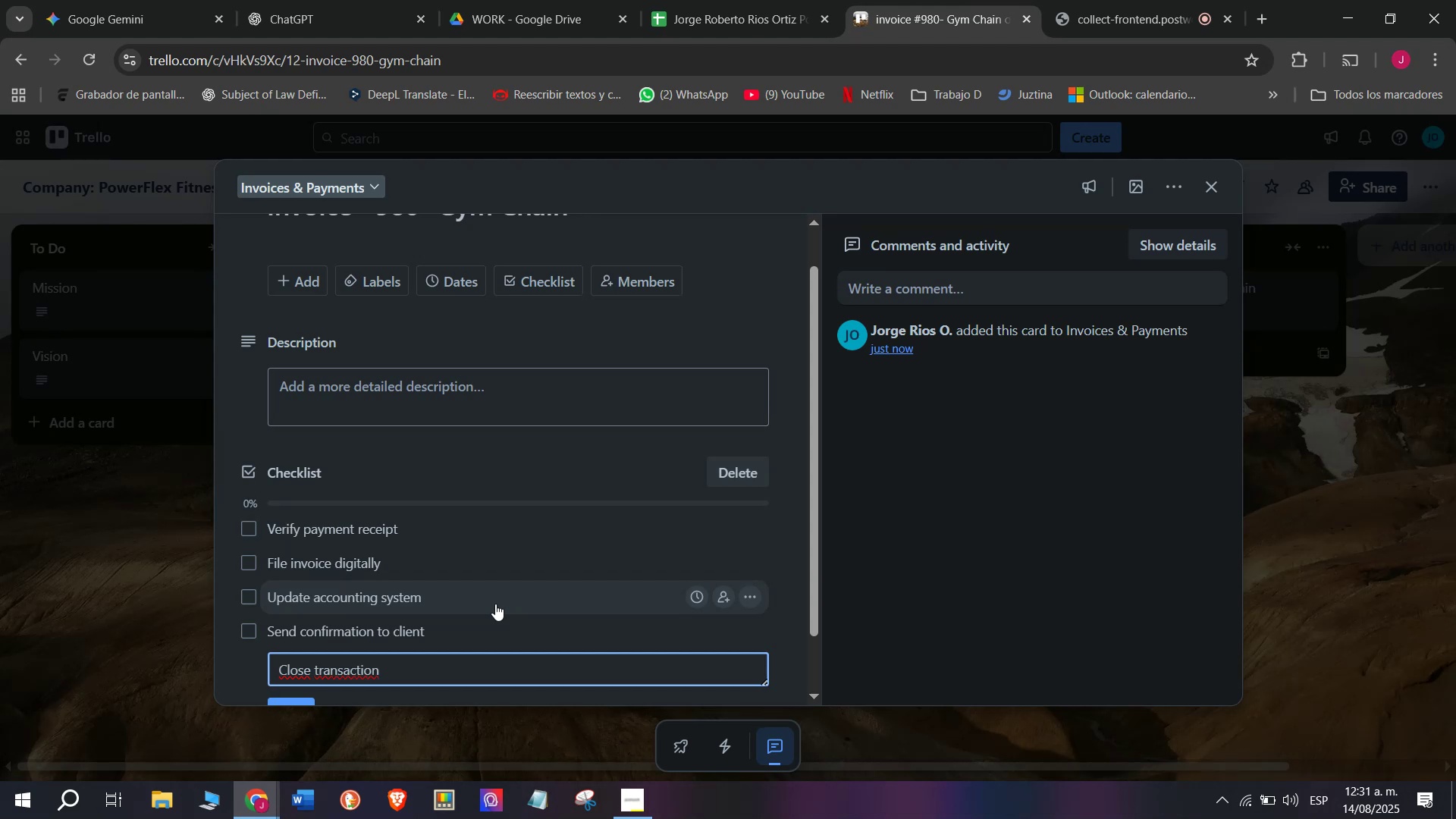 
key(Enter)
 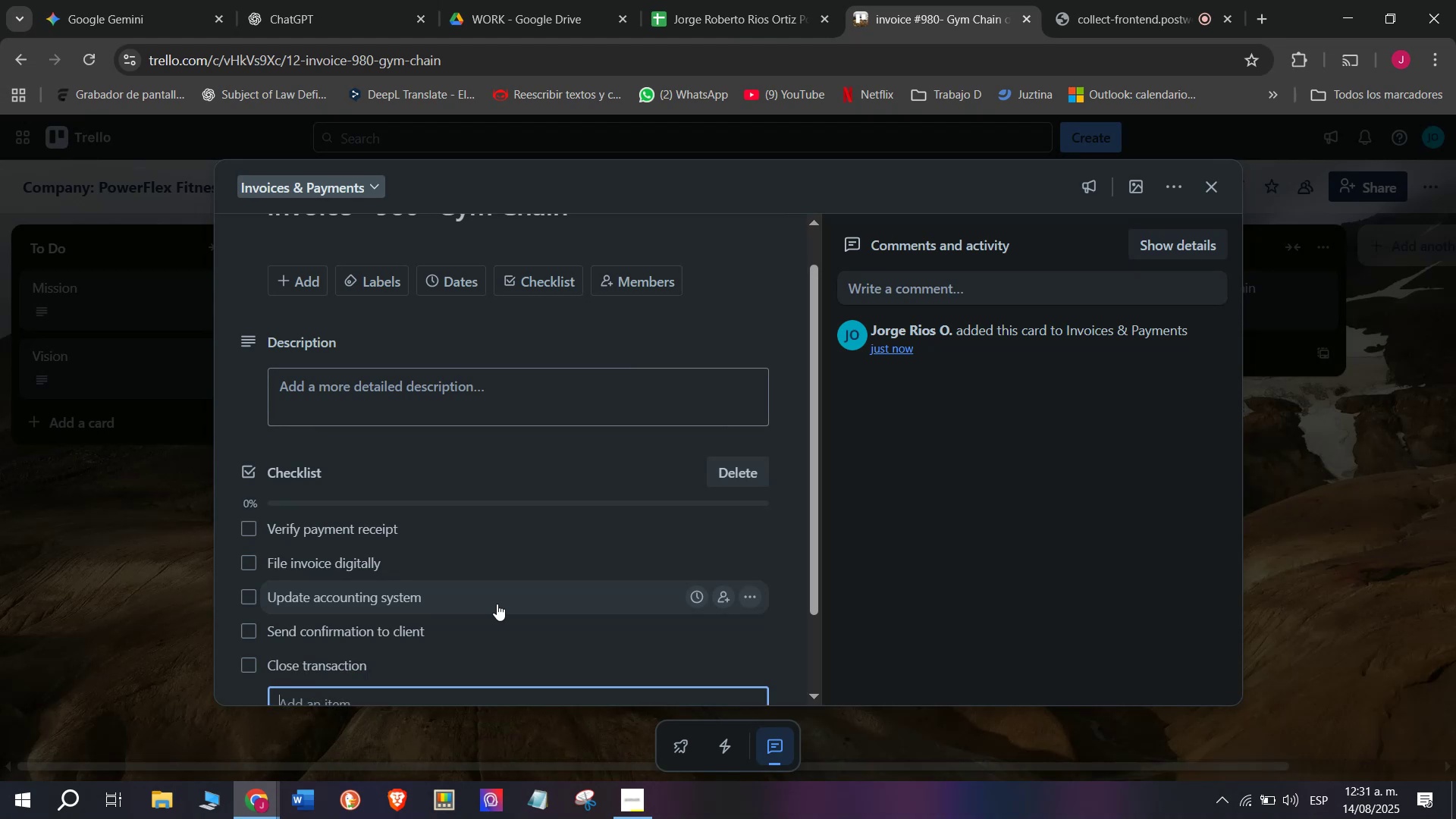 
scroll: coordinate [498, 600], scroll_direction: down, amount: 4.0
 